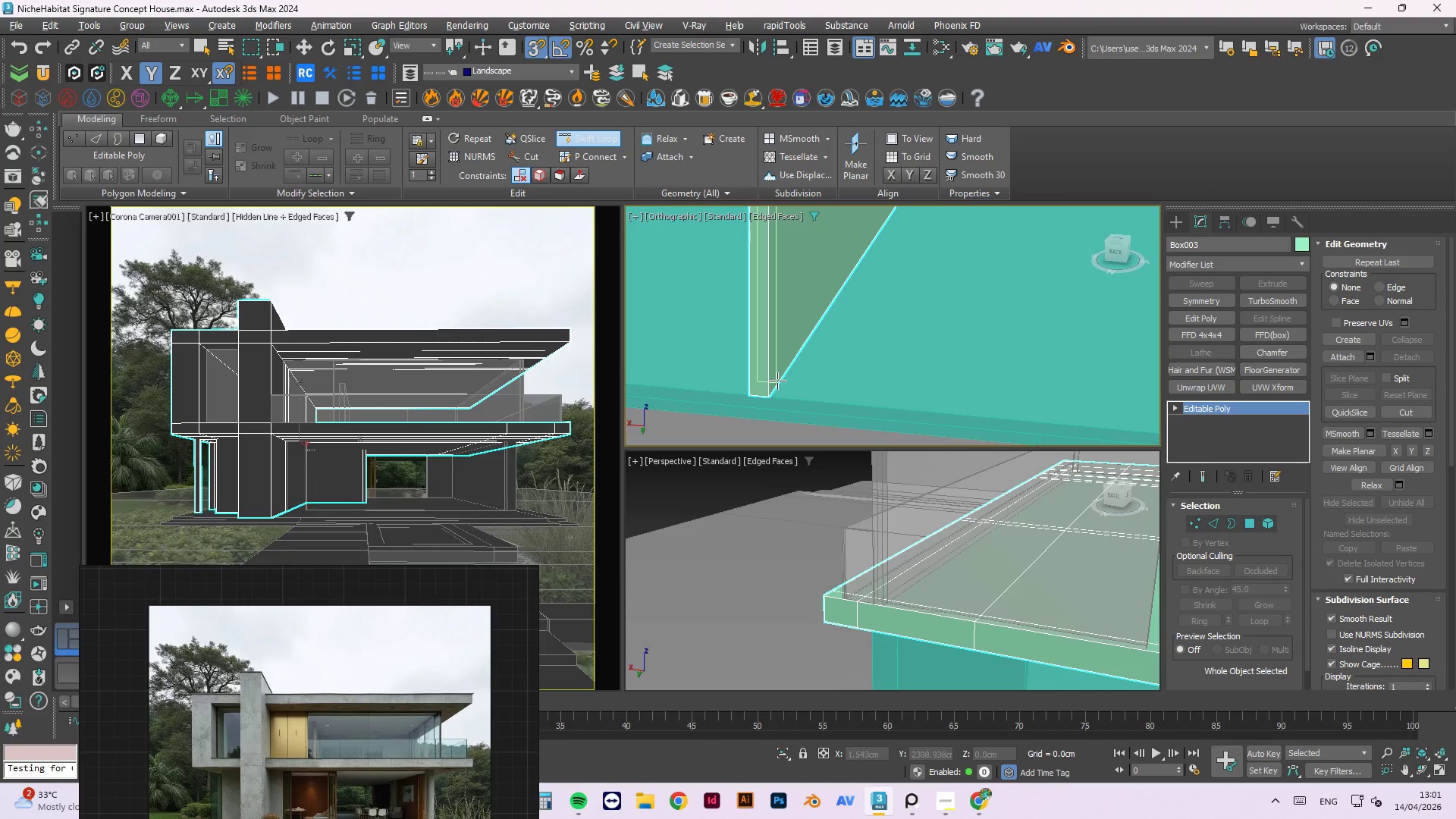 
scroll: coordinate [782, 383], scroll_direction: up, amount: 1.0
 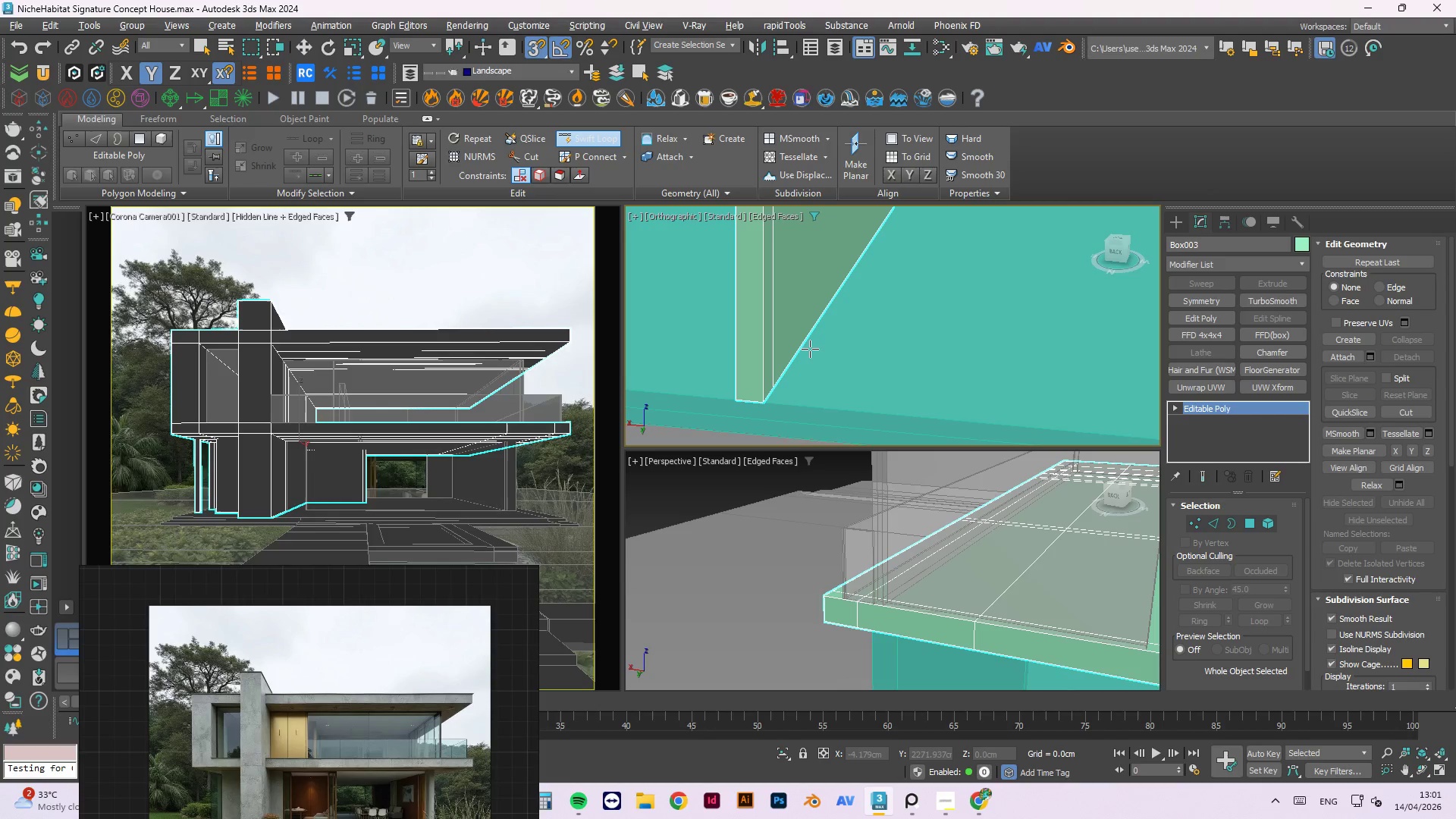 
key(4)
 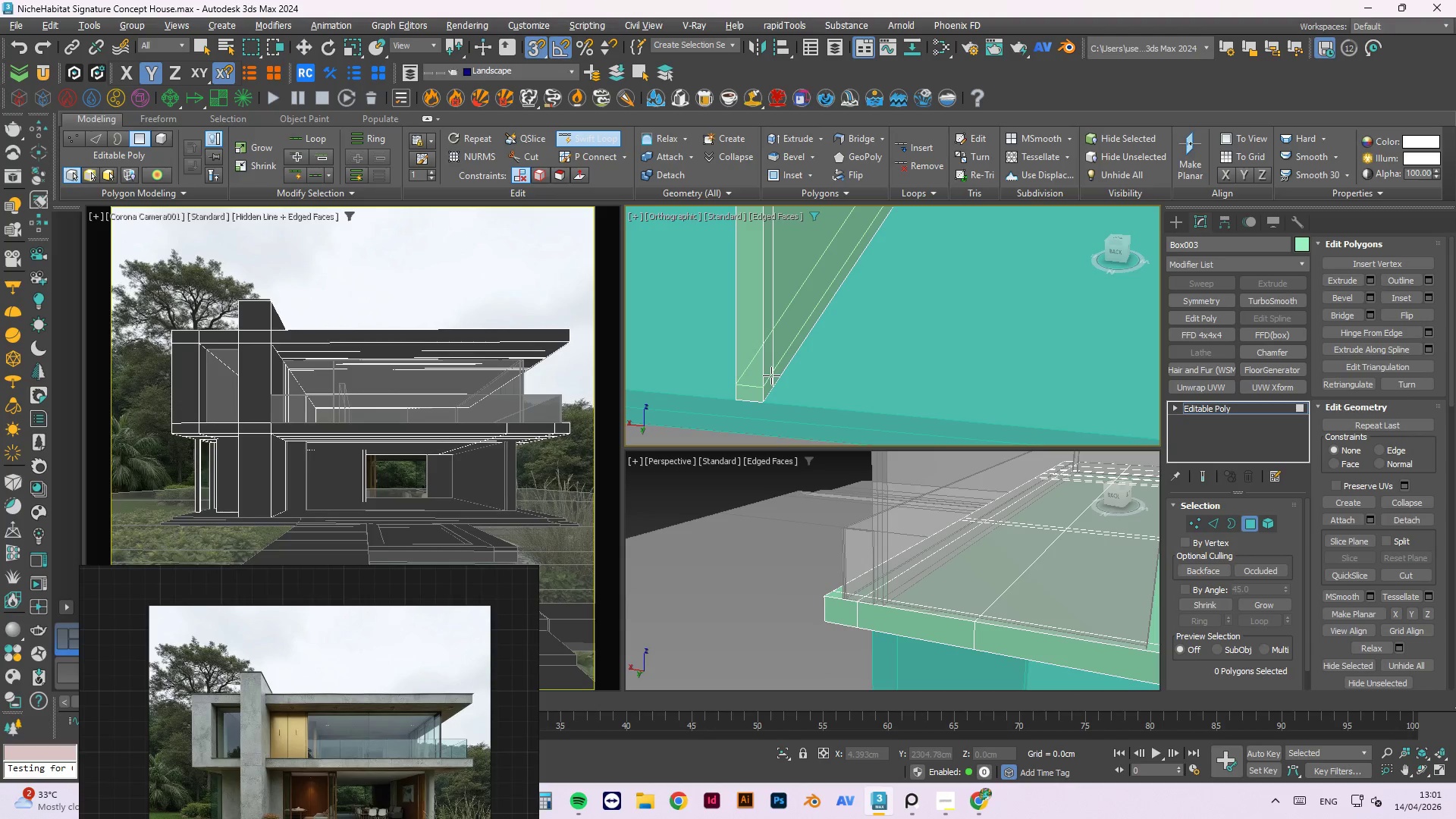 
key(Alt+1)
 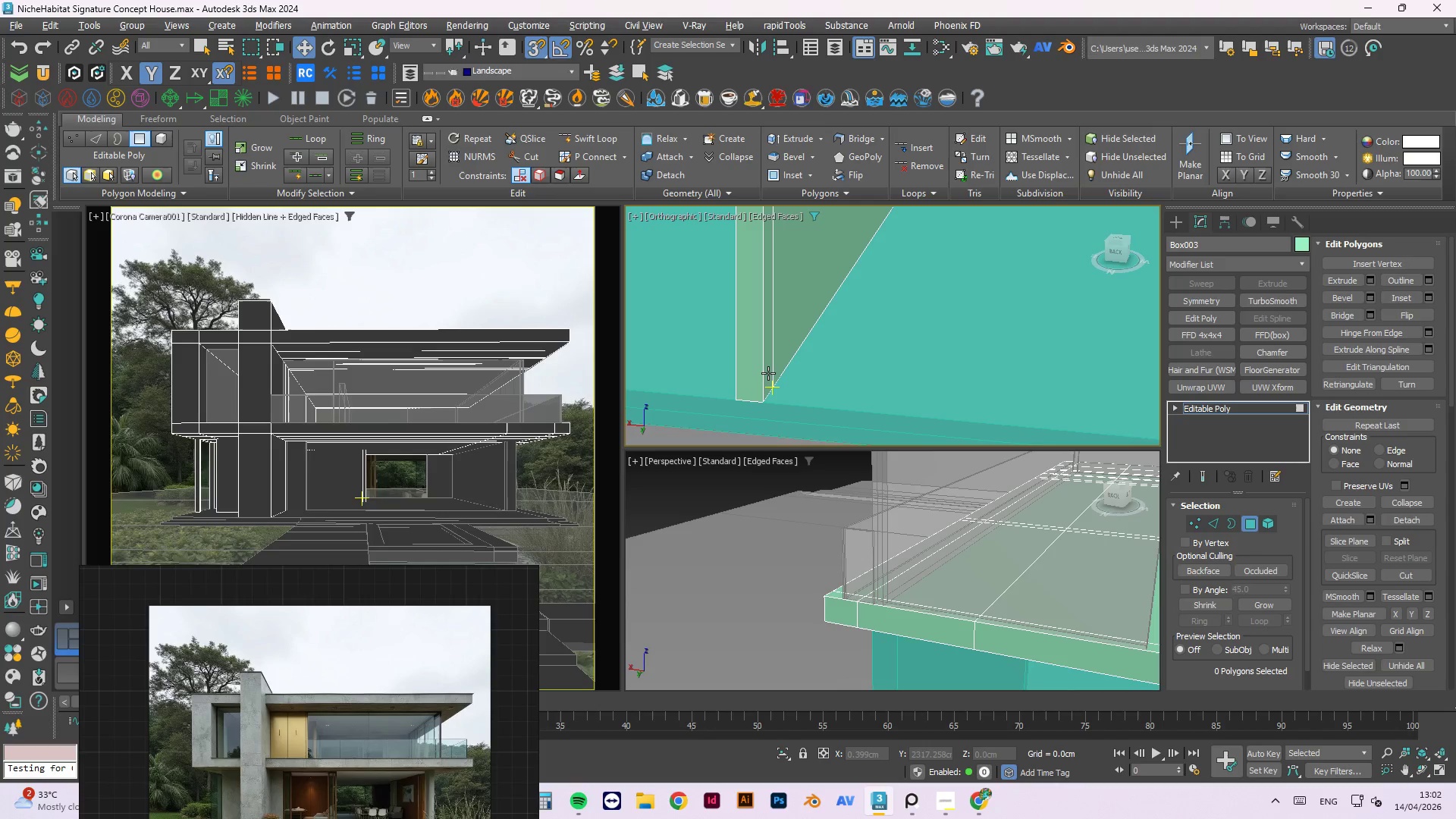 
left_click([768, 373])
 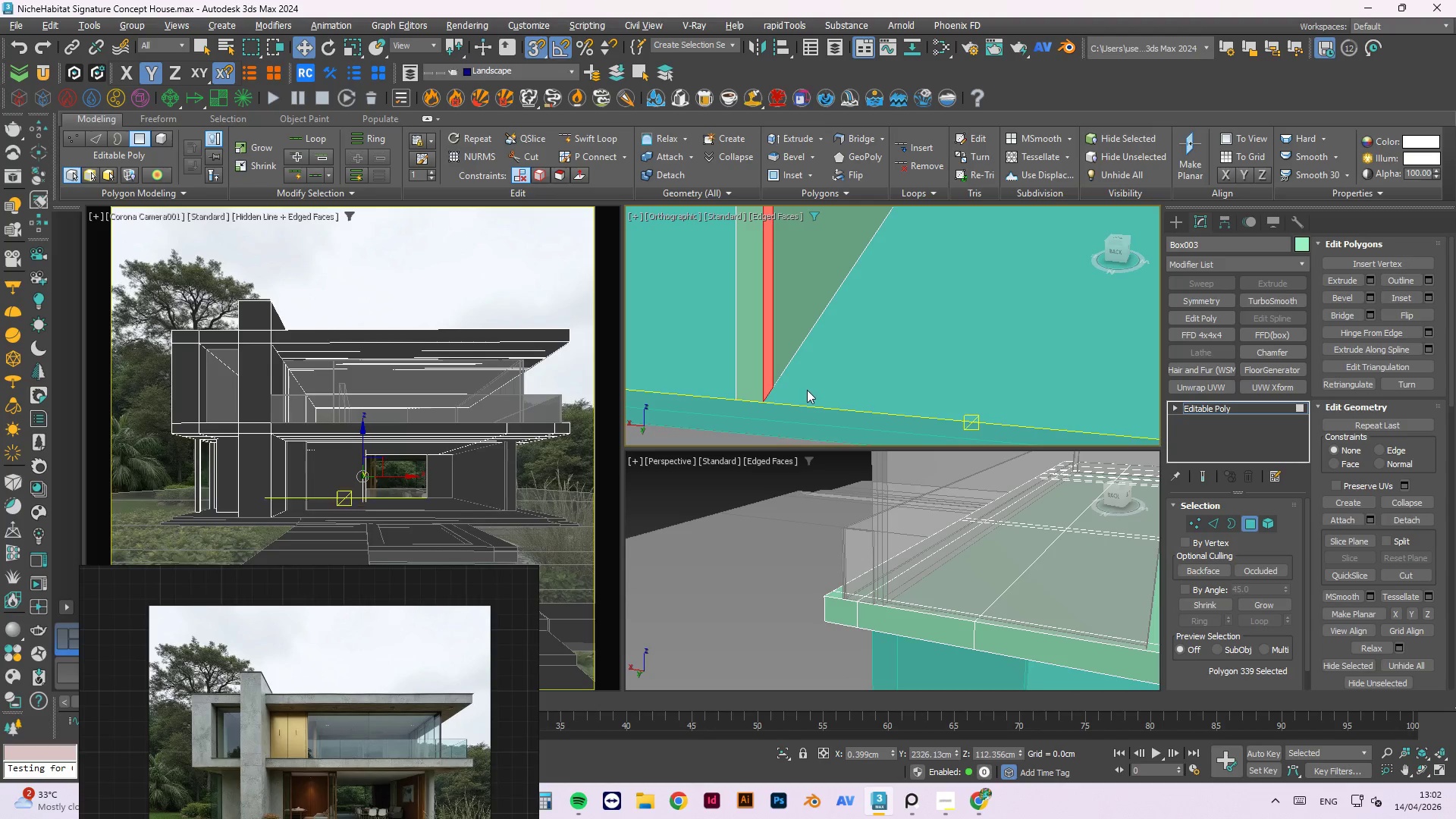 
scroll: coordinate [774, 362], scroll_direction: down, amount: 4.0
 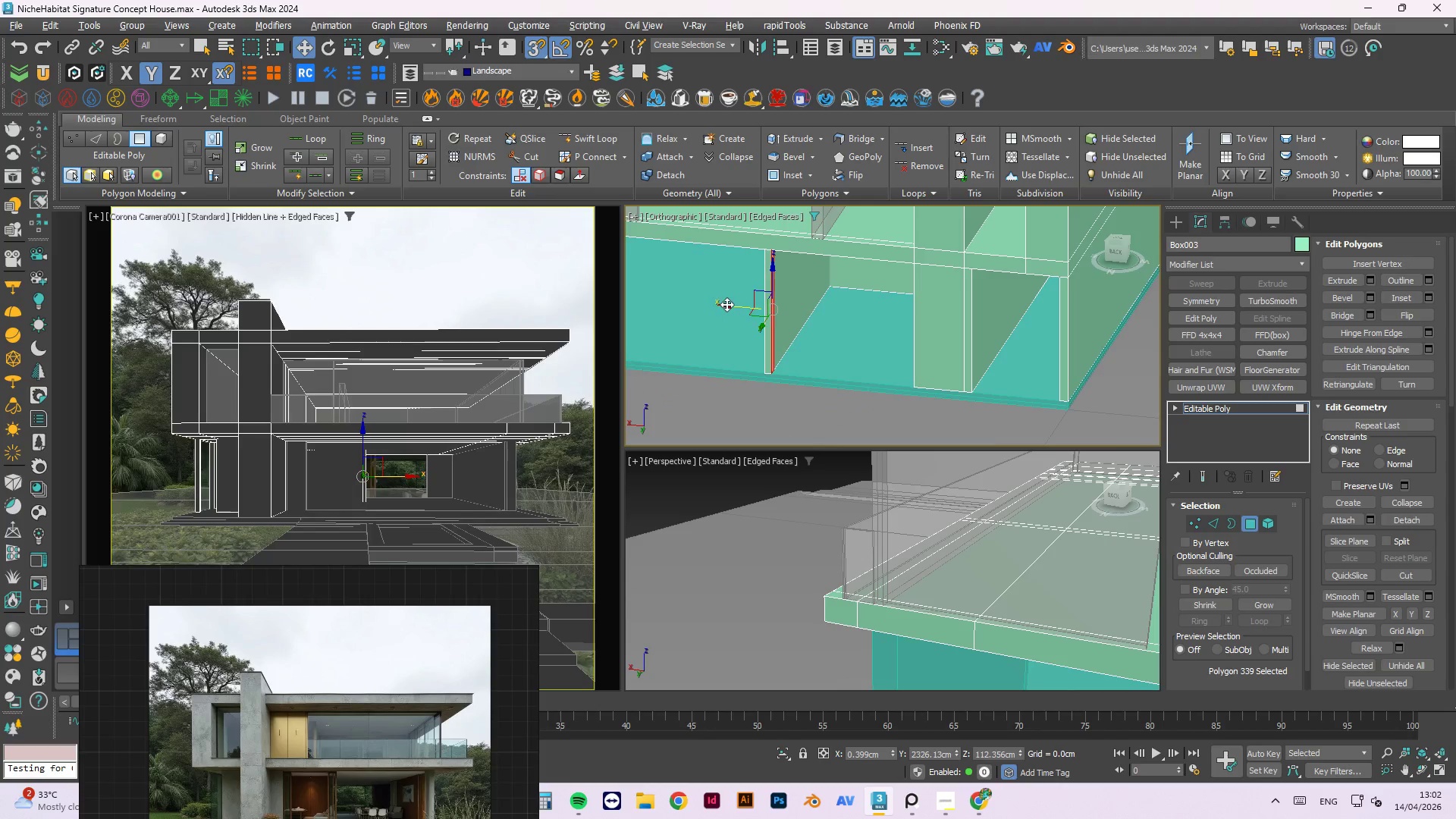 
hold_key(key=ShiftLeft, duration=1.52)
left_click_drag(start_coordinate=[726, 305], to_coordinate=[915, 384])
 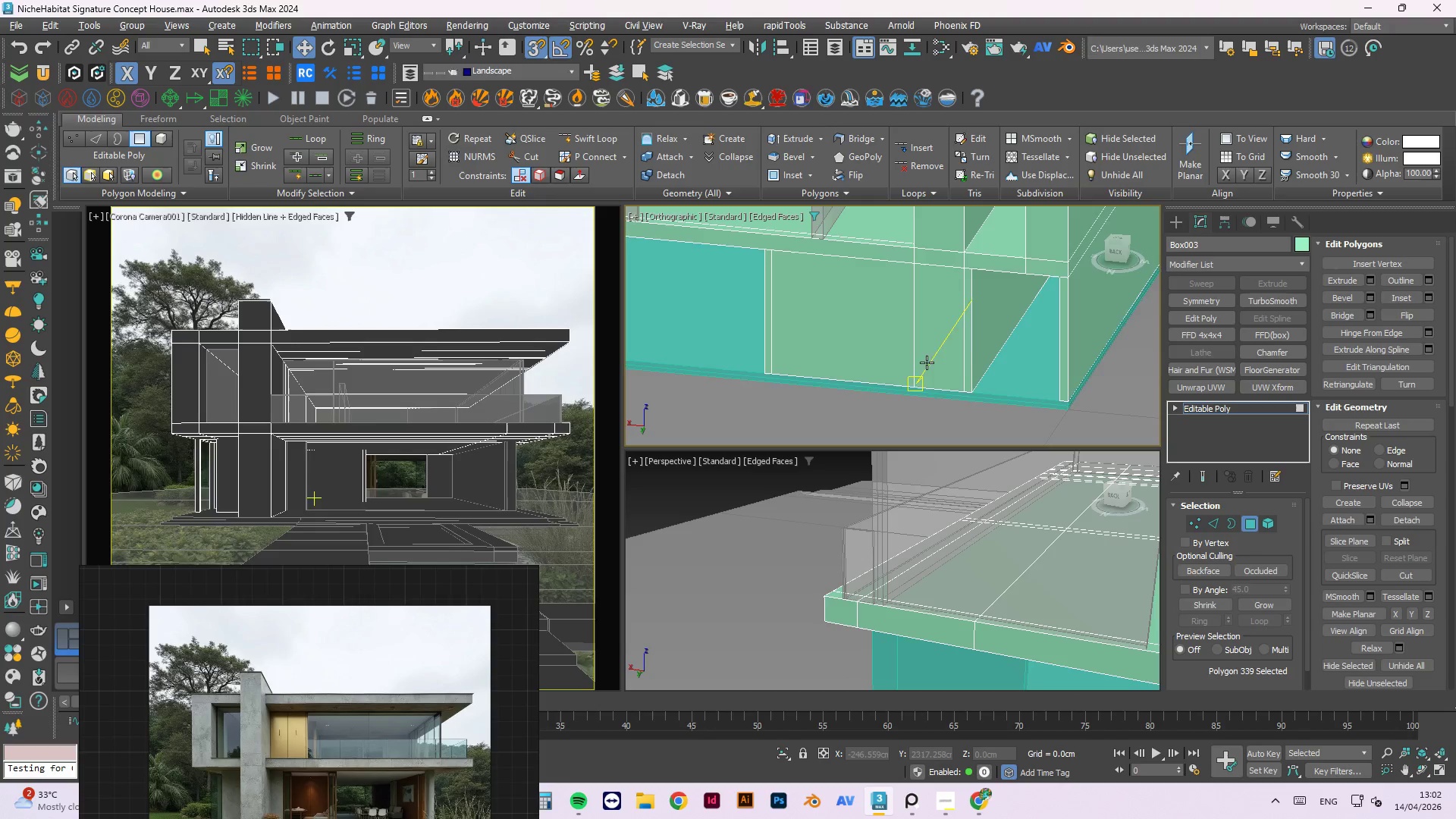 
hold_key(key=ShiftLeft, duration=1.5)
 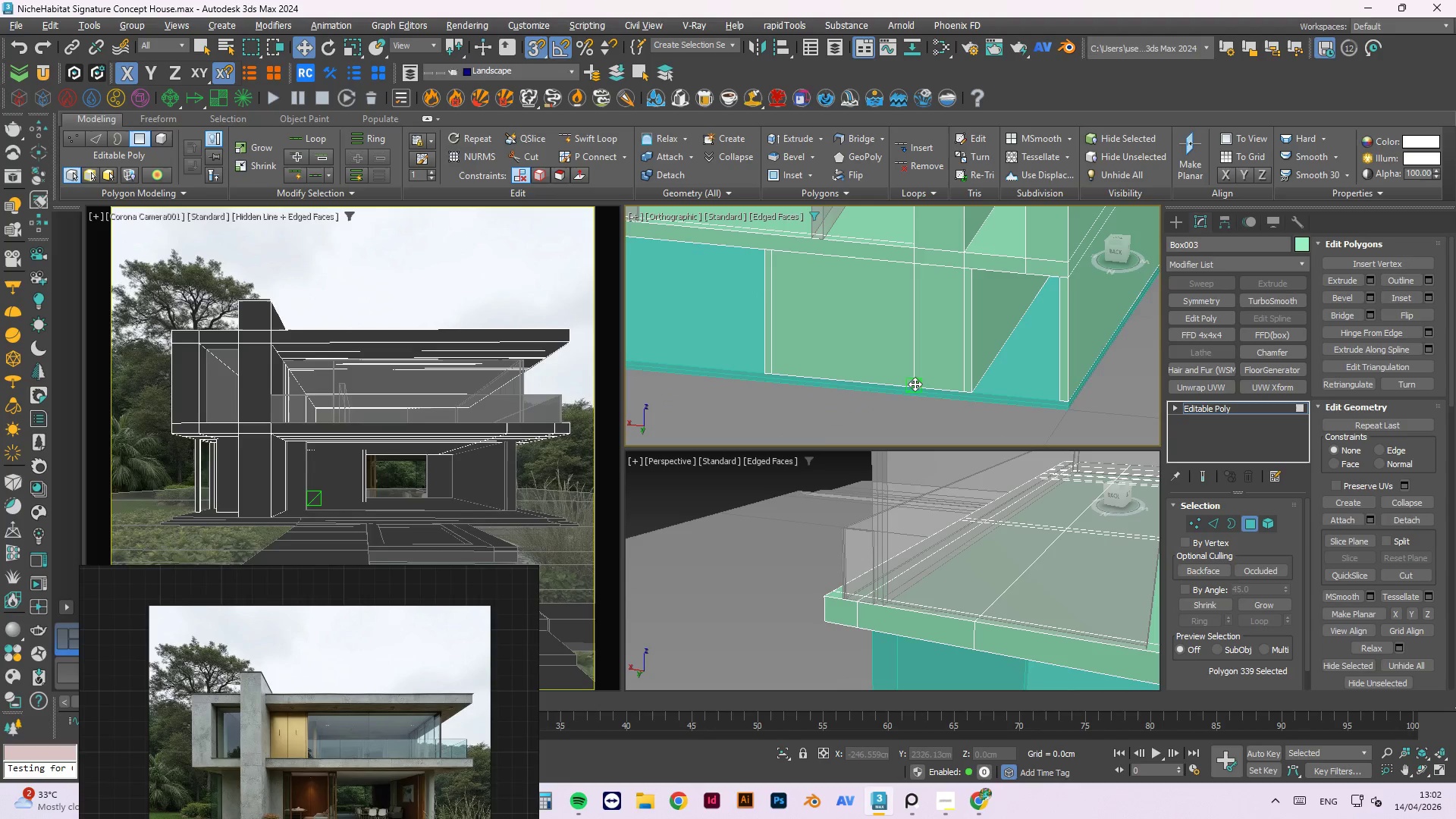 
key(Shift+ShiftLeft)
 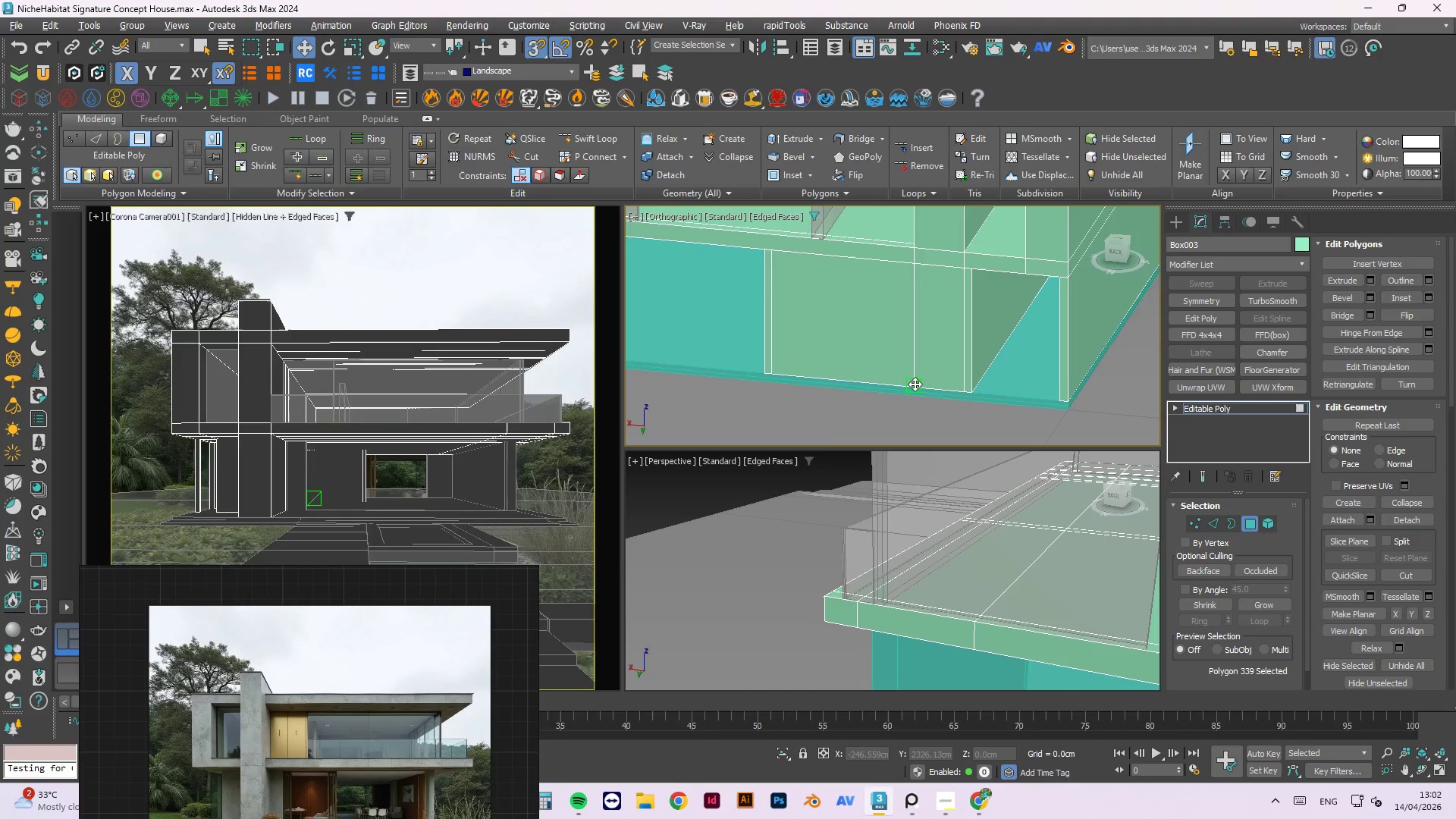 
key(Shift+ShiftLeft)
 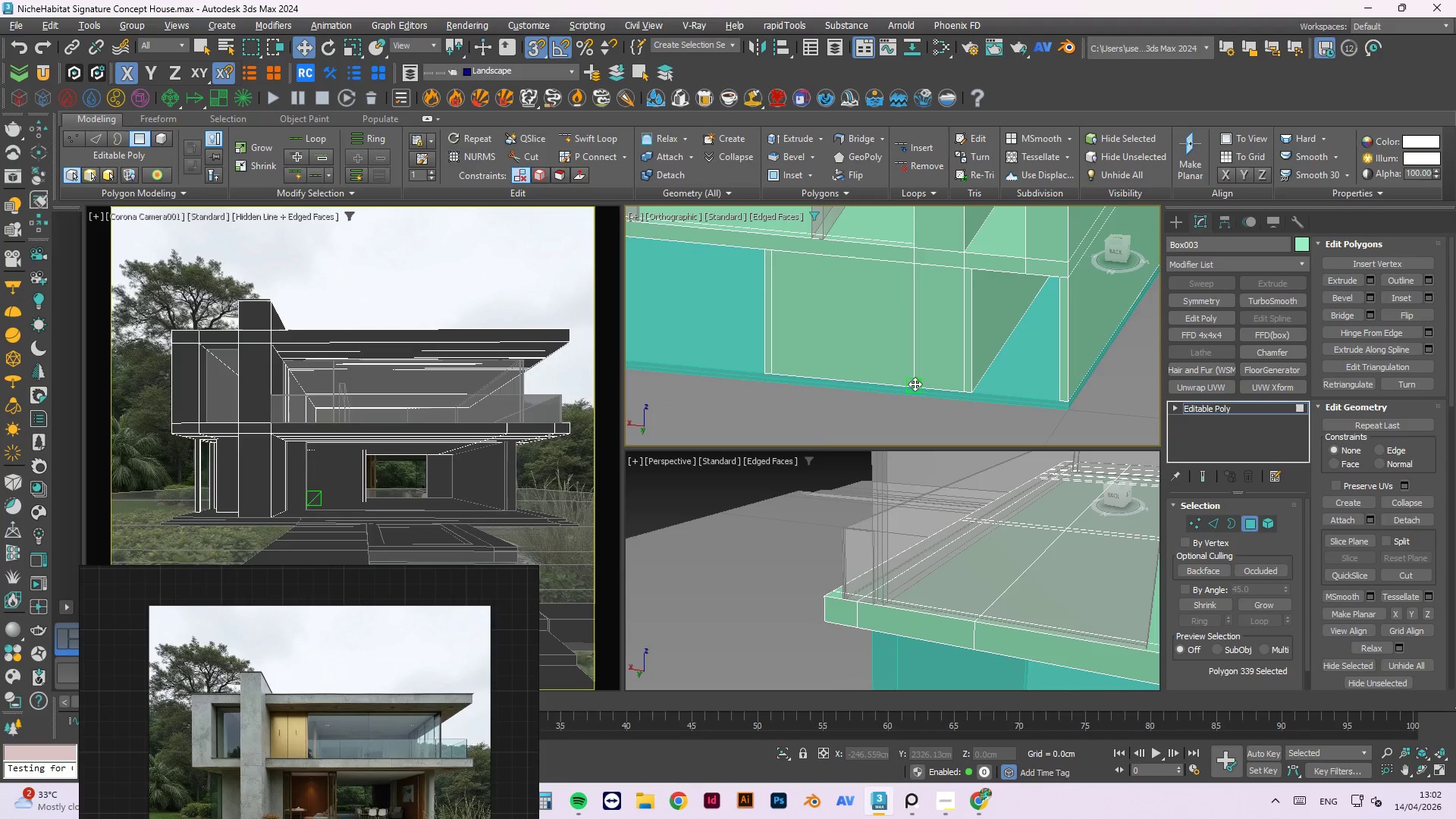 
key(Shift+ShiftLeft)
 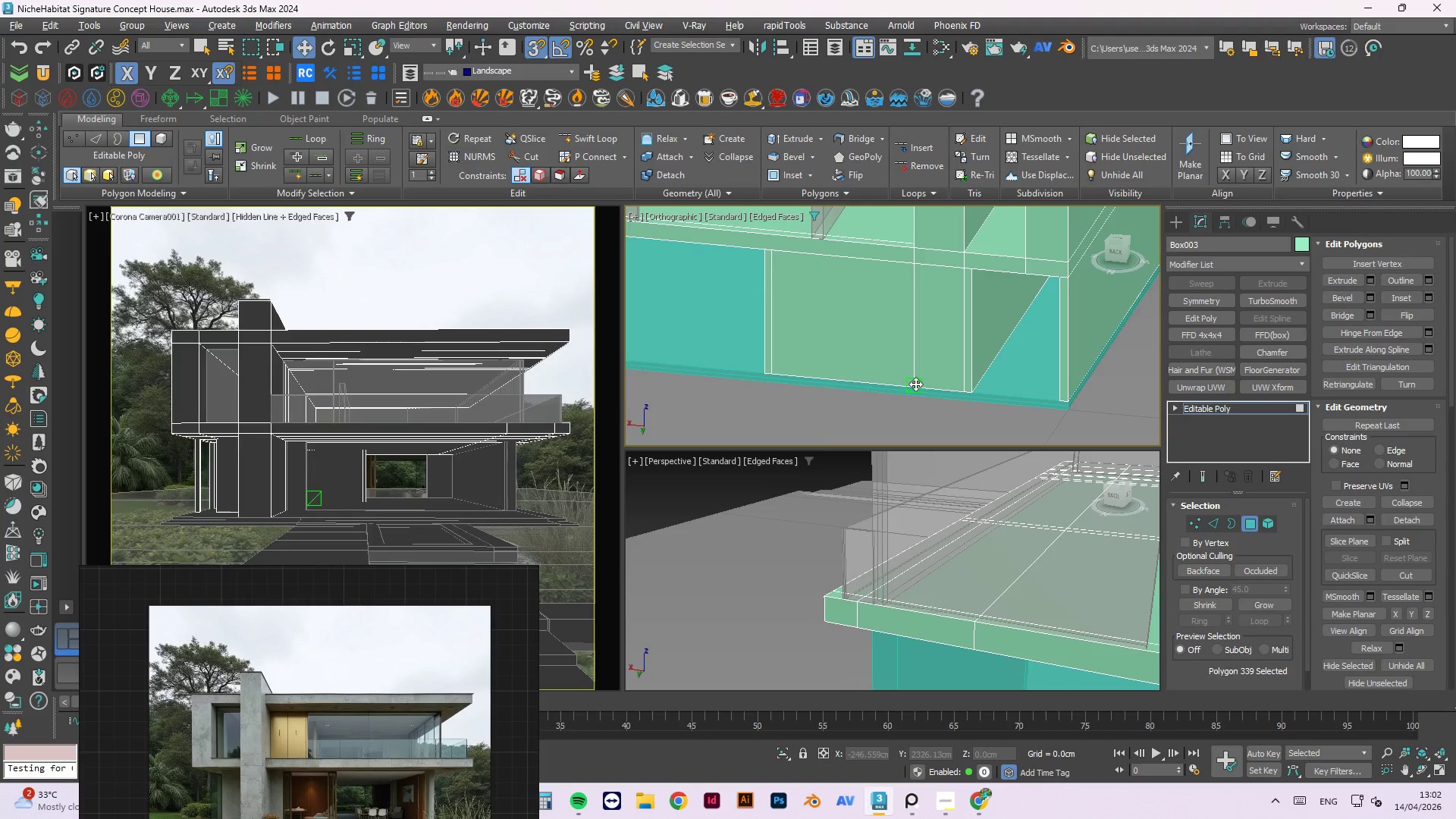 
key(Shift+ShiftLeft)
 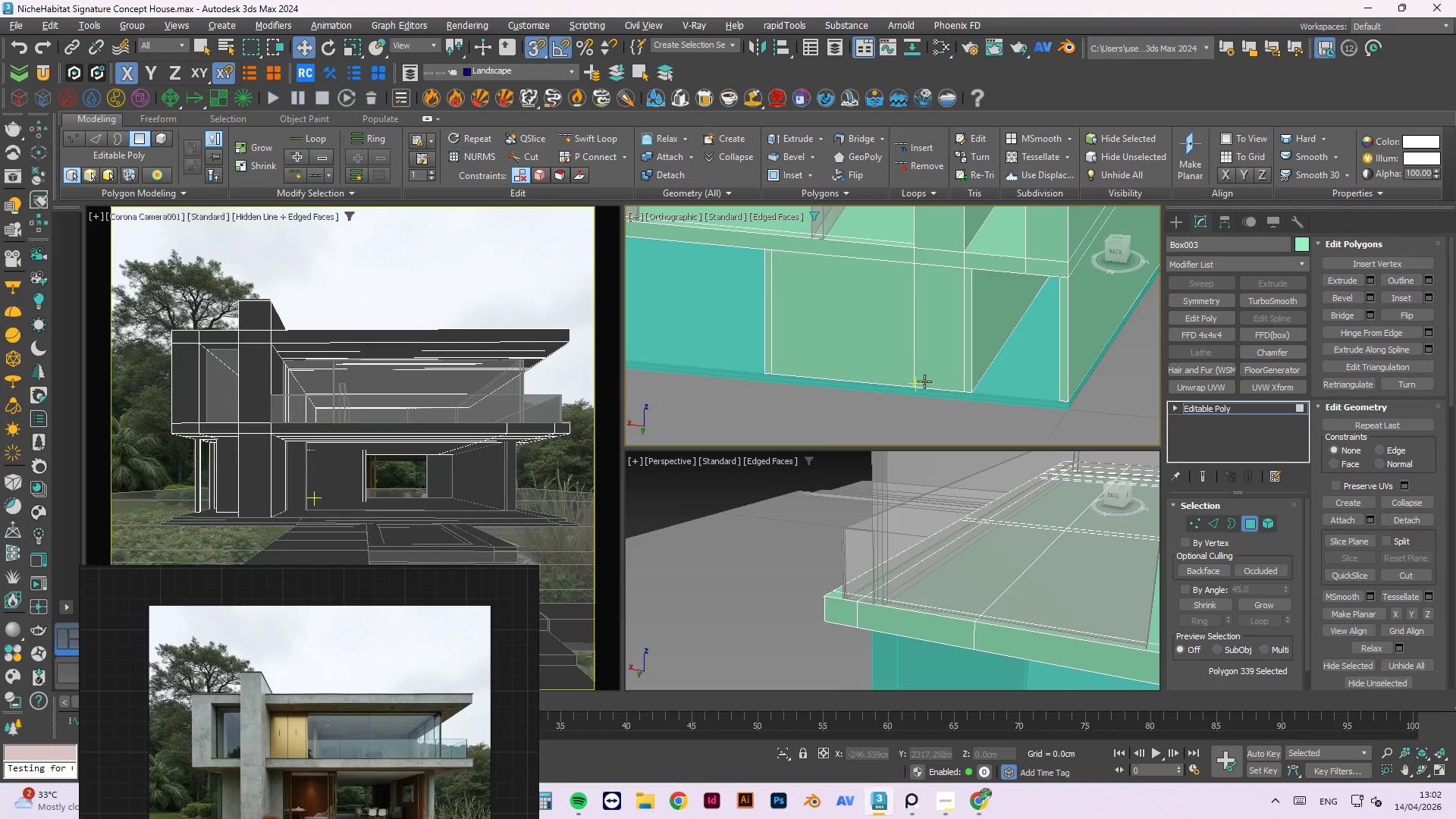 
key(Shift+ShiftLeft)
 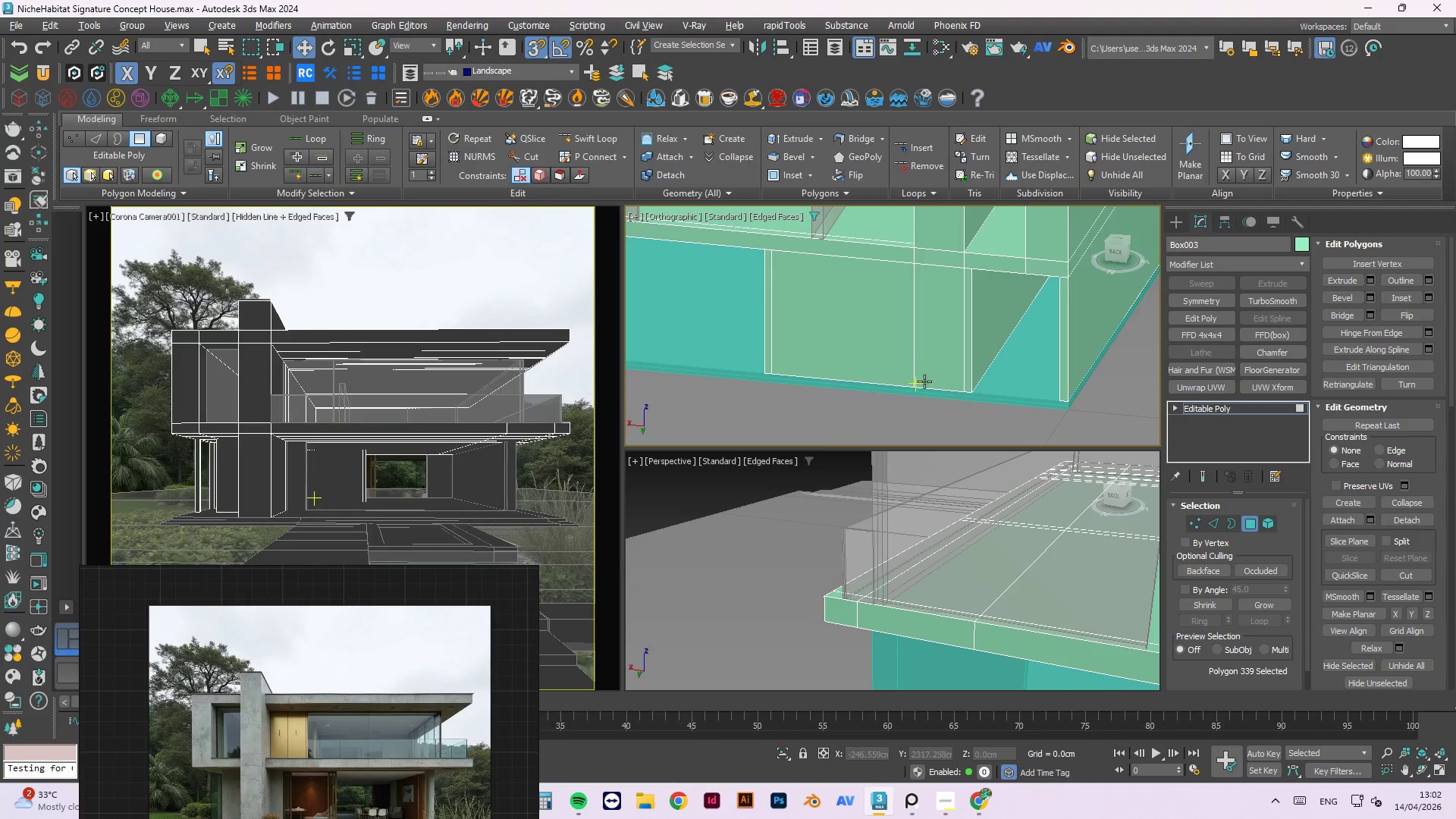 
key(Shift+ShiftLeft)
 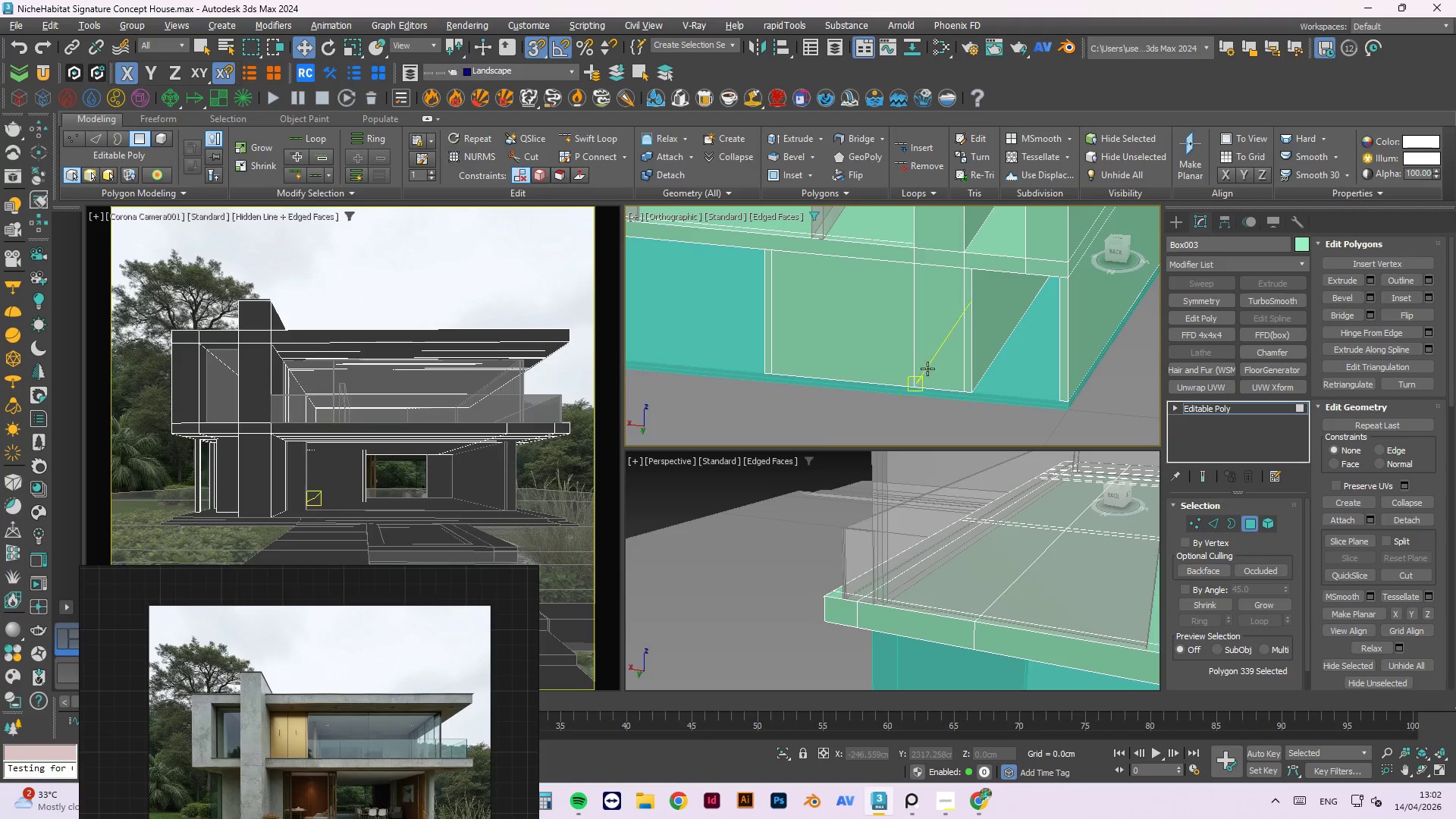 
scroll: coordinate [931, 359], scroll_direction: down, amount: 1.0
 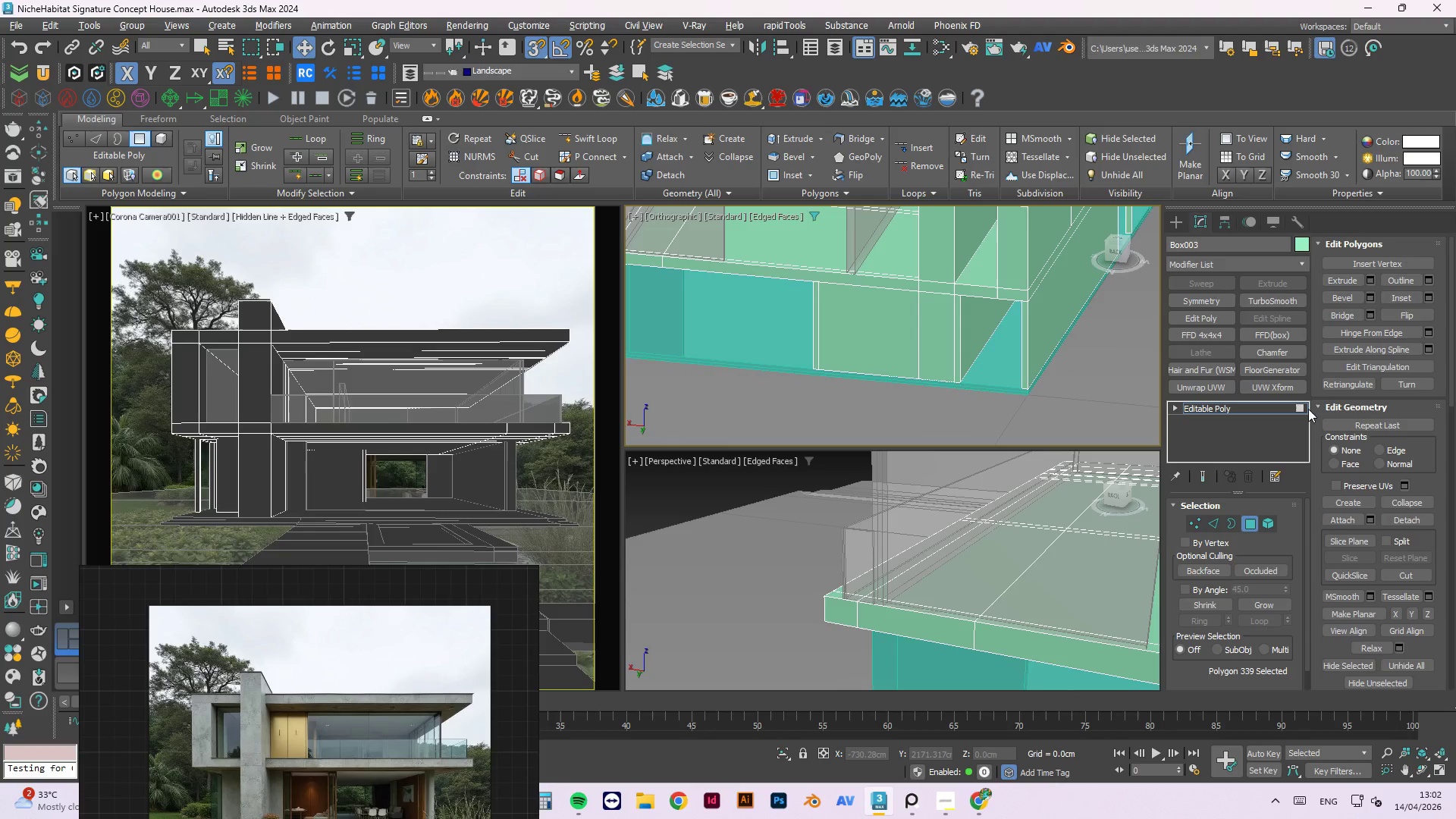 
left_click([1300, 406])
 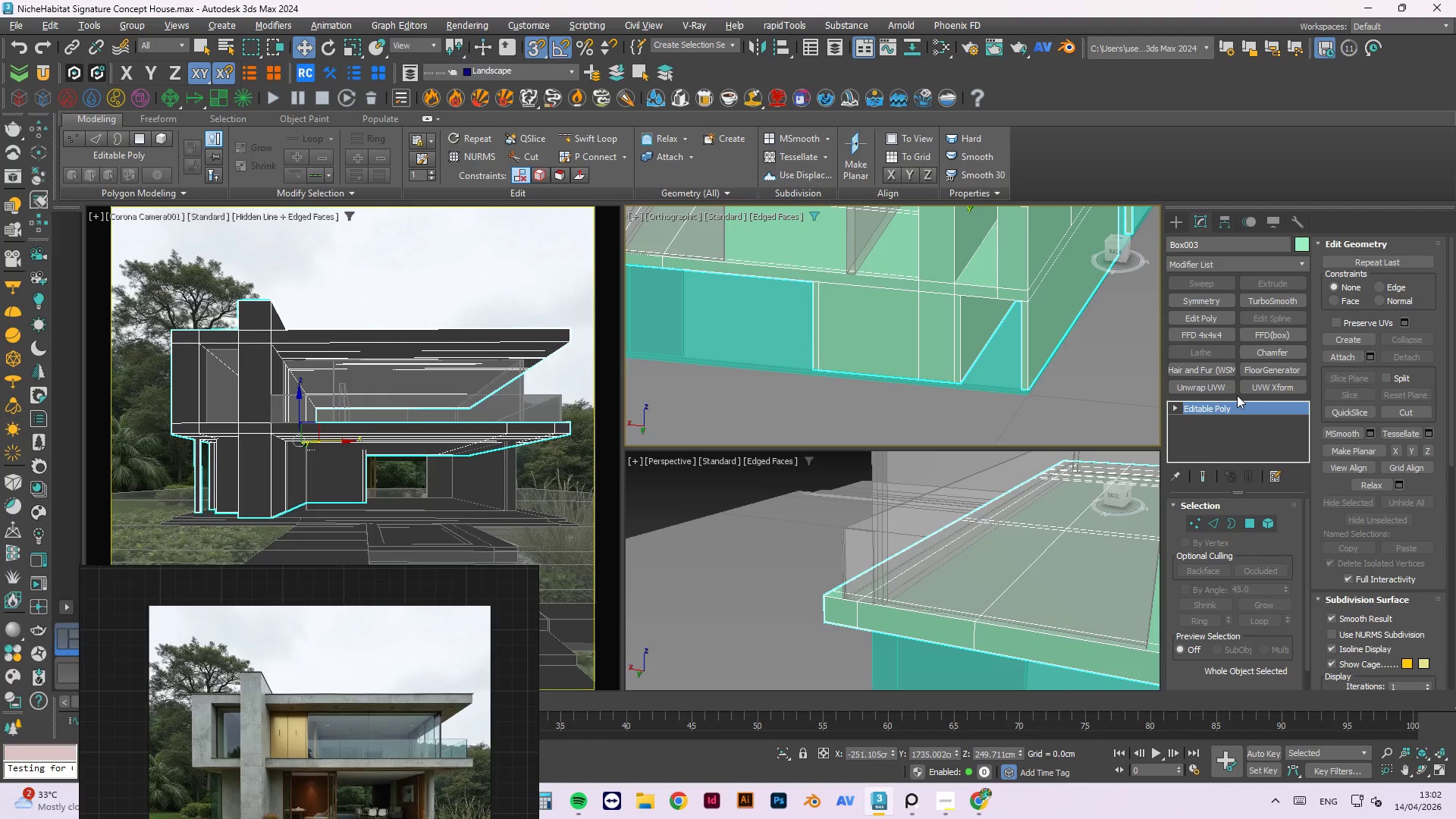 
wait(18.5)
 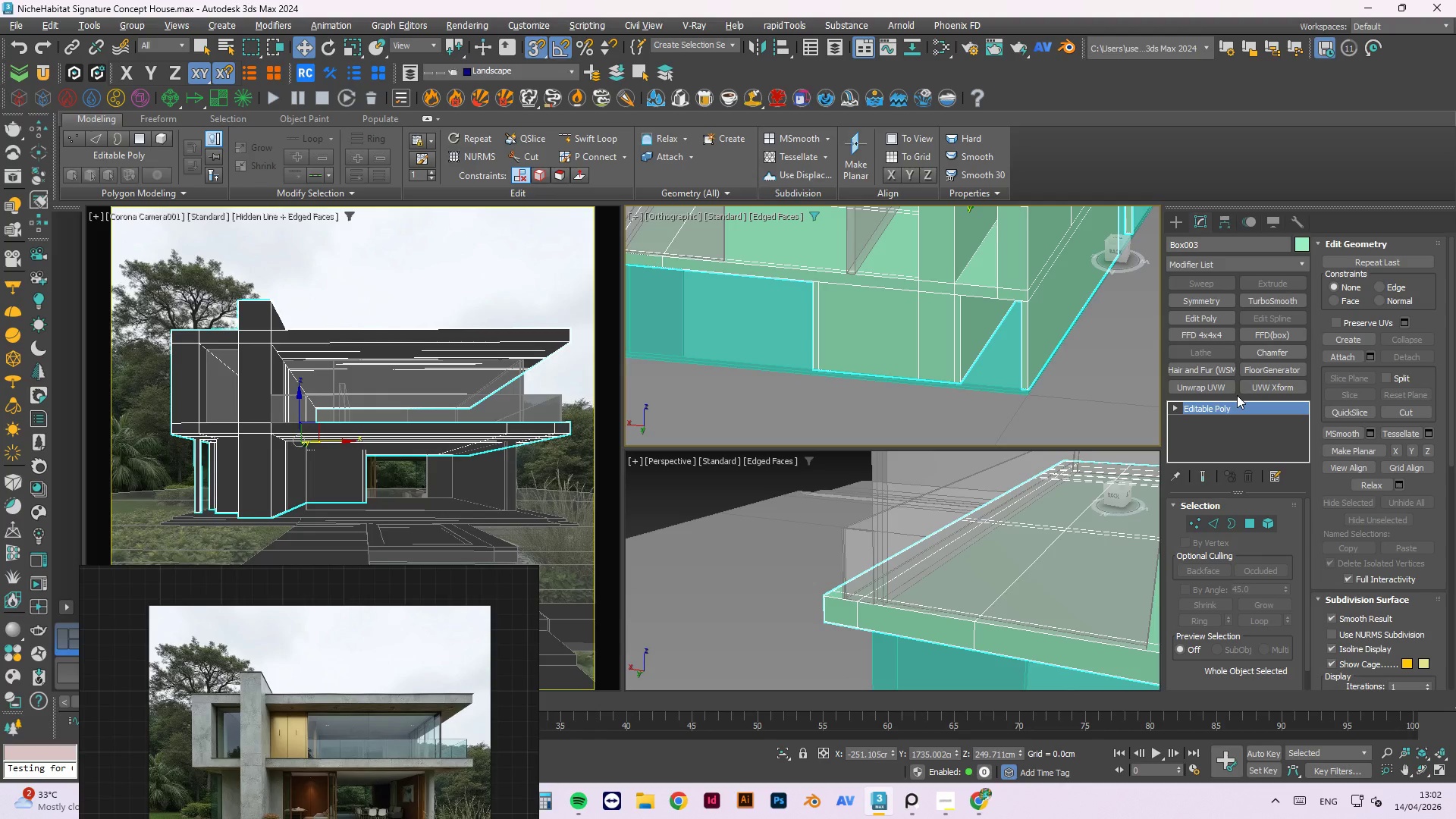 
scroll: coordinate [909, 392], scroll_direction: down, amount: 3.0
 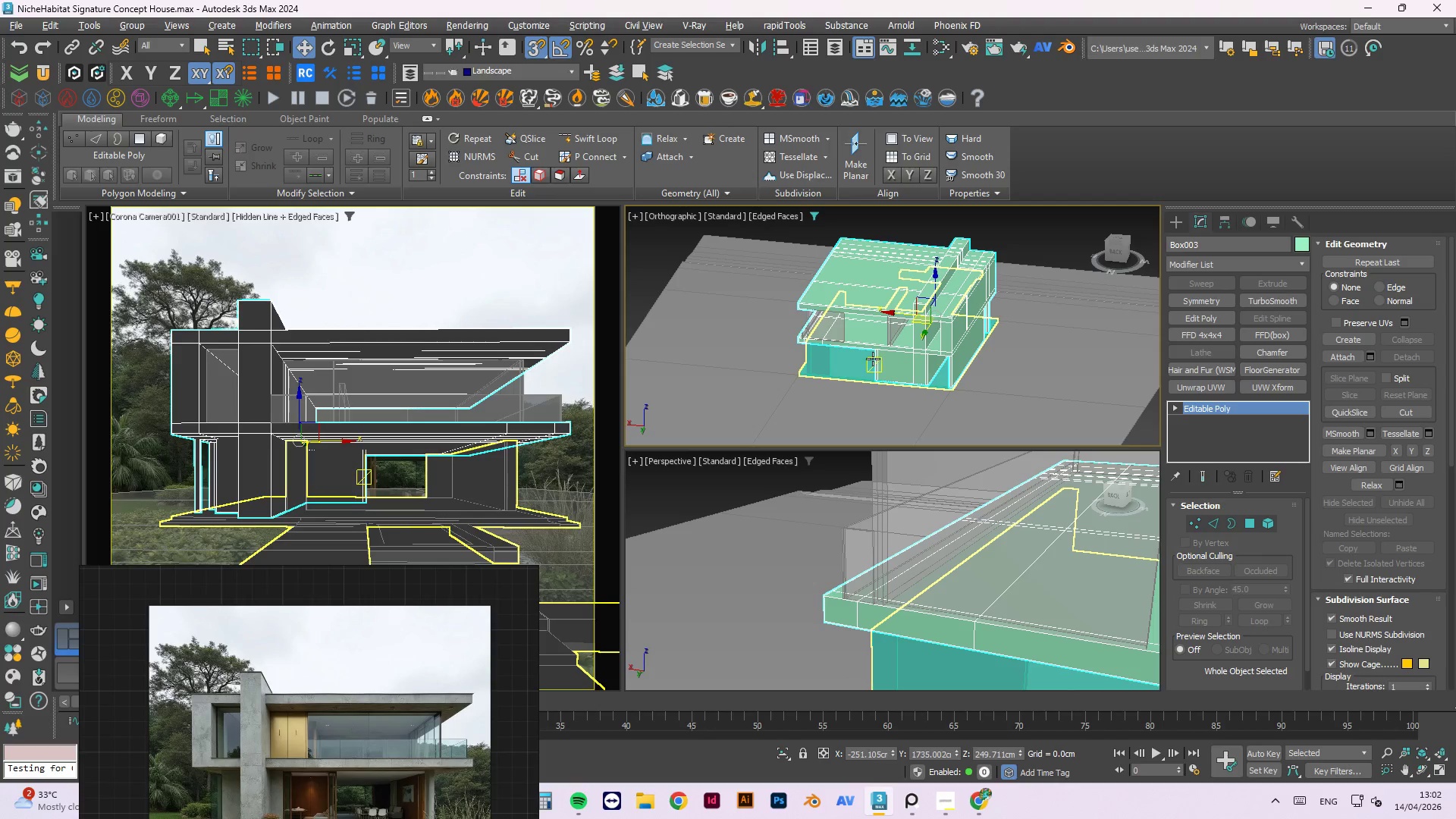 
hold_key(key=AltLeft, duration=1.5)
 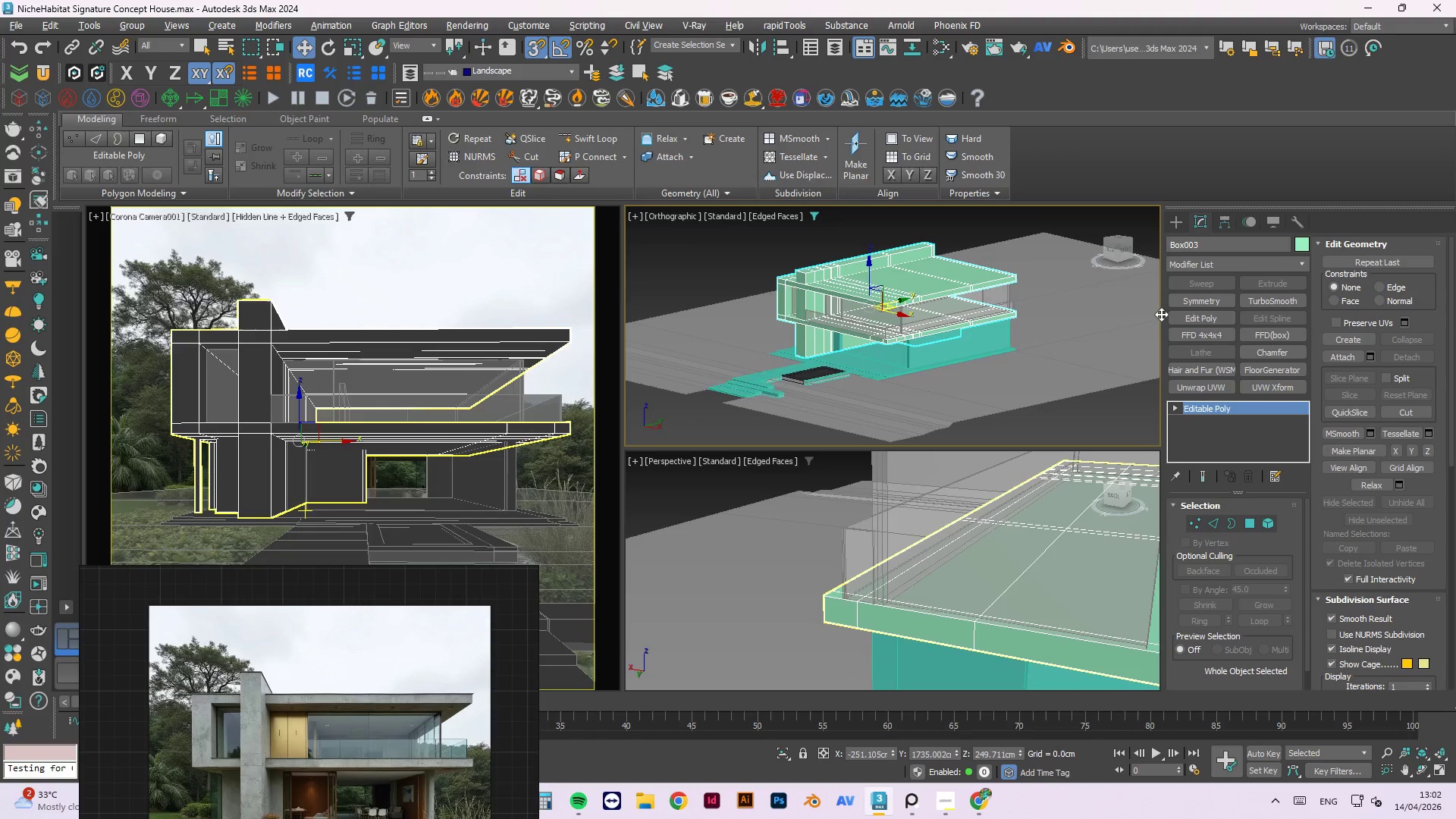 
hold_key(key=AltLeft, duration=0.84)
 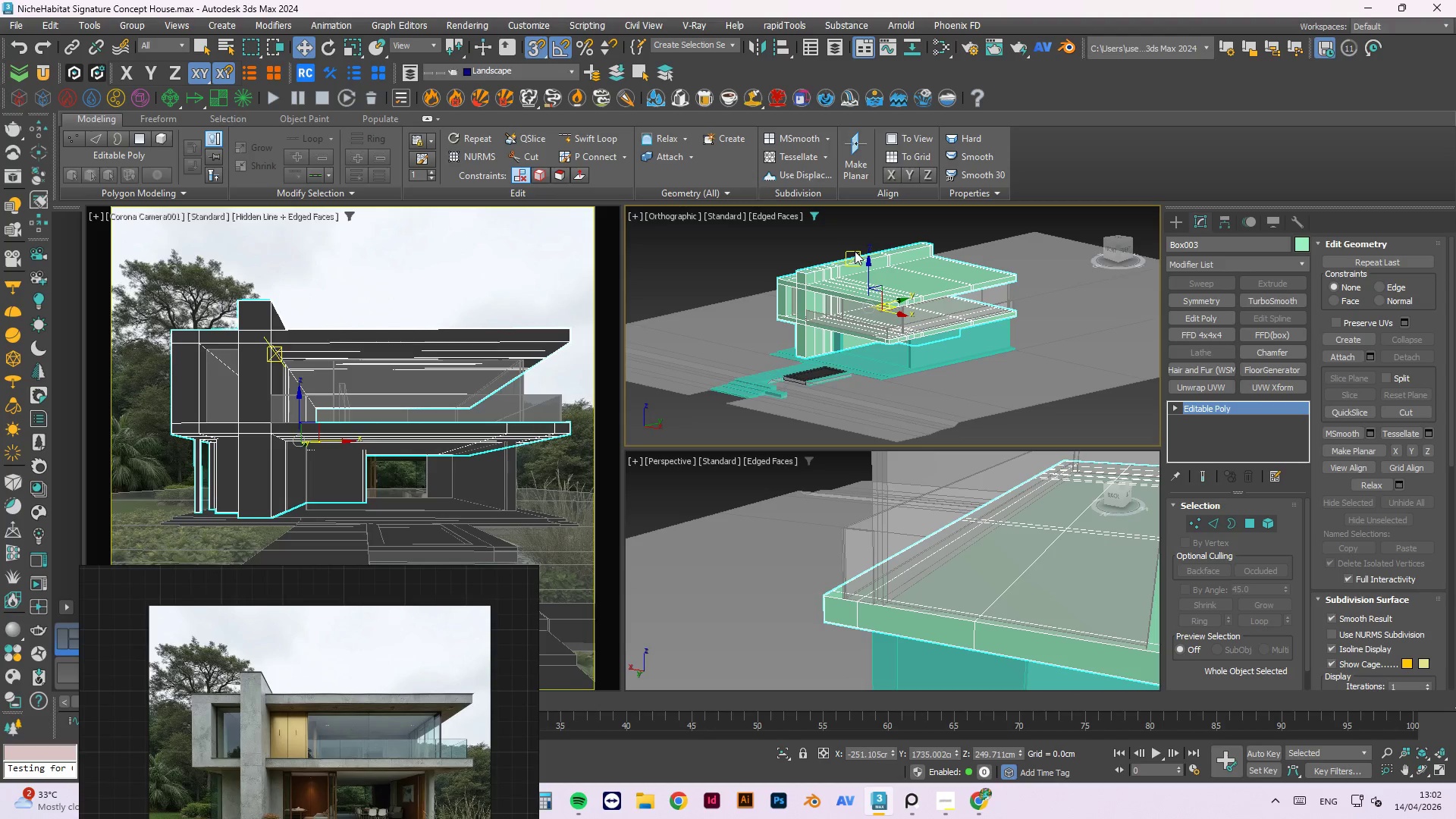 
wait(11.75)
 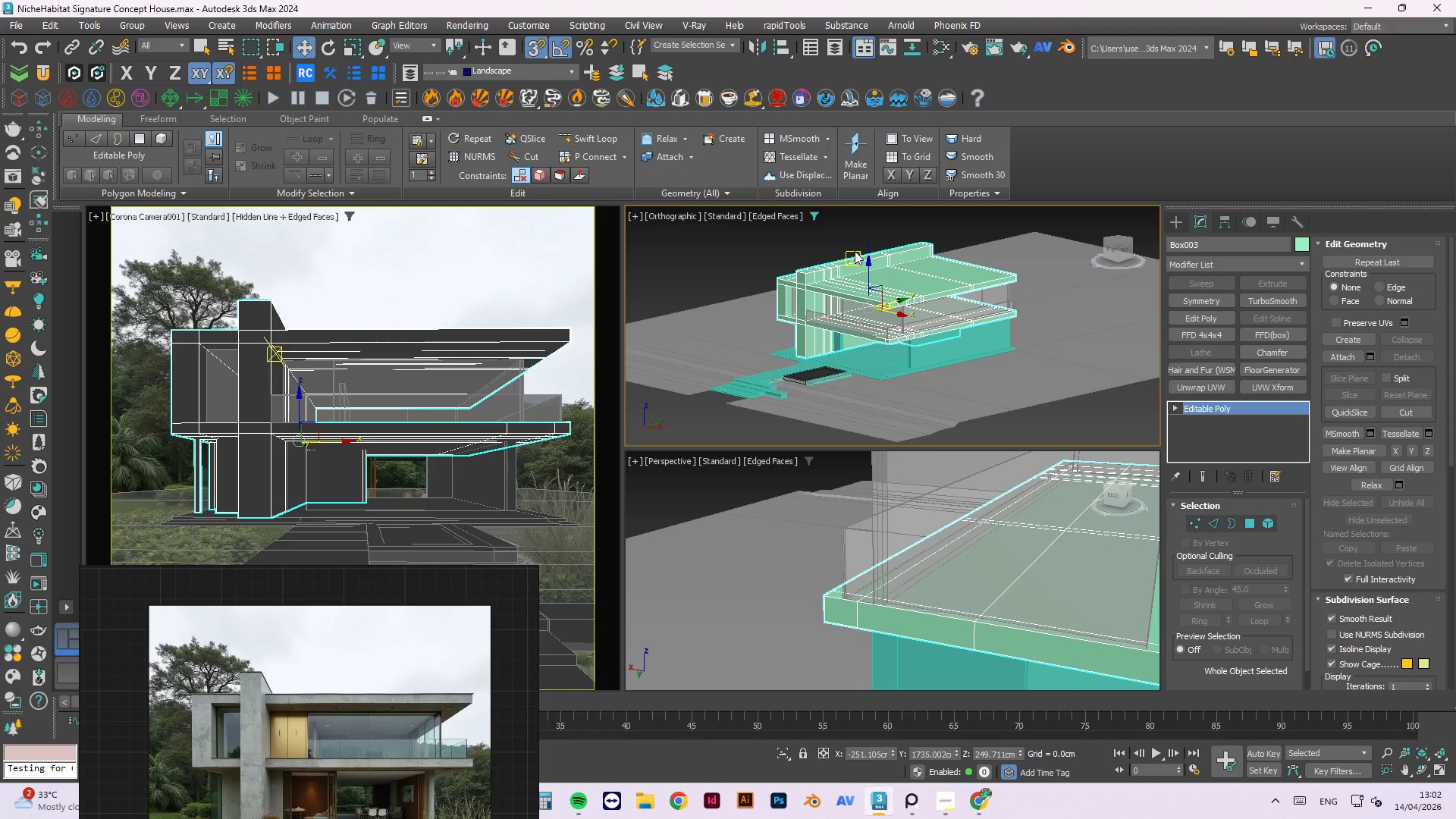 
key(Escape)
 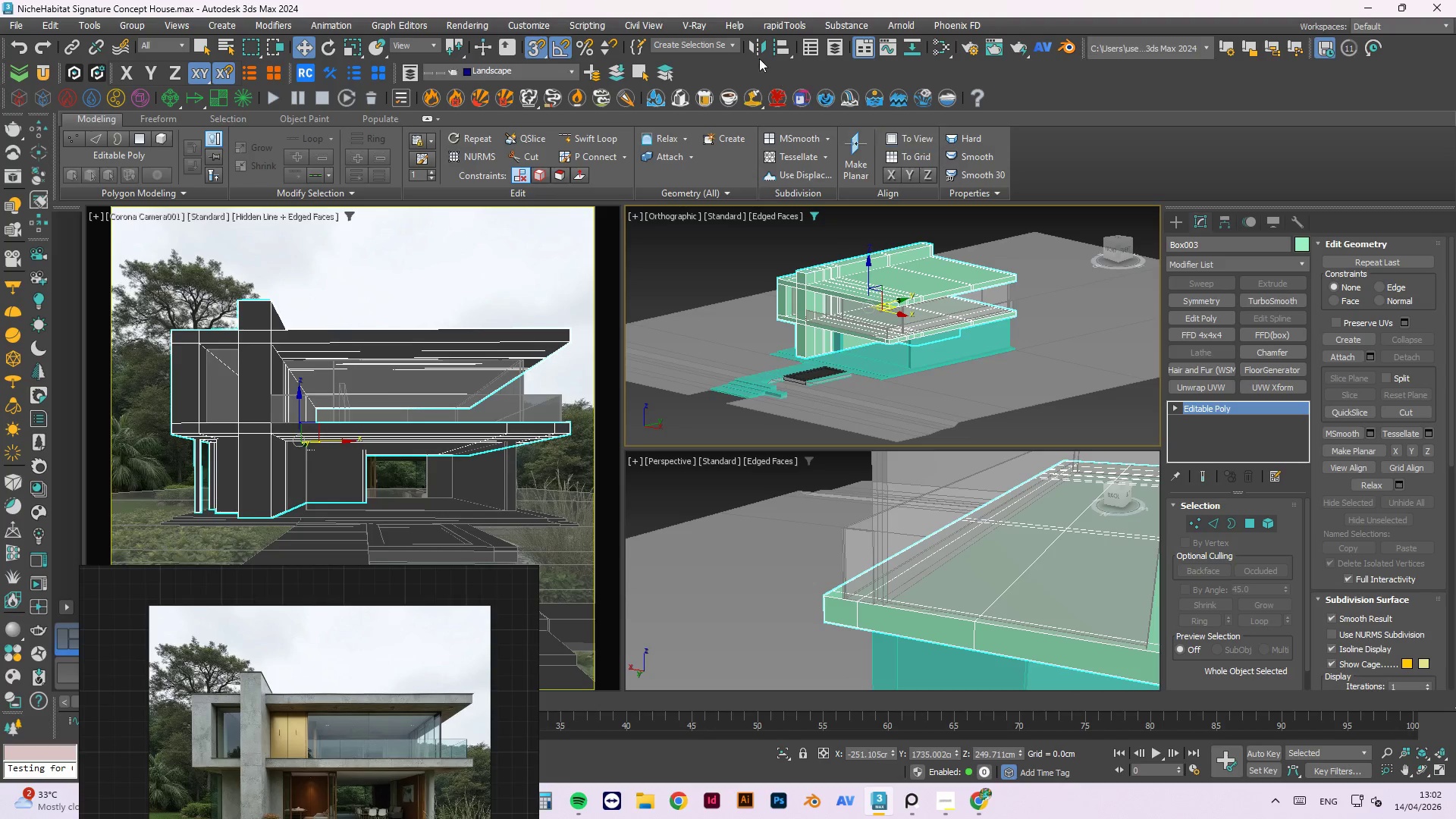 
key(Control+S)
 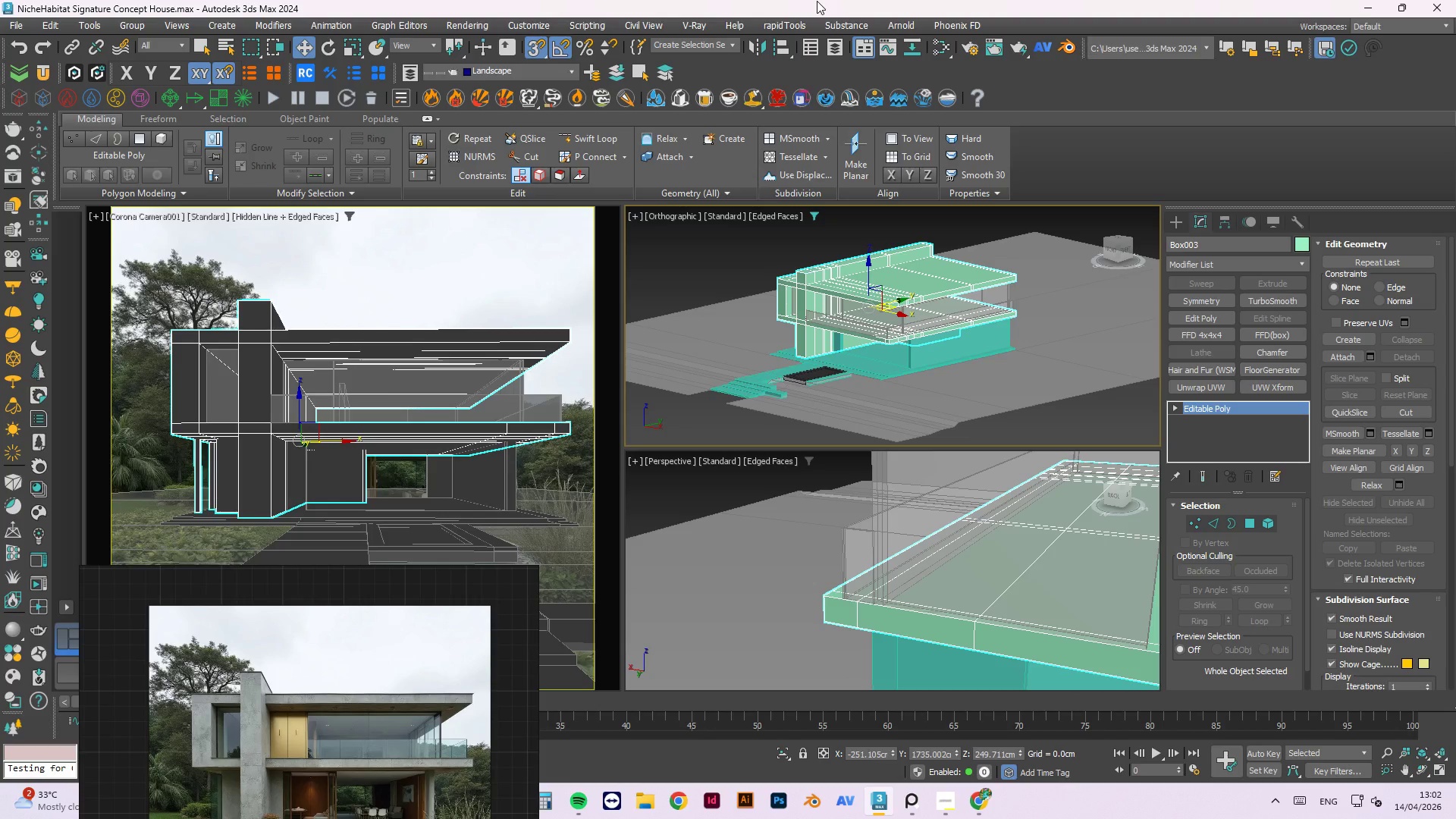 
wait(12.73)
 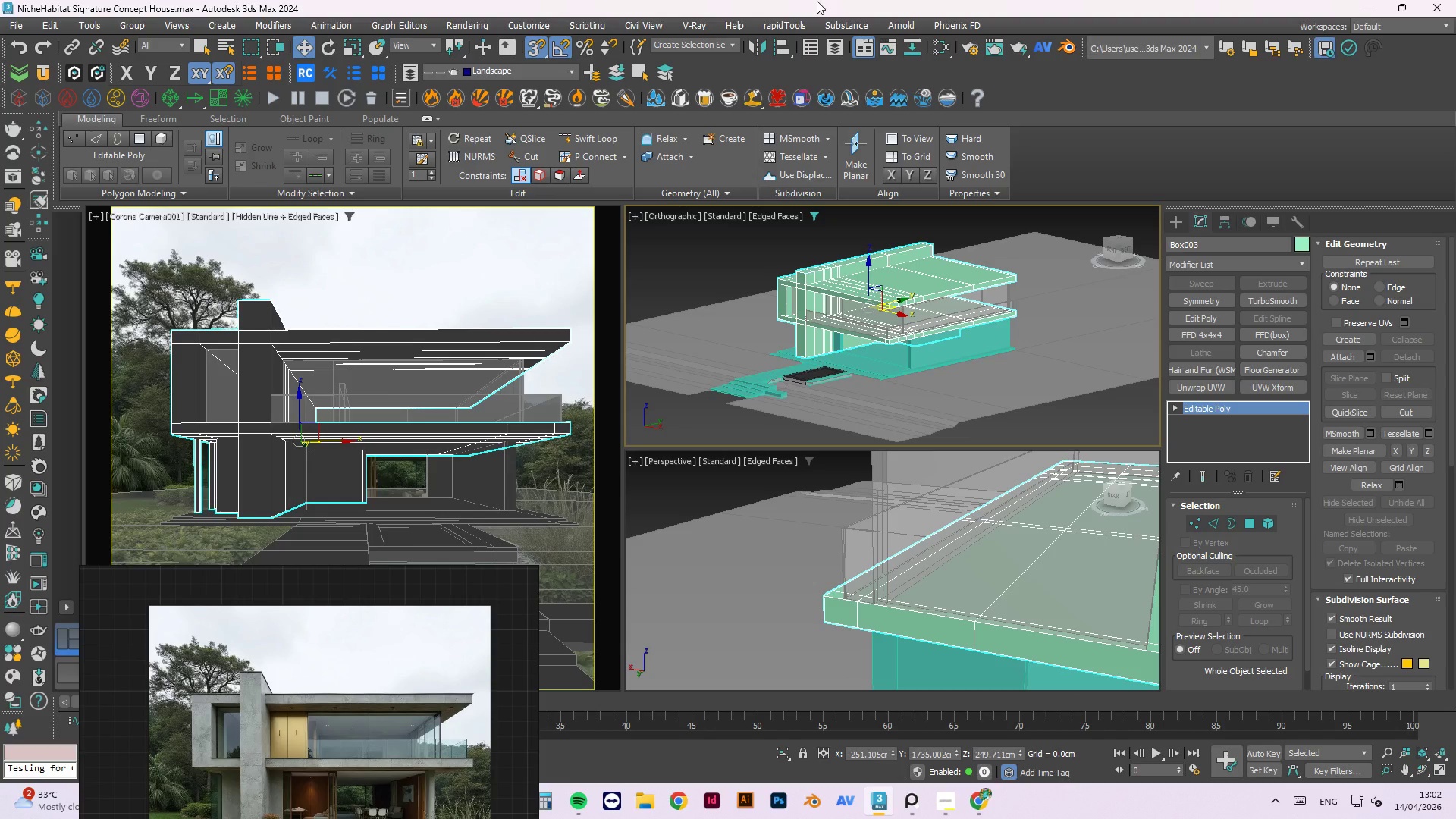 
scroll: coordinate [793, 371], scroll_direction: up, amount: 7.0
 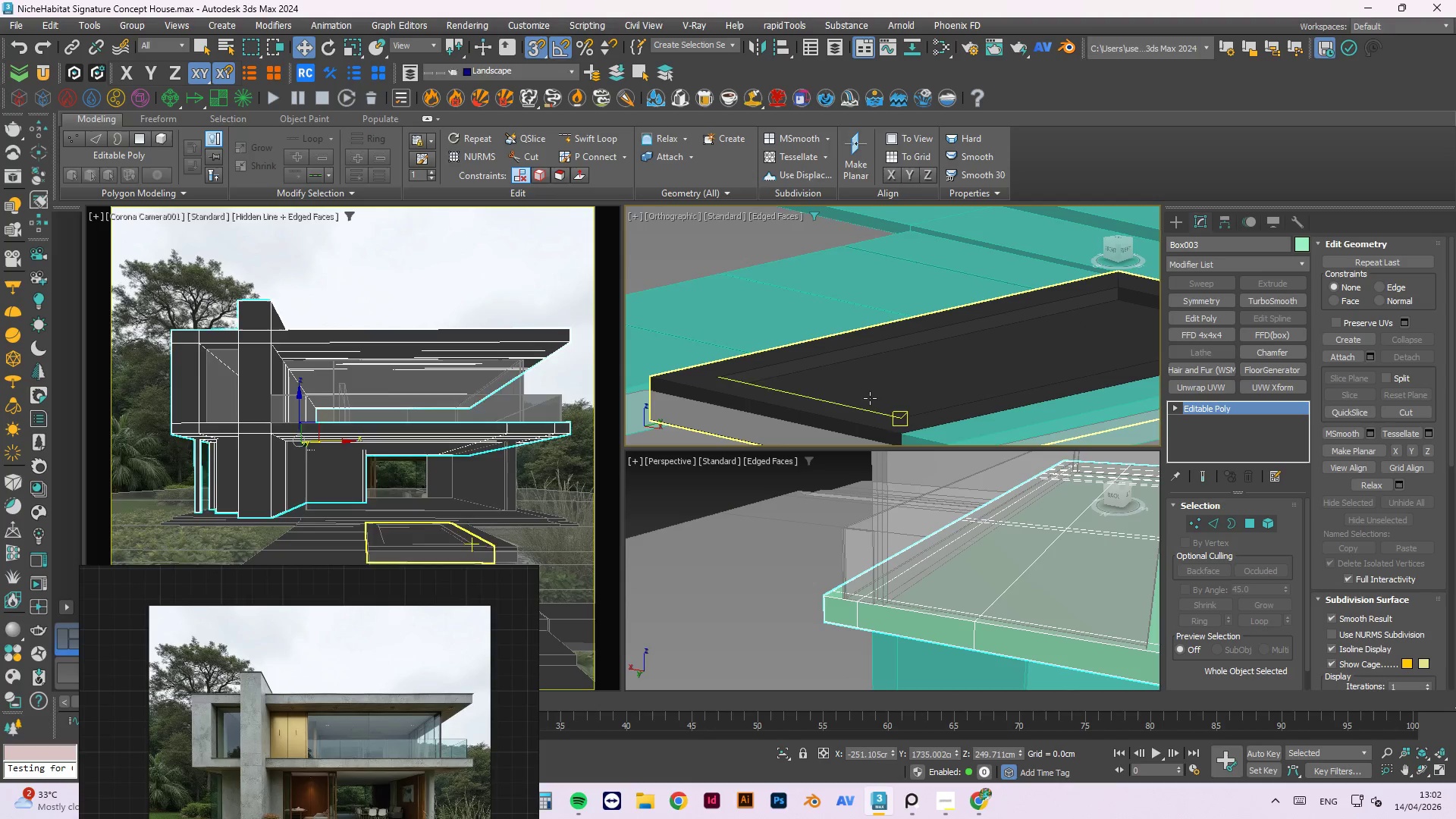 
scroll: coordinate [865, 324], scroll_direction: down, amount: 5.0
 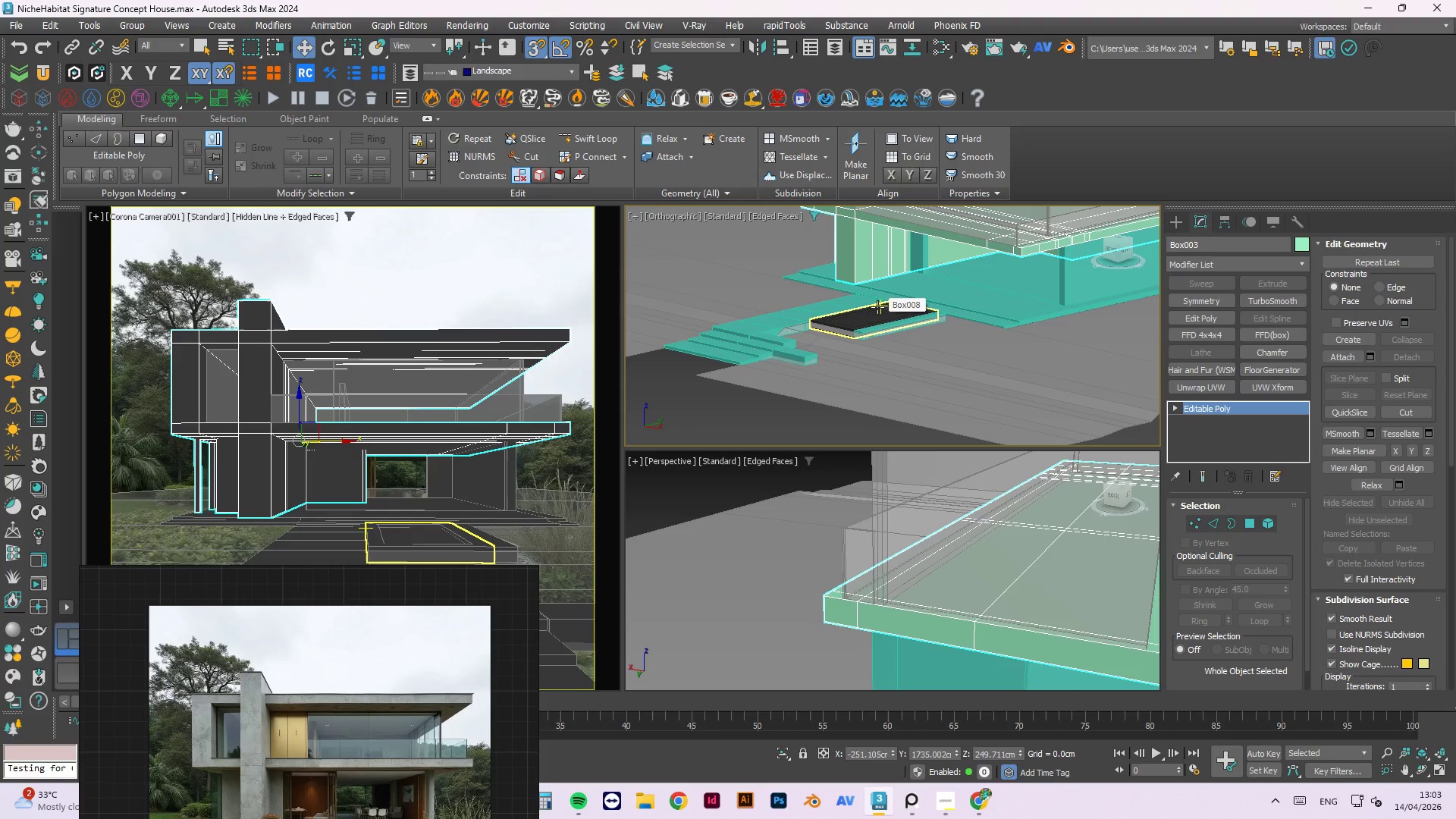 
wait(5.53)
 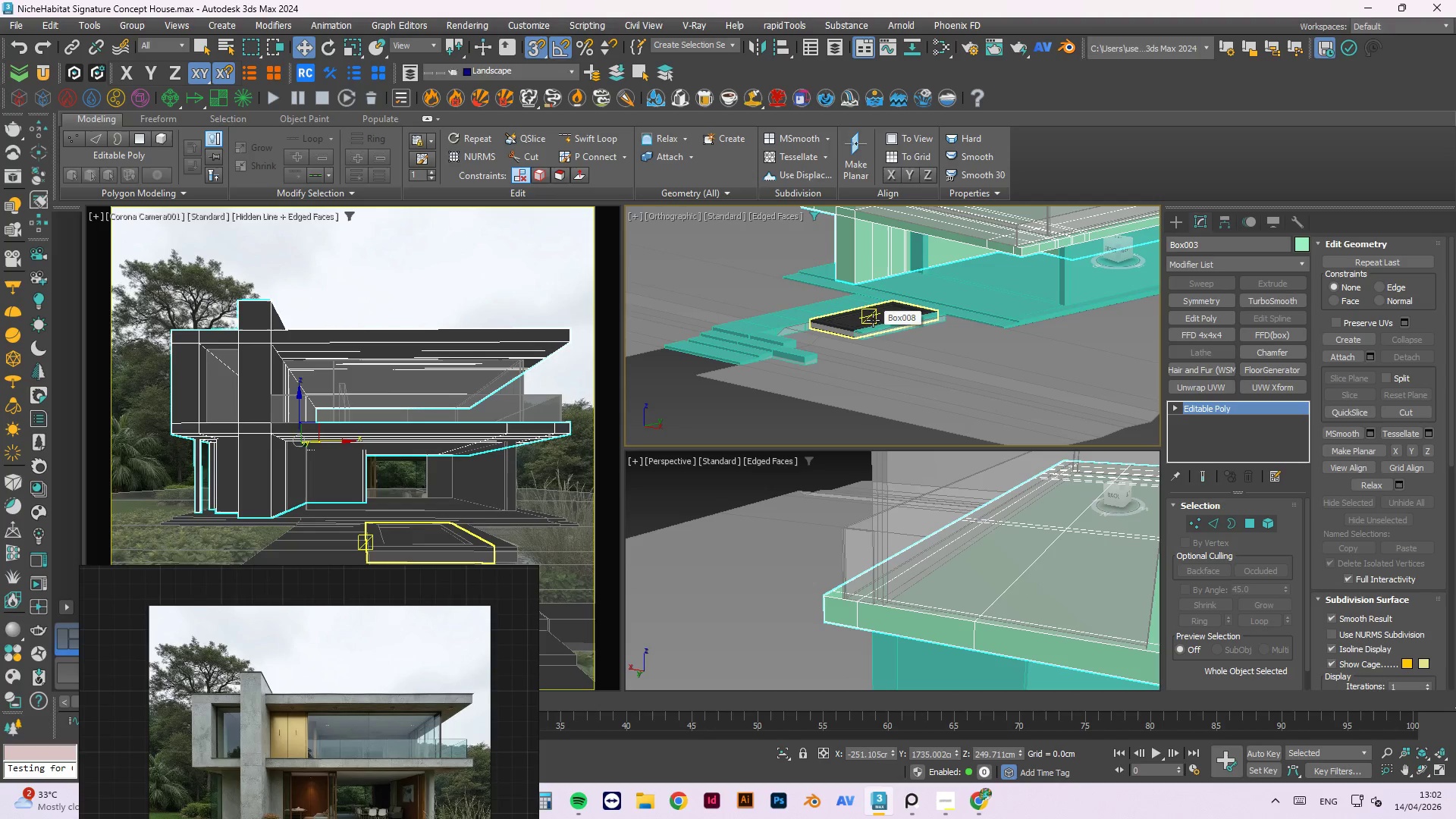 
left_click([902, 378])
 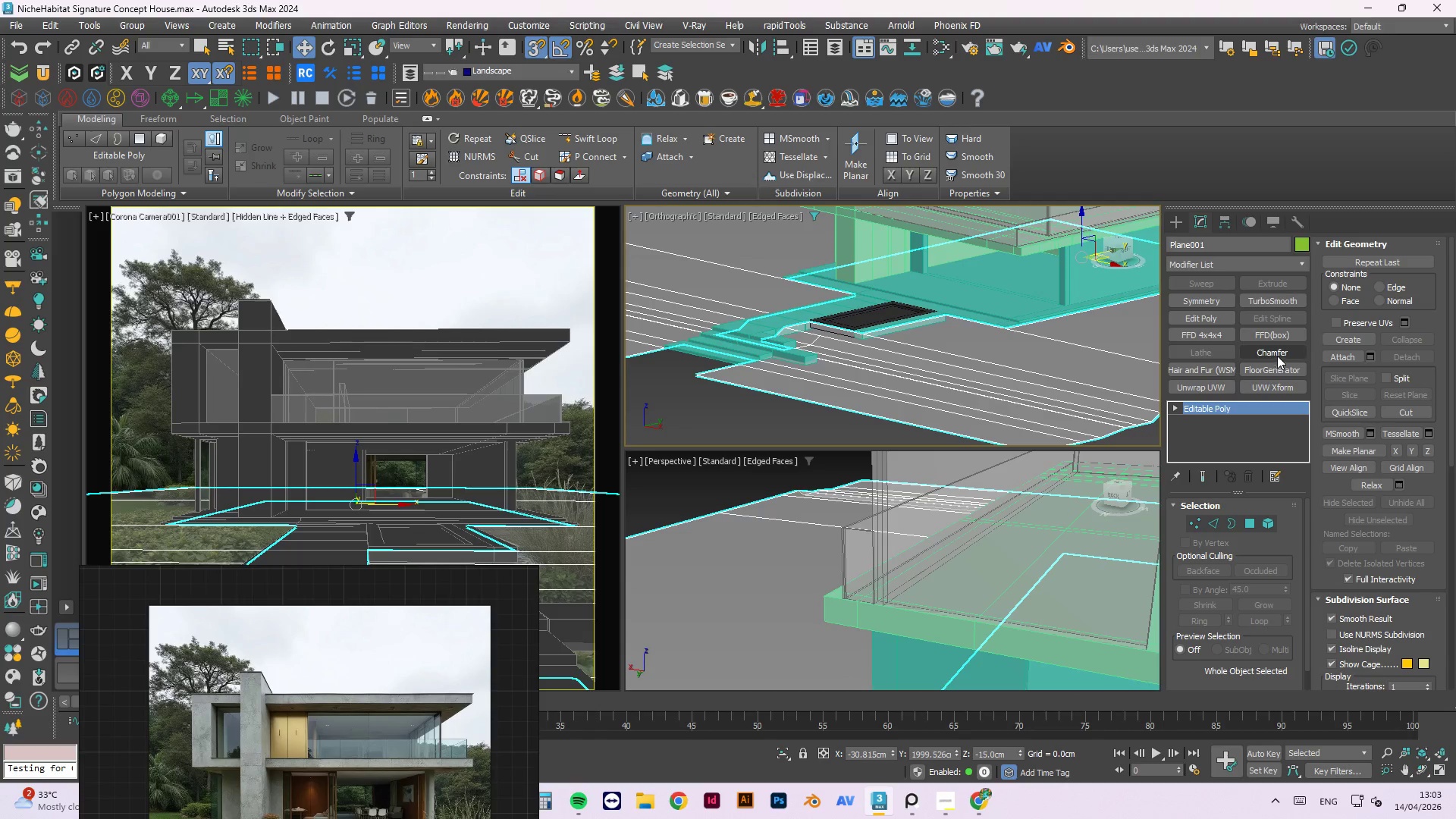 
left_click([1273, 297])
 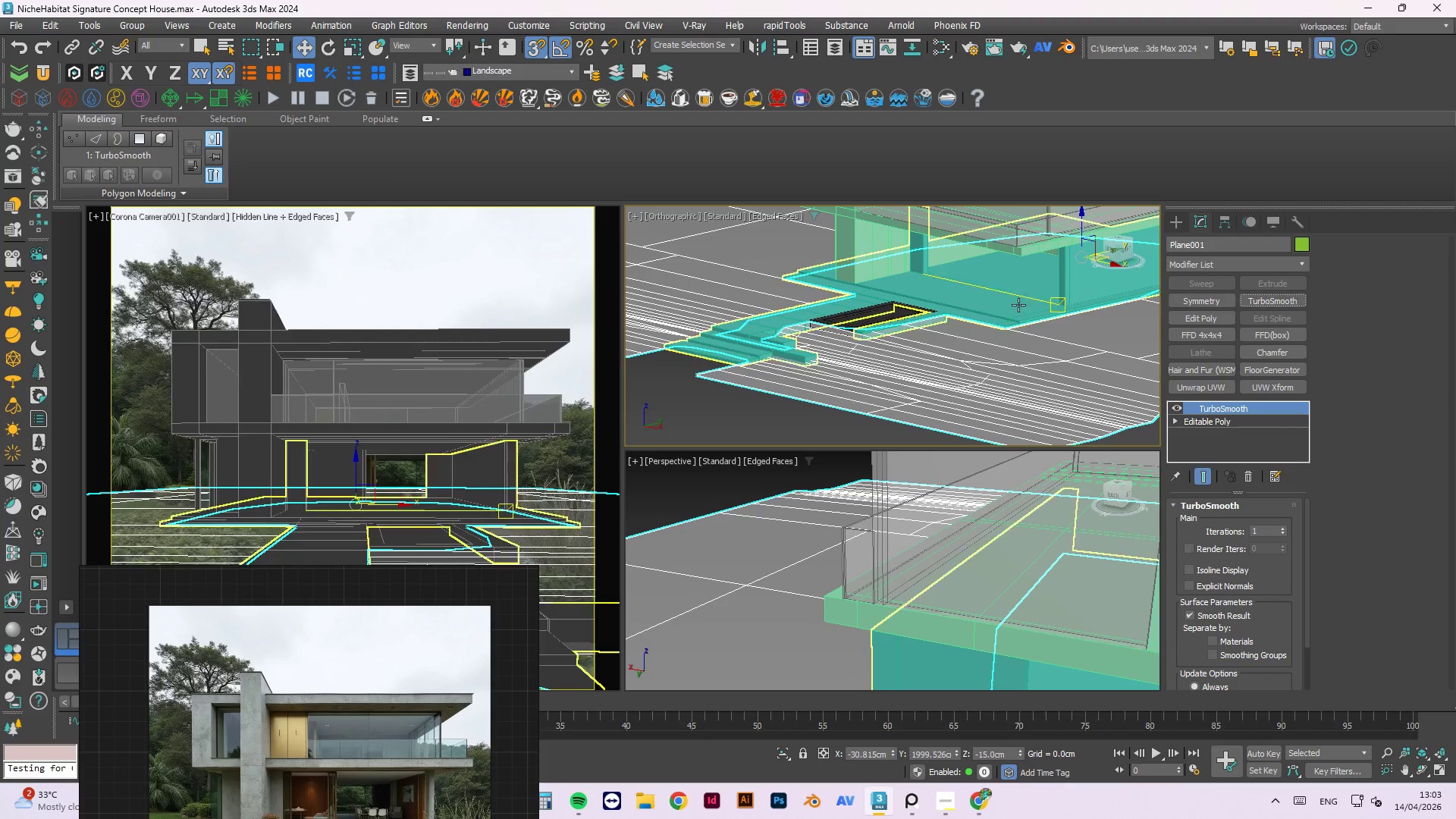 
scroll: coordinate [765, 315], scroll_direction: up, amount: 8.0
 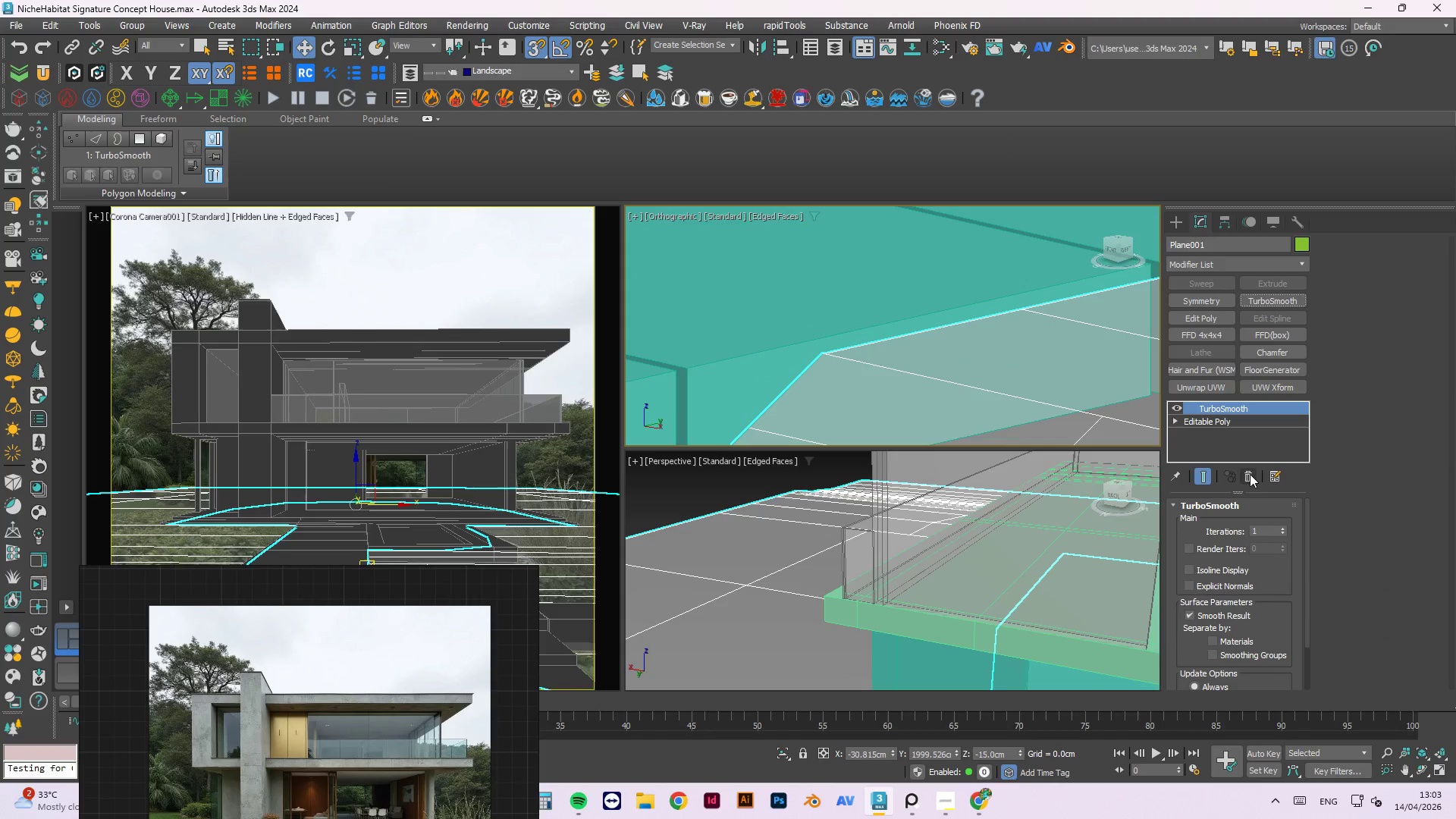 
scroll: coordinate [776, 333], scroll_direction: down, amount: 2.0
 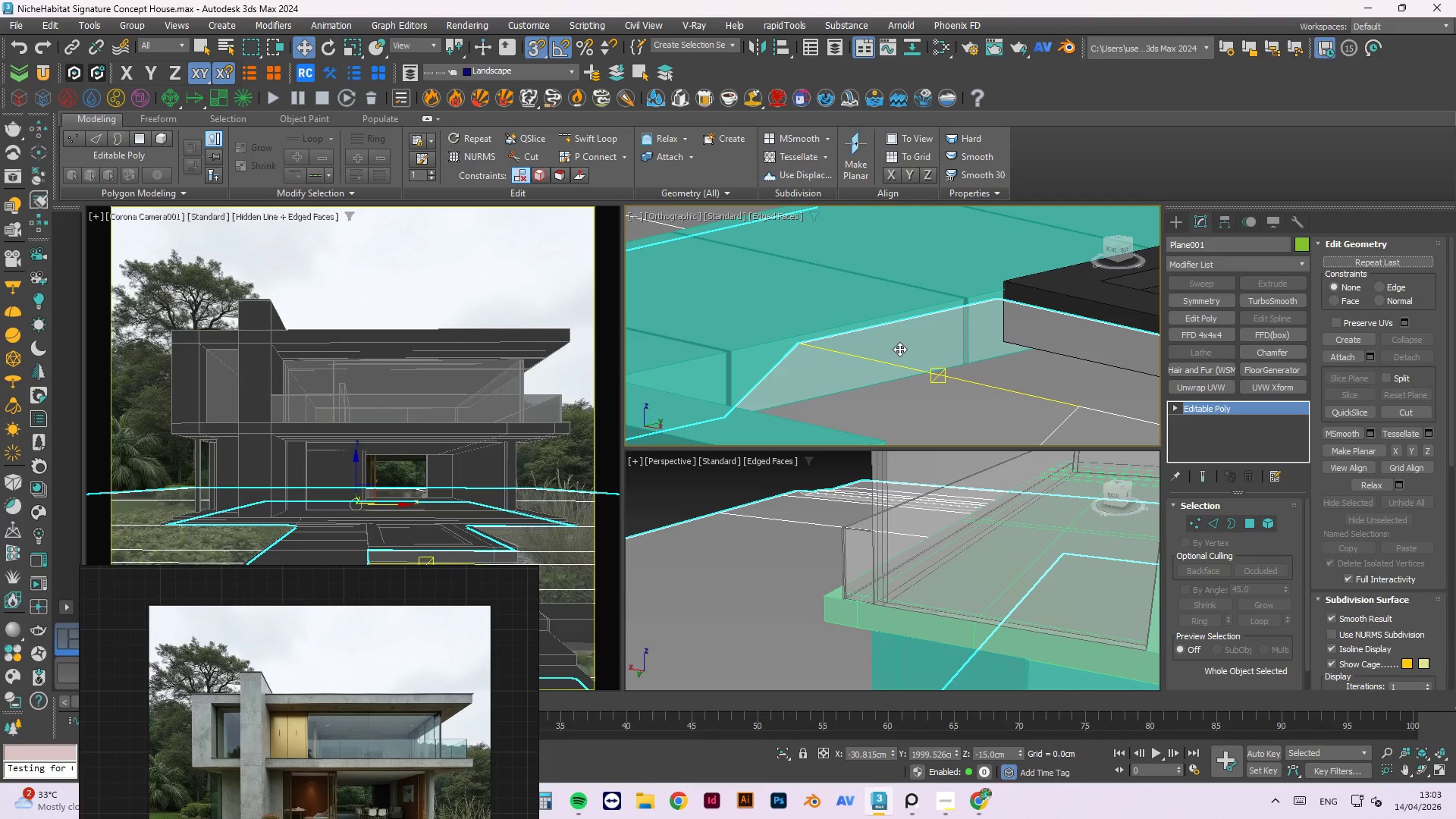 
left_click([905, 367])
 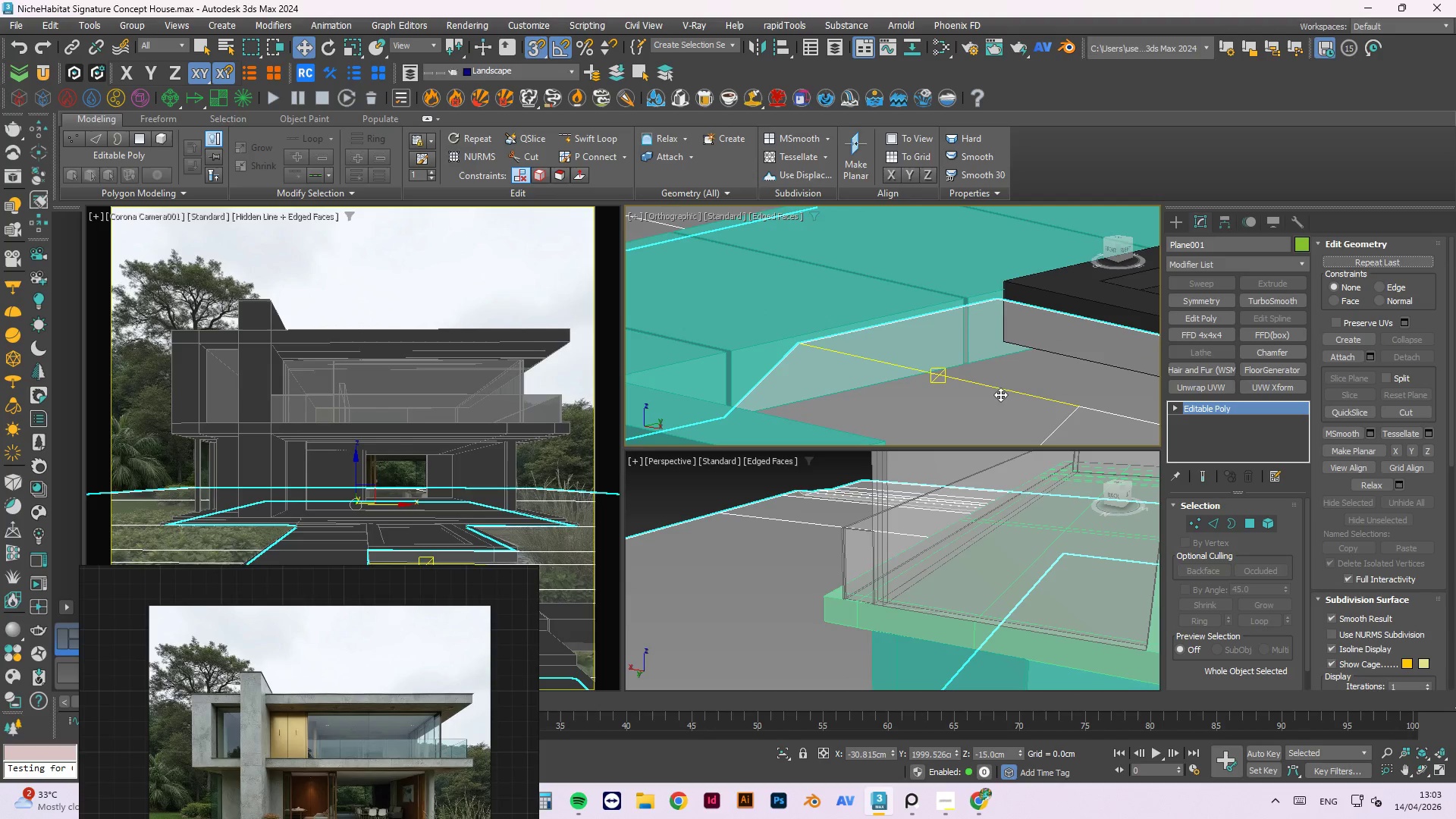 
key(2)
 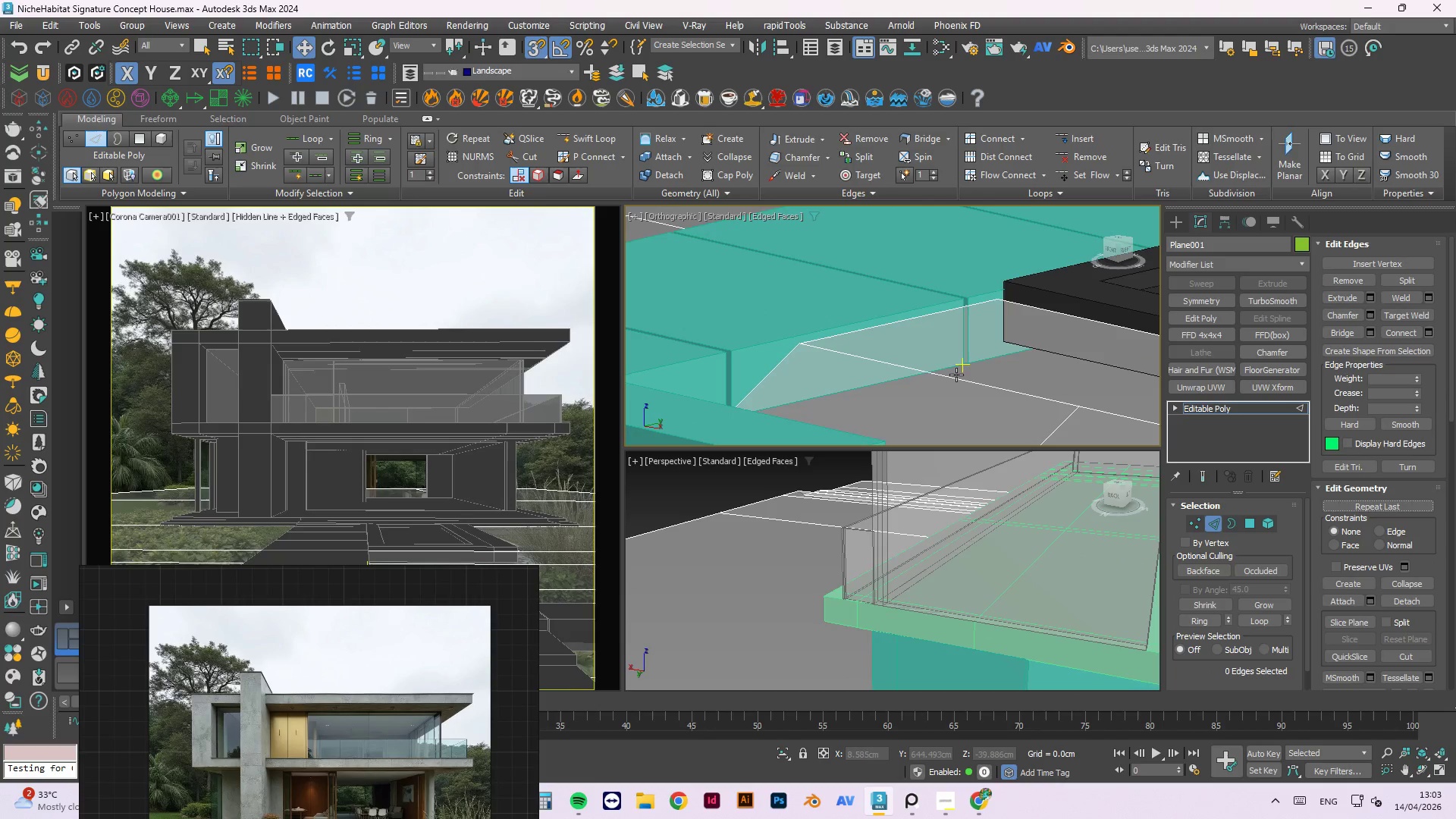 
double_click([958, 379])
 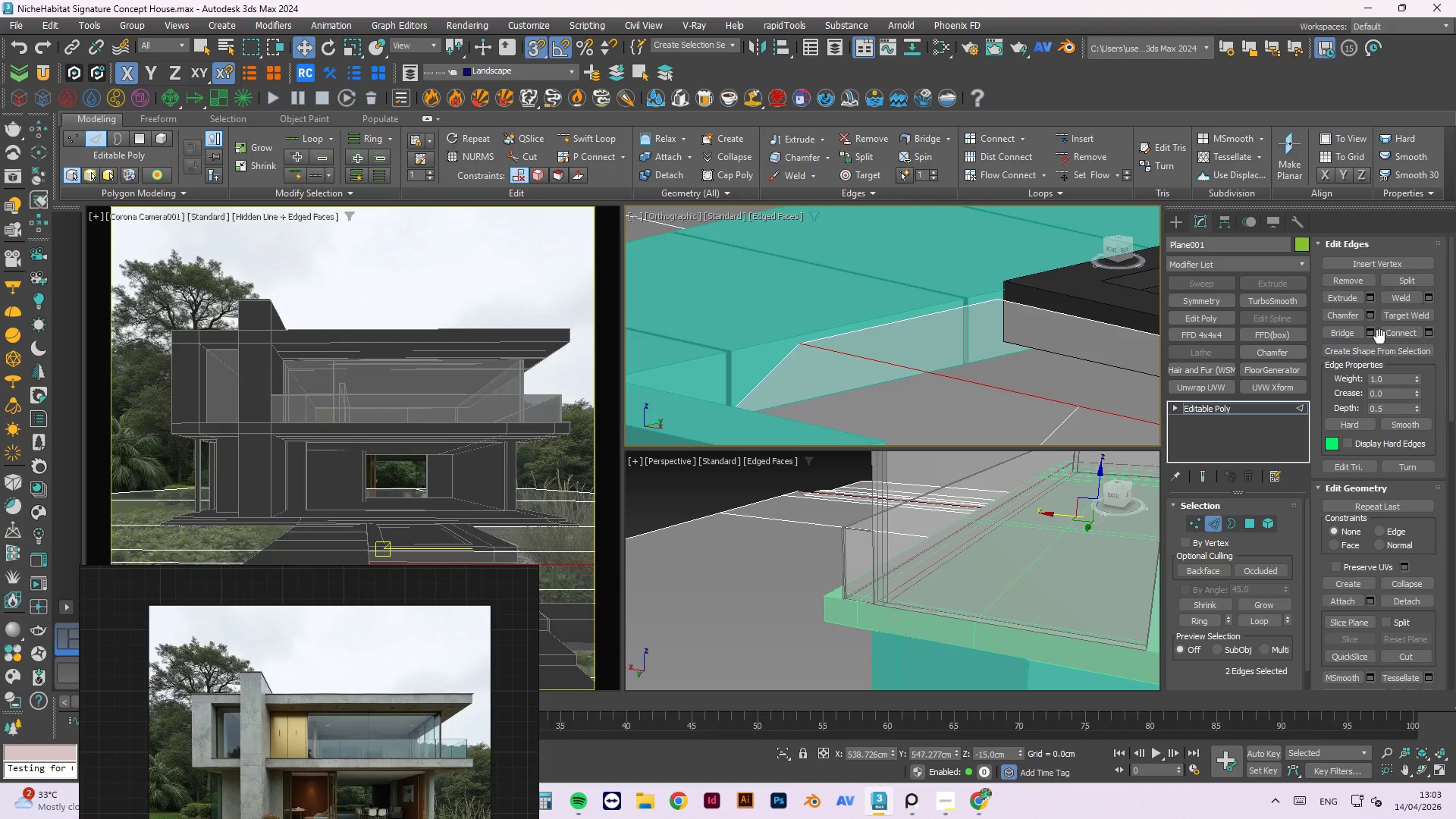 
left_click([1375, 312])
 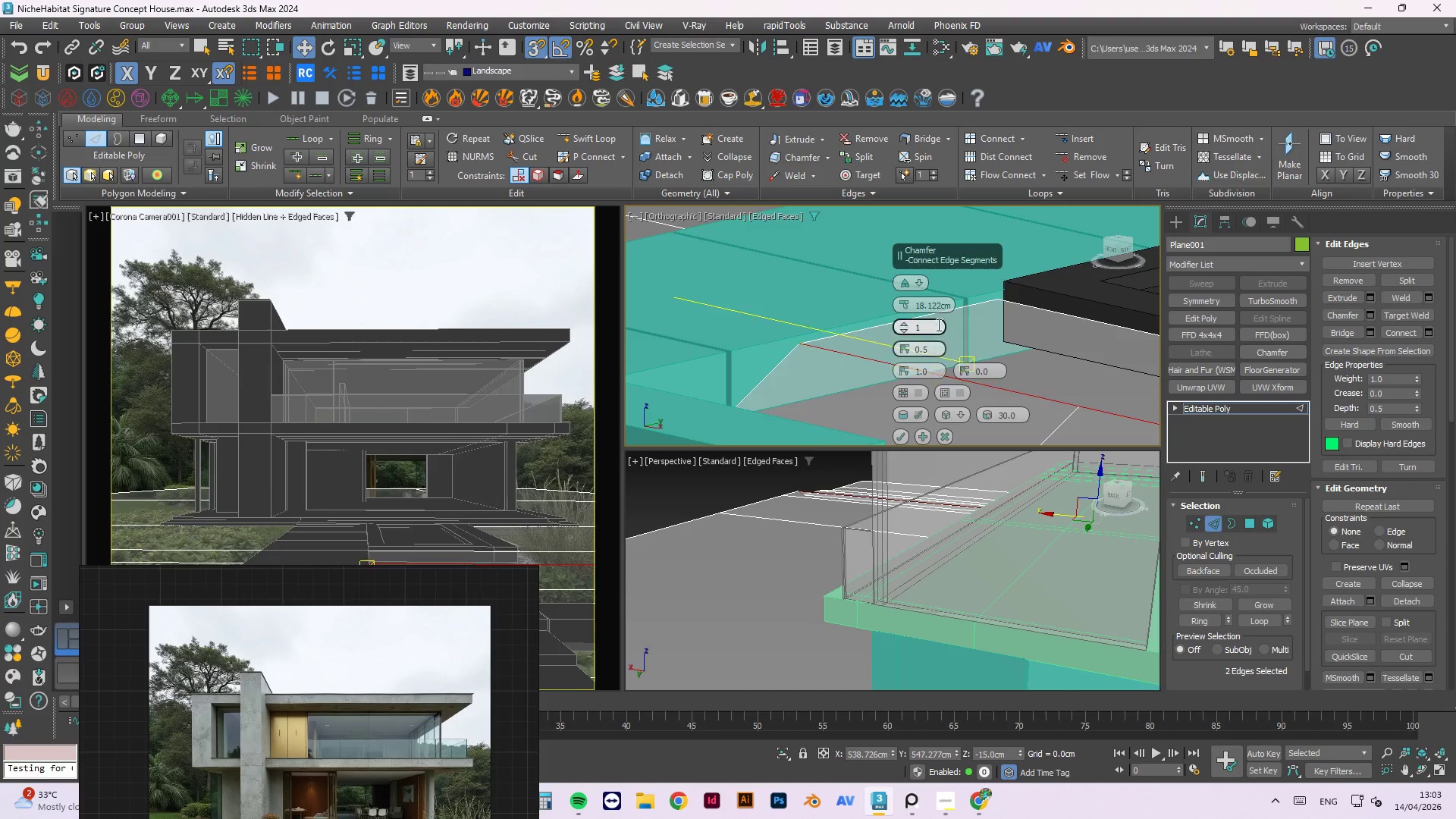 
wait(5.02)
 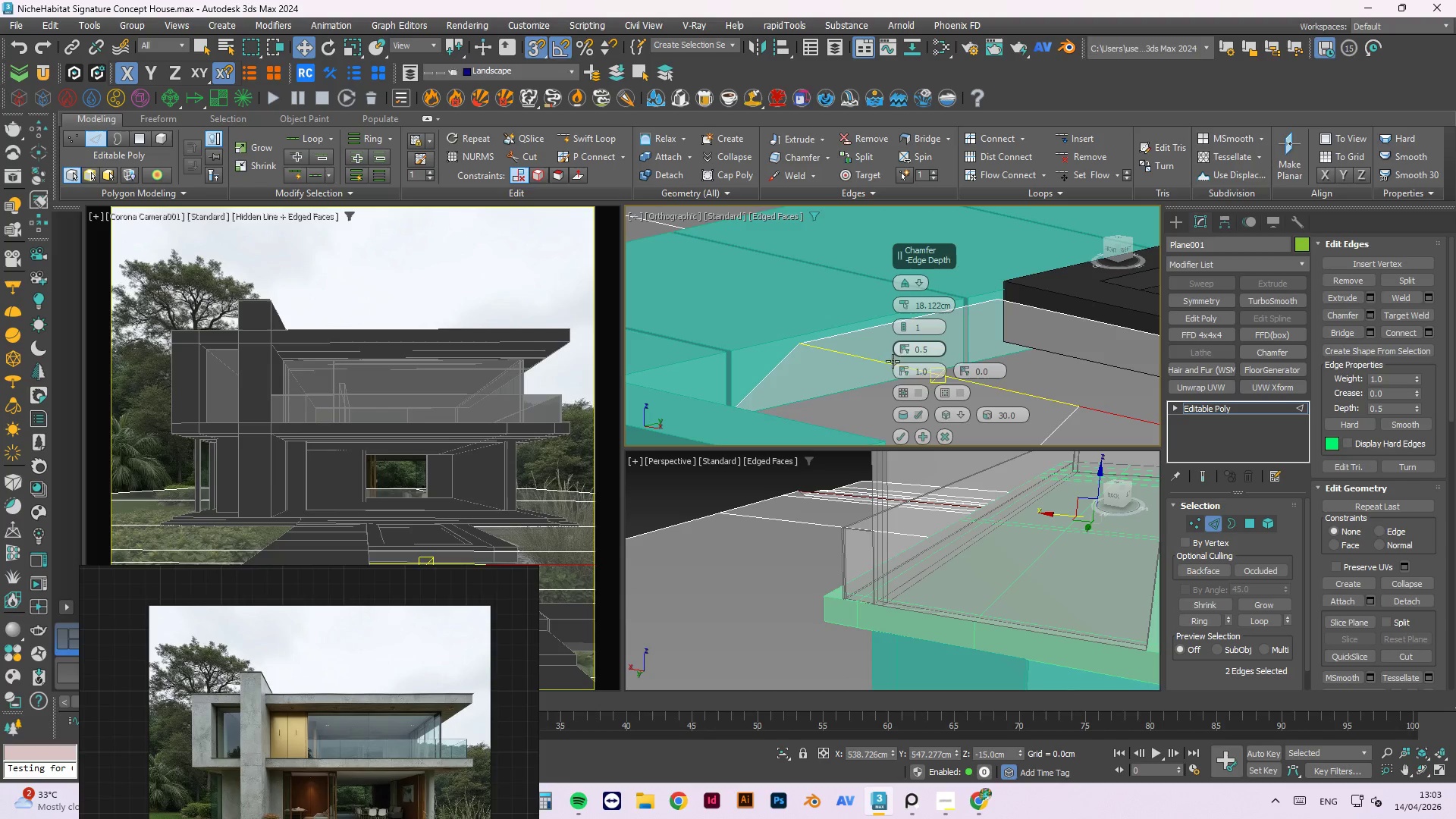 
left_click_drag(start_coordinate=[904, 303], to_coordinate=[902, 265])
 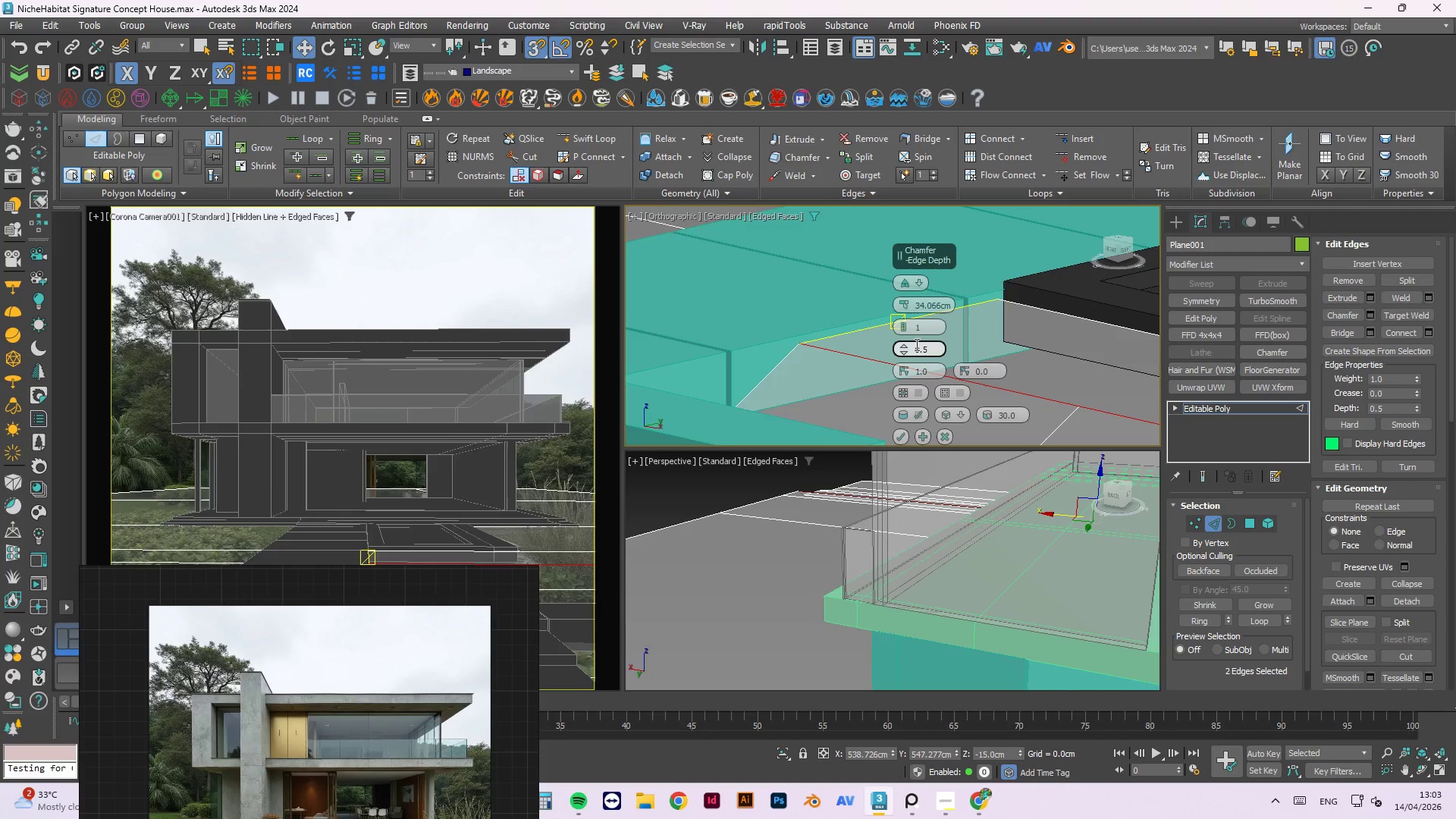 
key(Control+Z)
 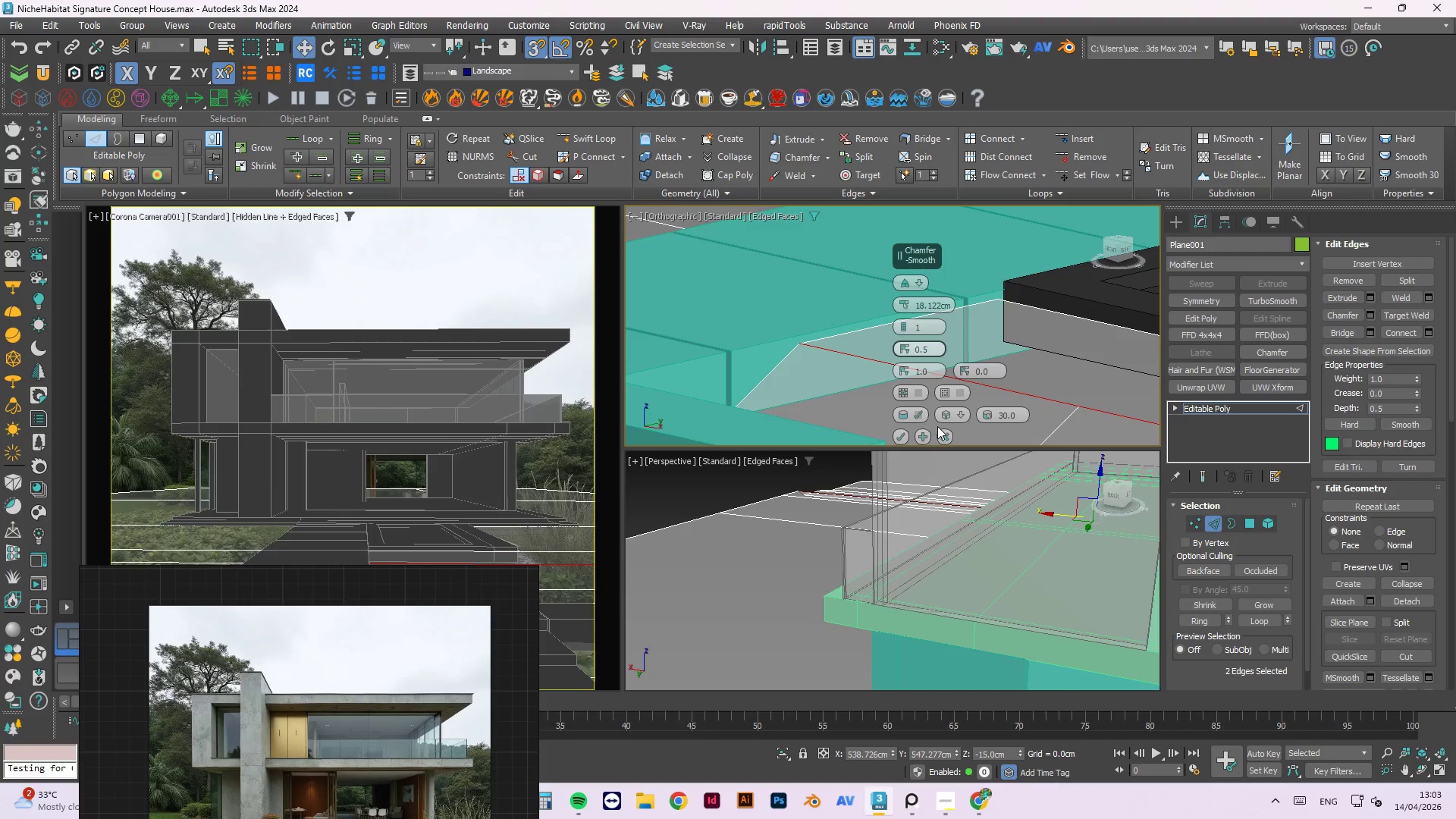 
left_click([947, 432])
 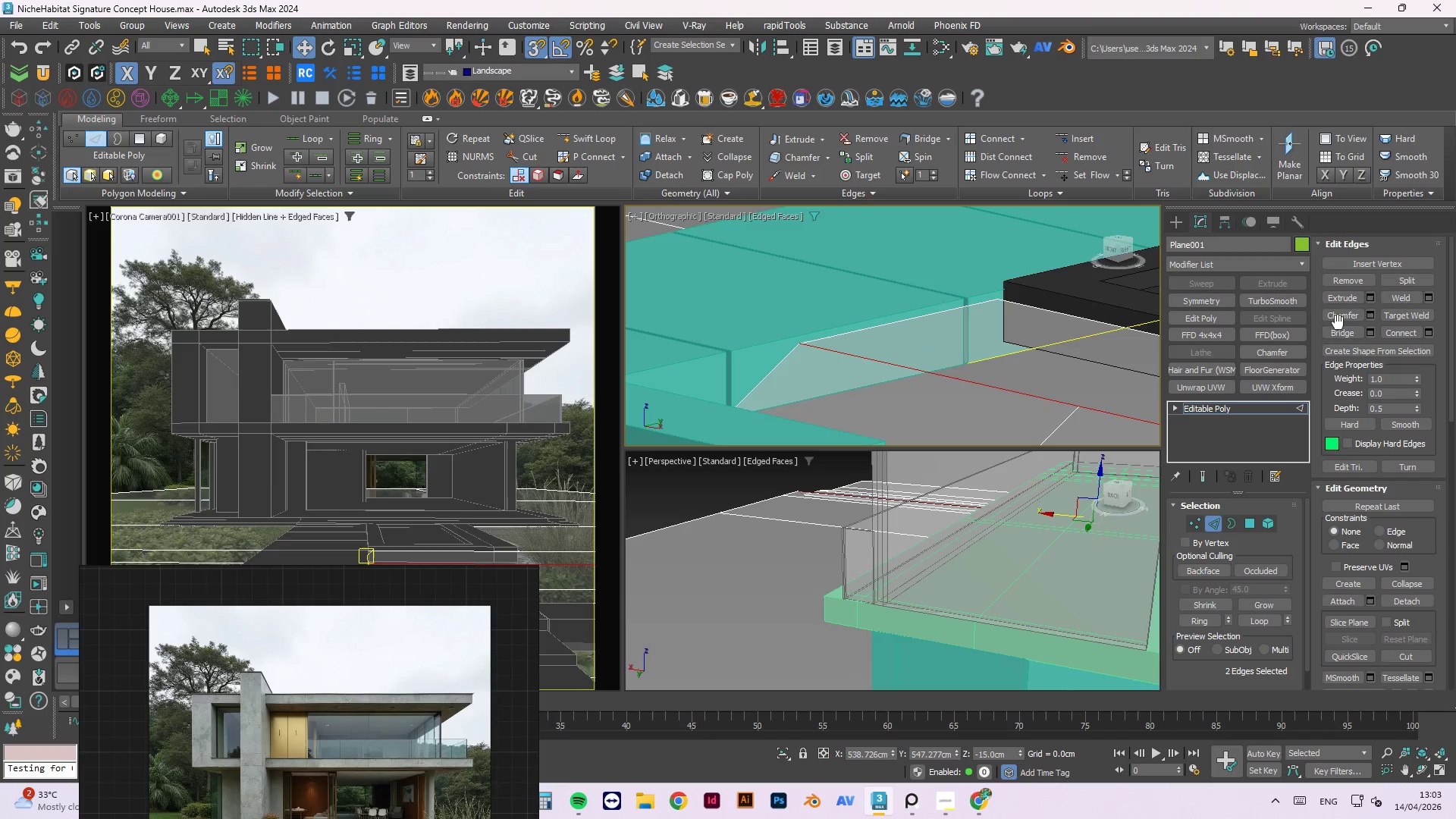 
left_click([1284, 350])
 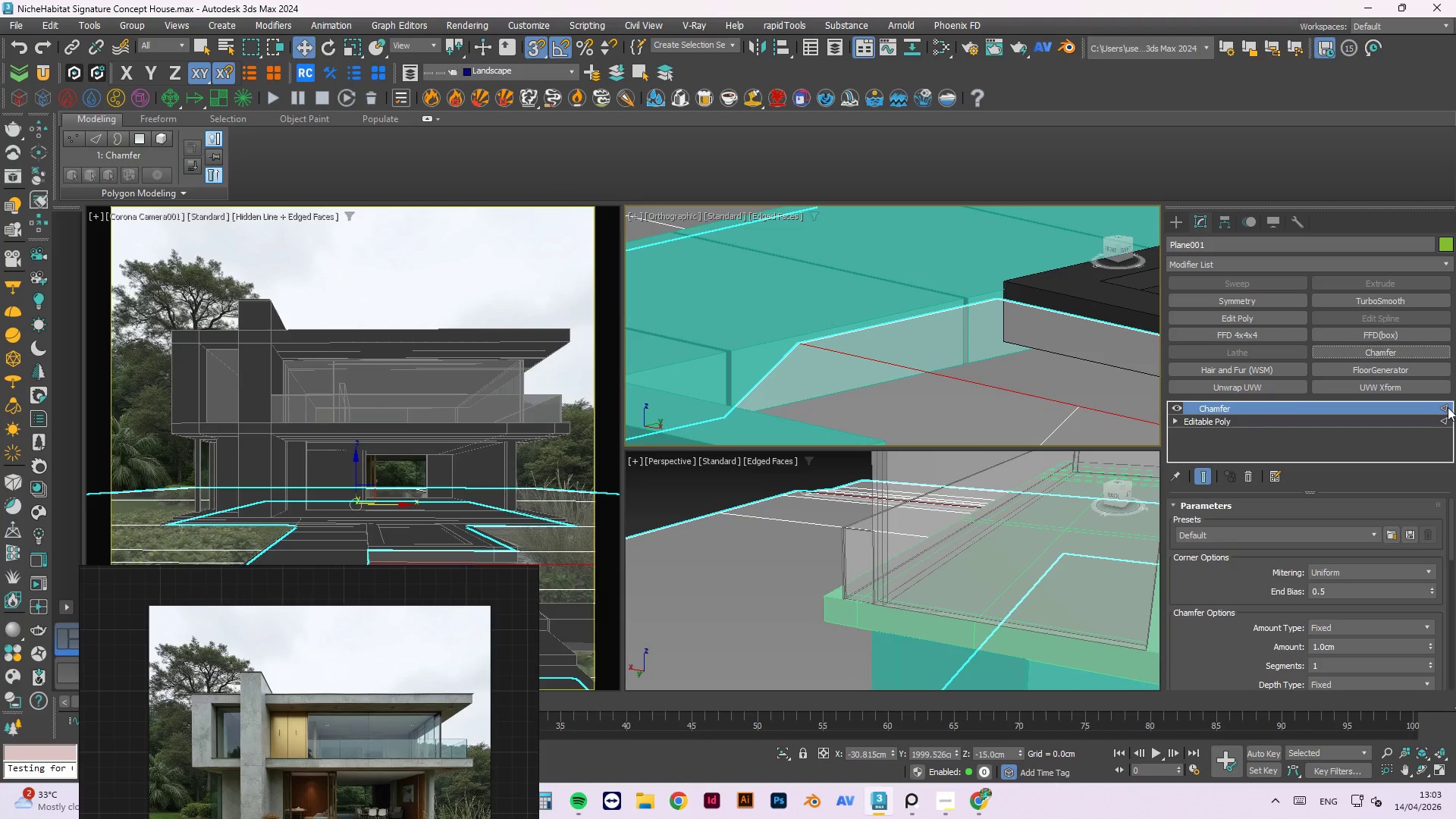 
left_click([1250, 469])
 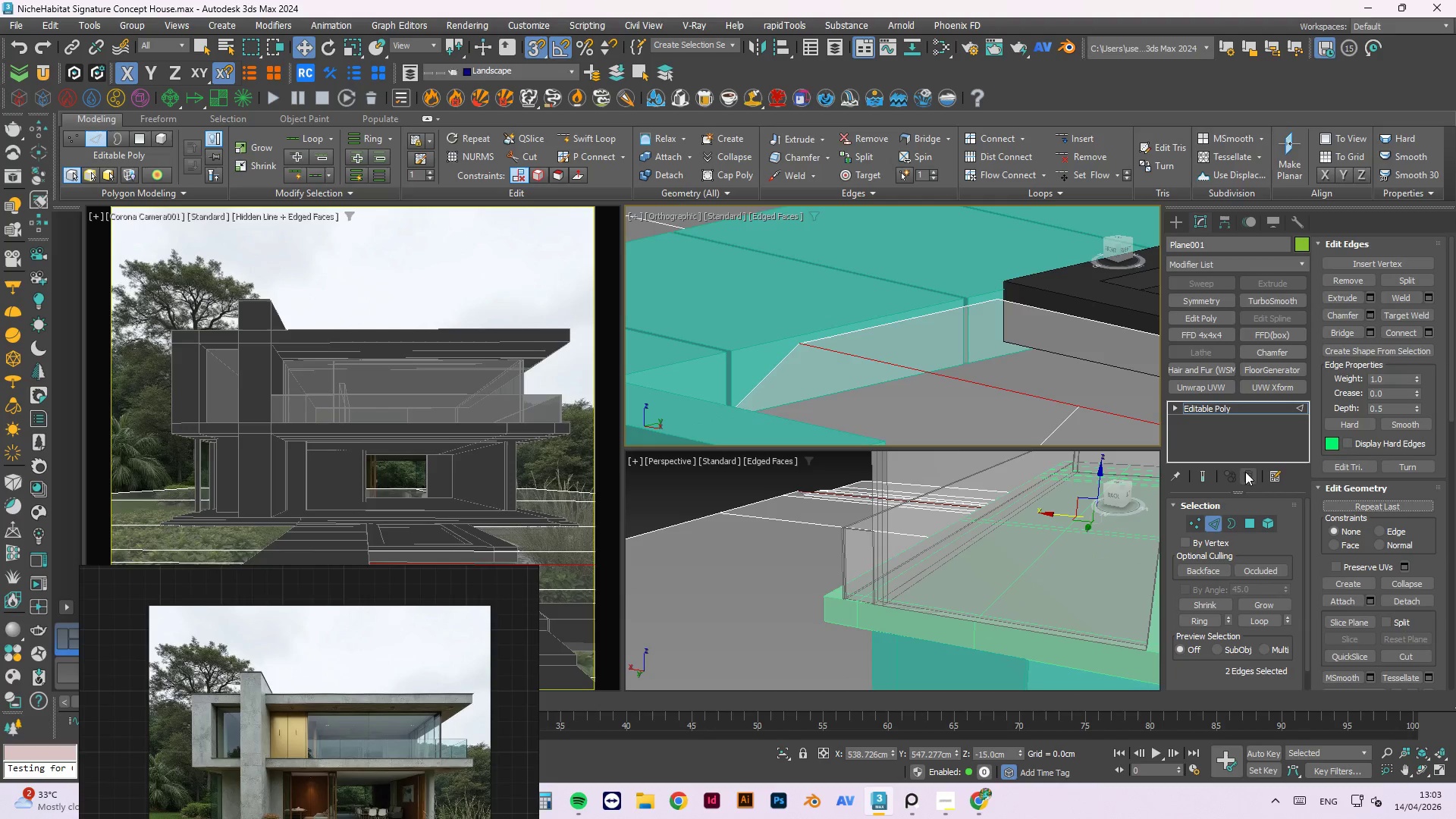 
left_click([979, 391])
 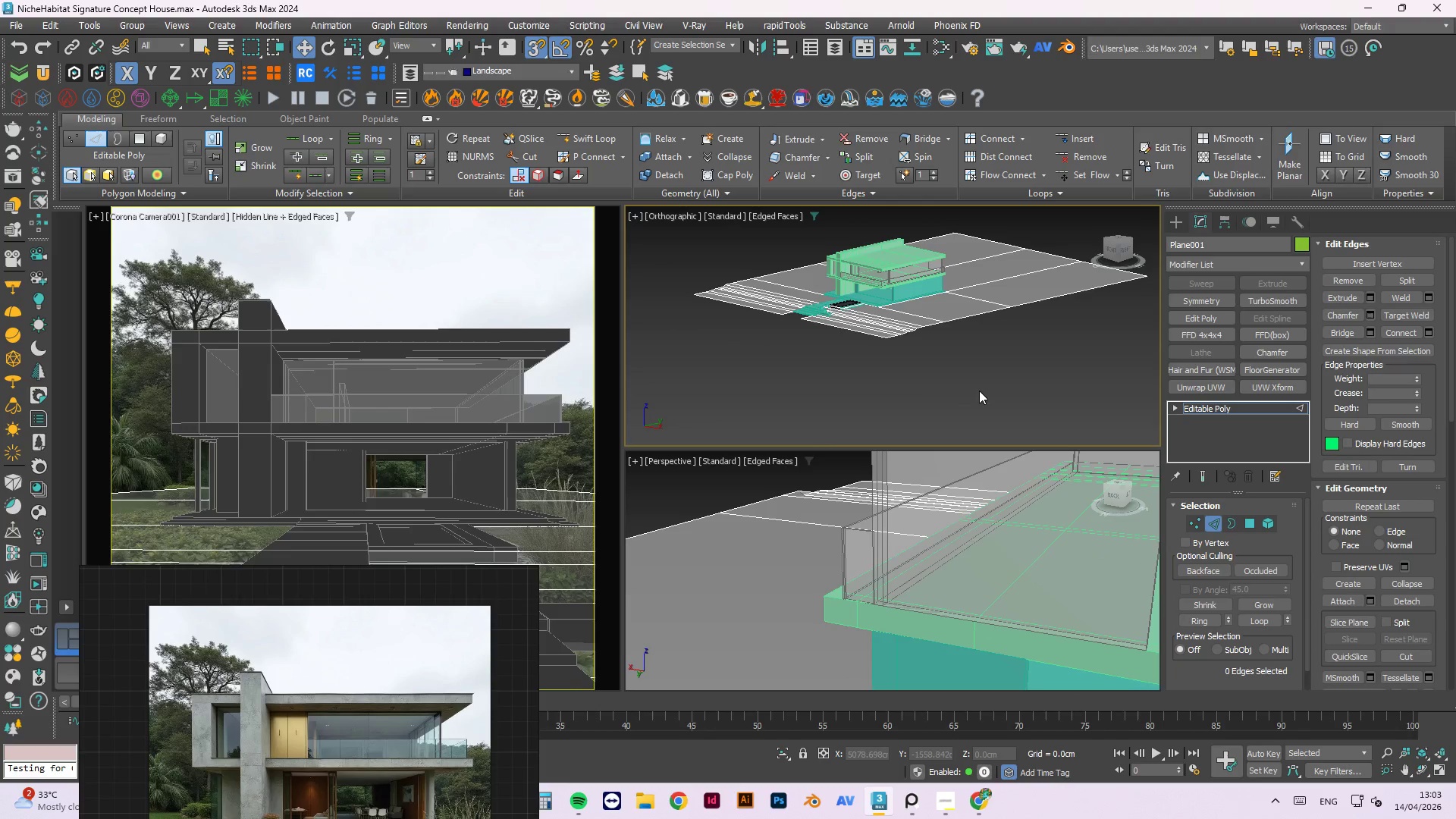 
scroll: coordinate [837, 311], scroll_direction: down, amount: 10.0
 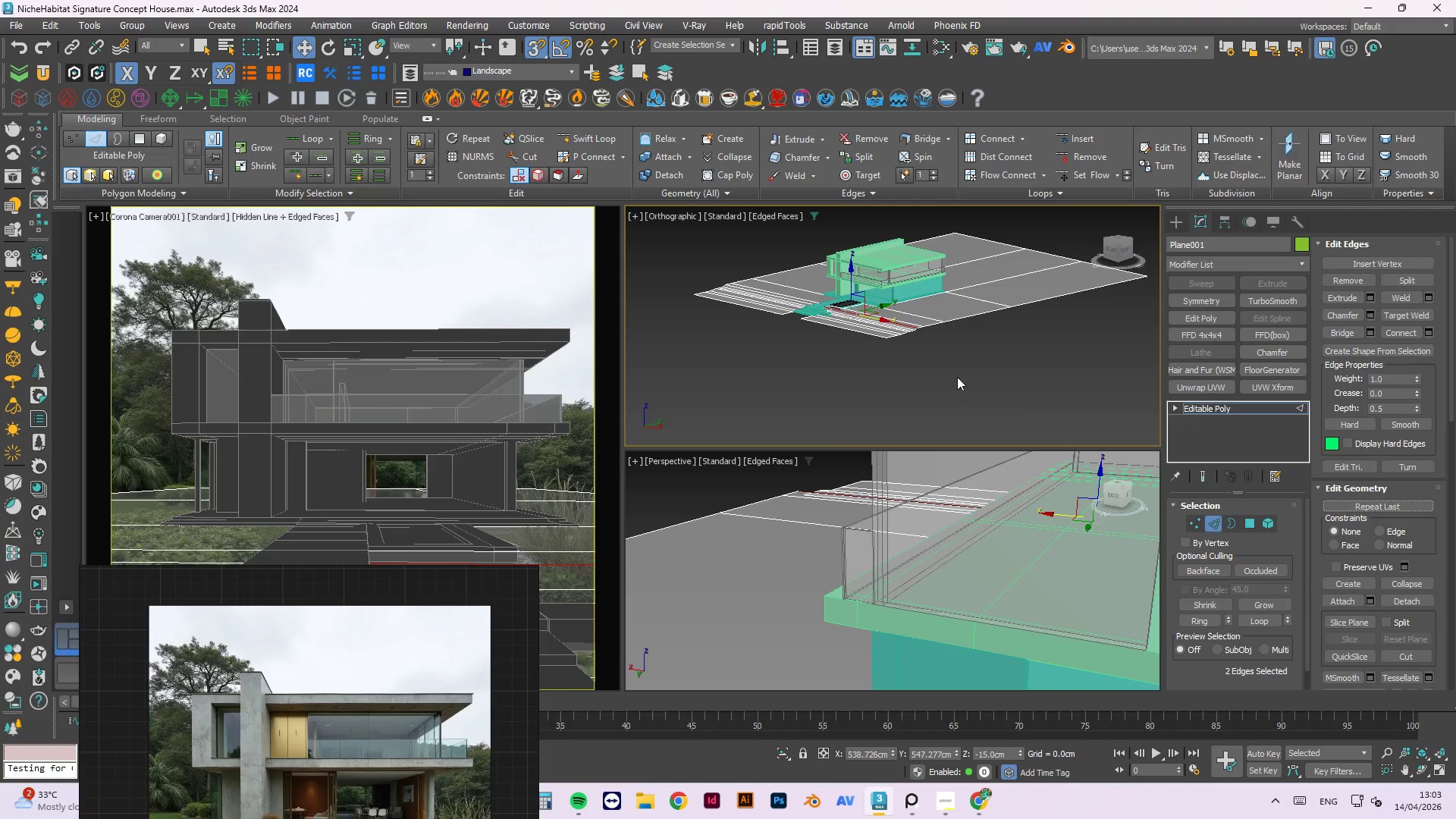 
key(Alt+1)
 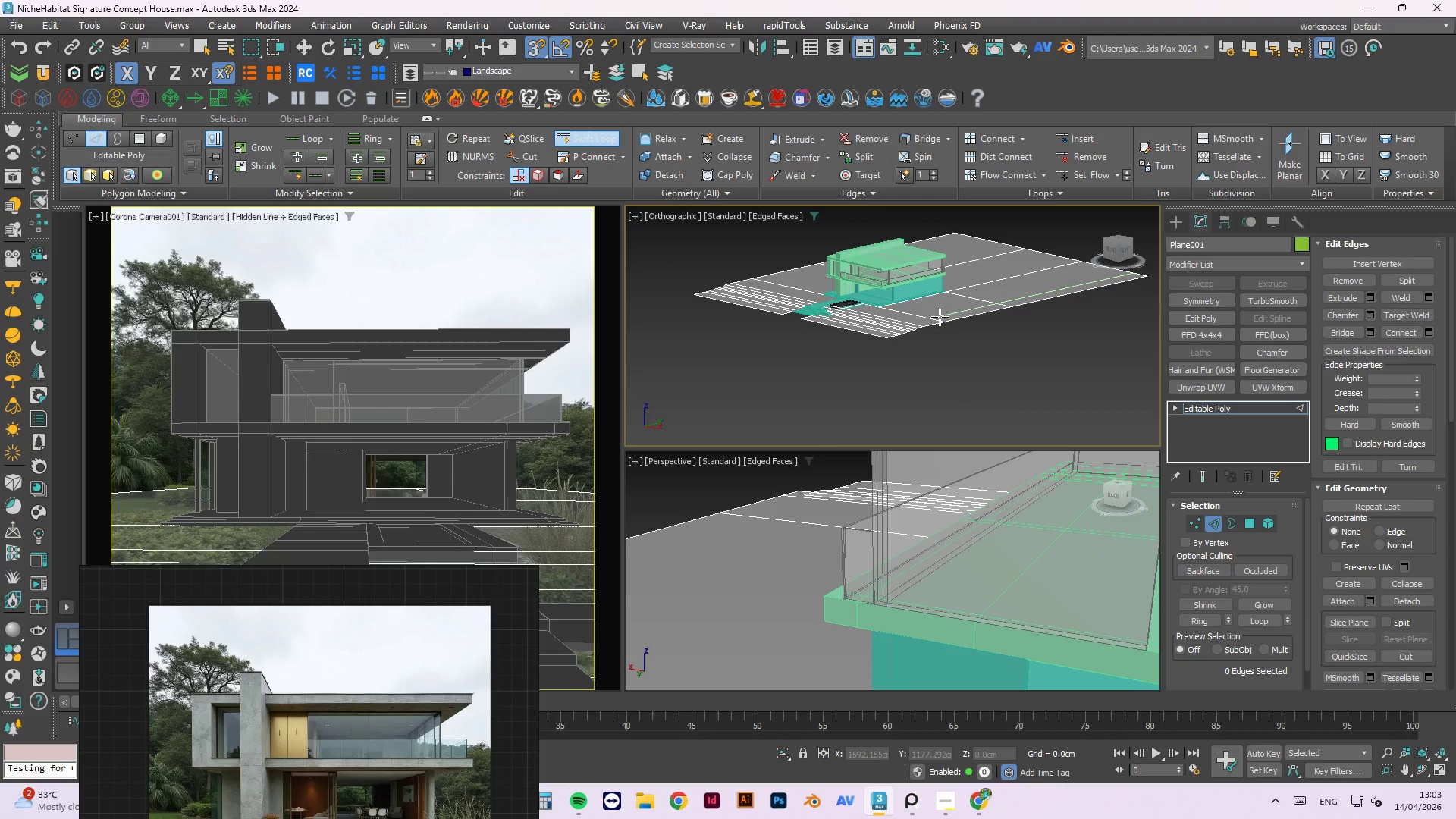 
right_click([940, 317])
 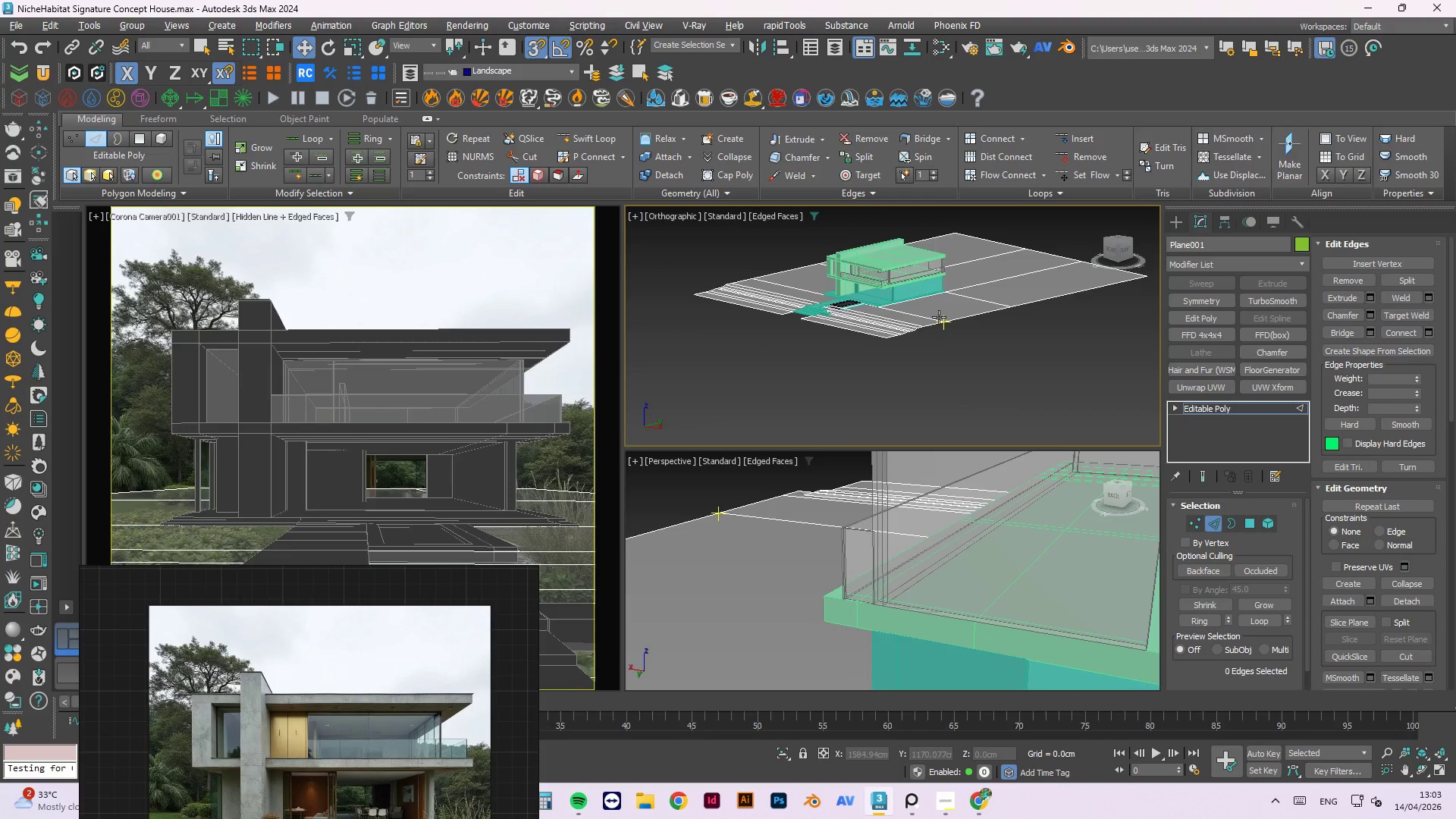 
key(Alt+AltLeft)
 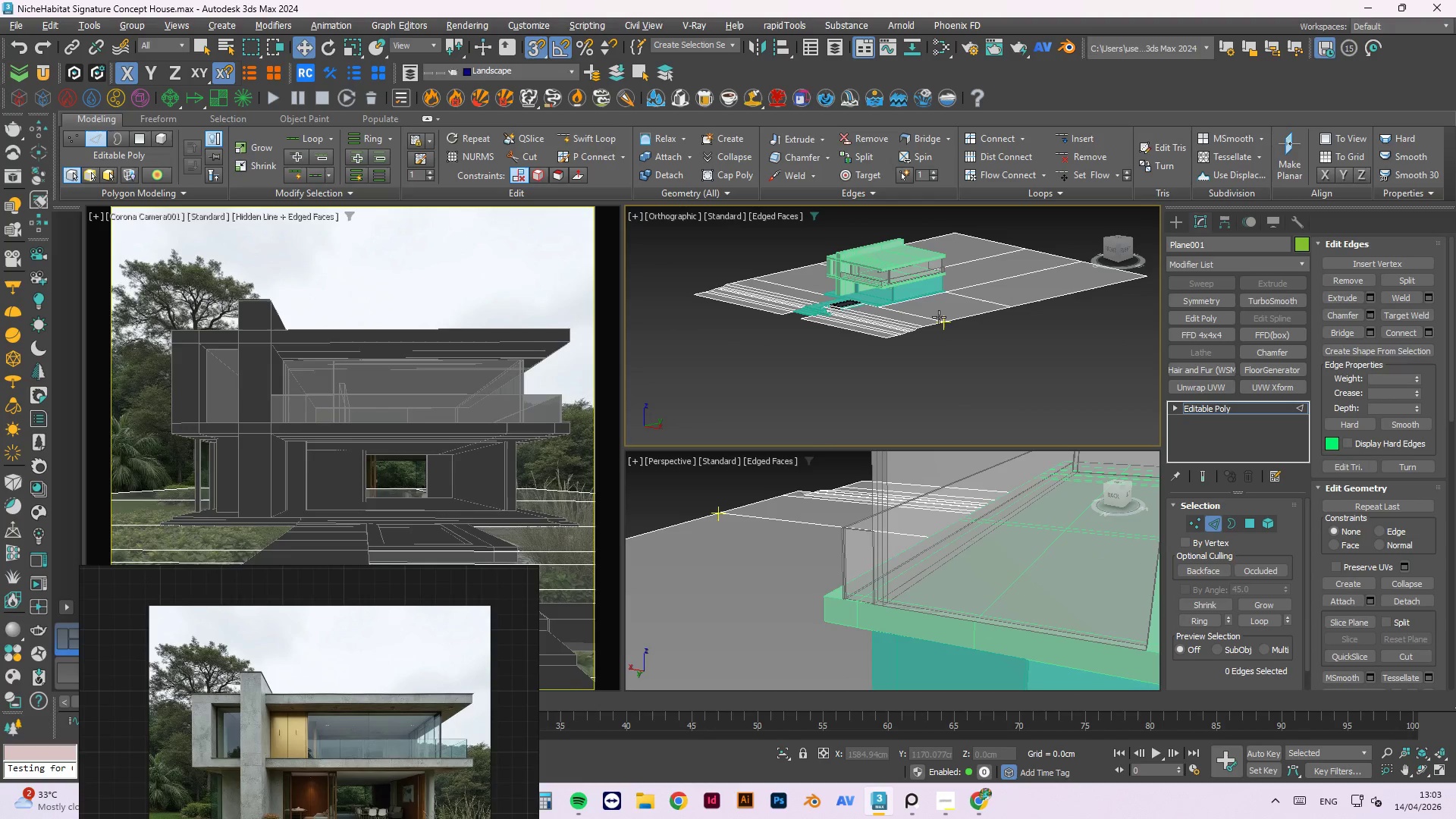 
key(Alt+1)
 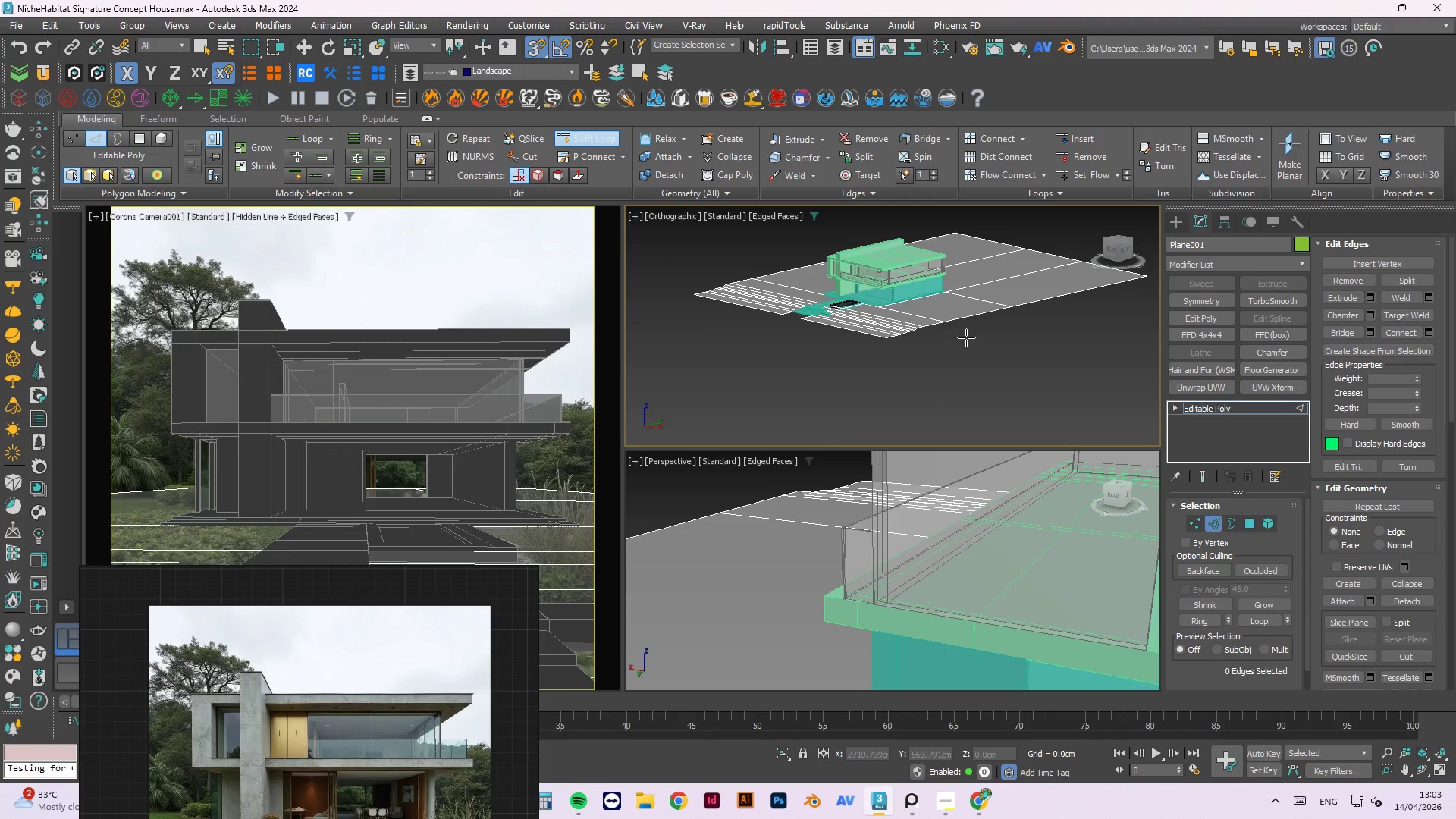 
wait(5.05)
 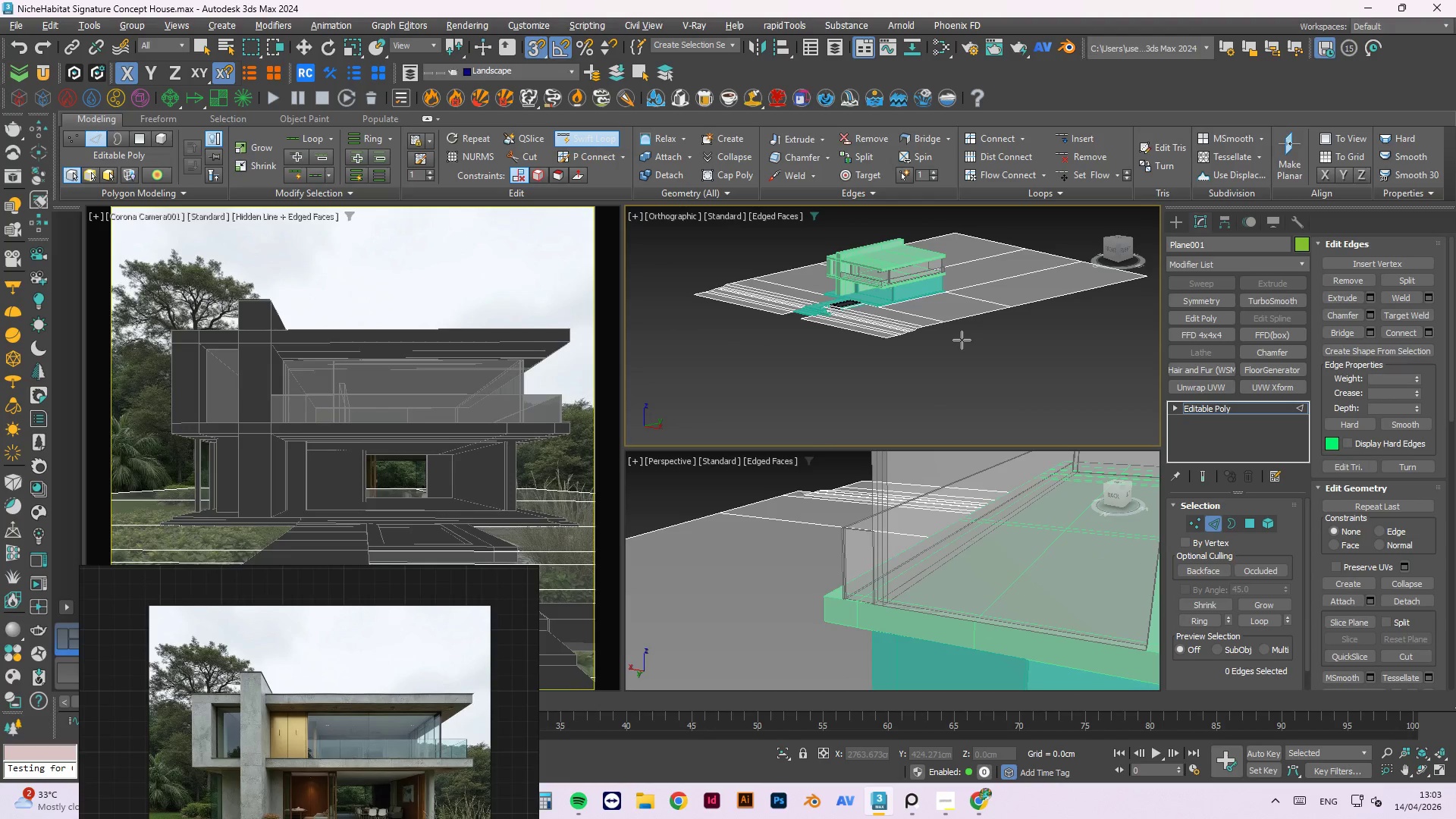 
scroll: coordinate [943, 328], scroll_direction: up, amount: 2.0
 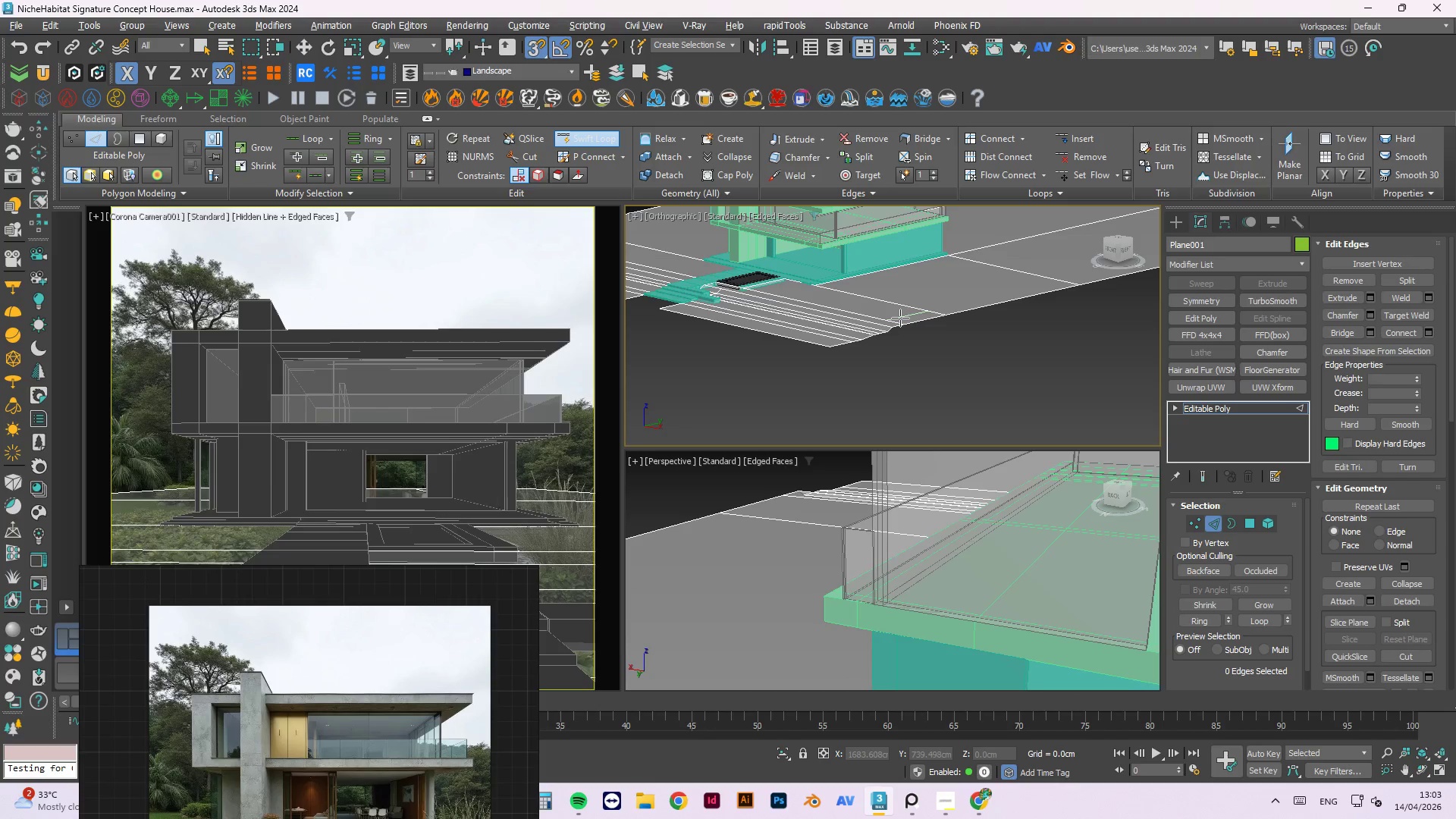 
right_click([900, 318])
 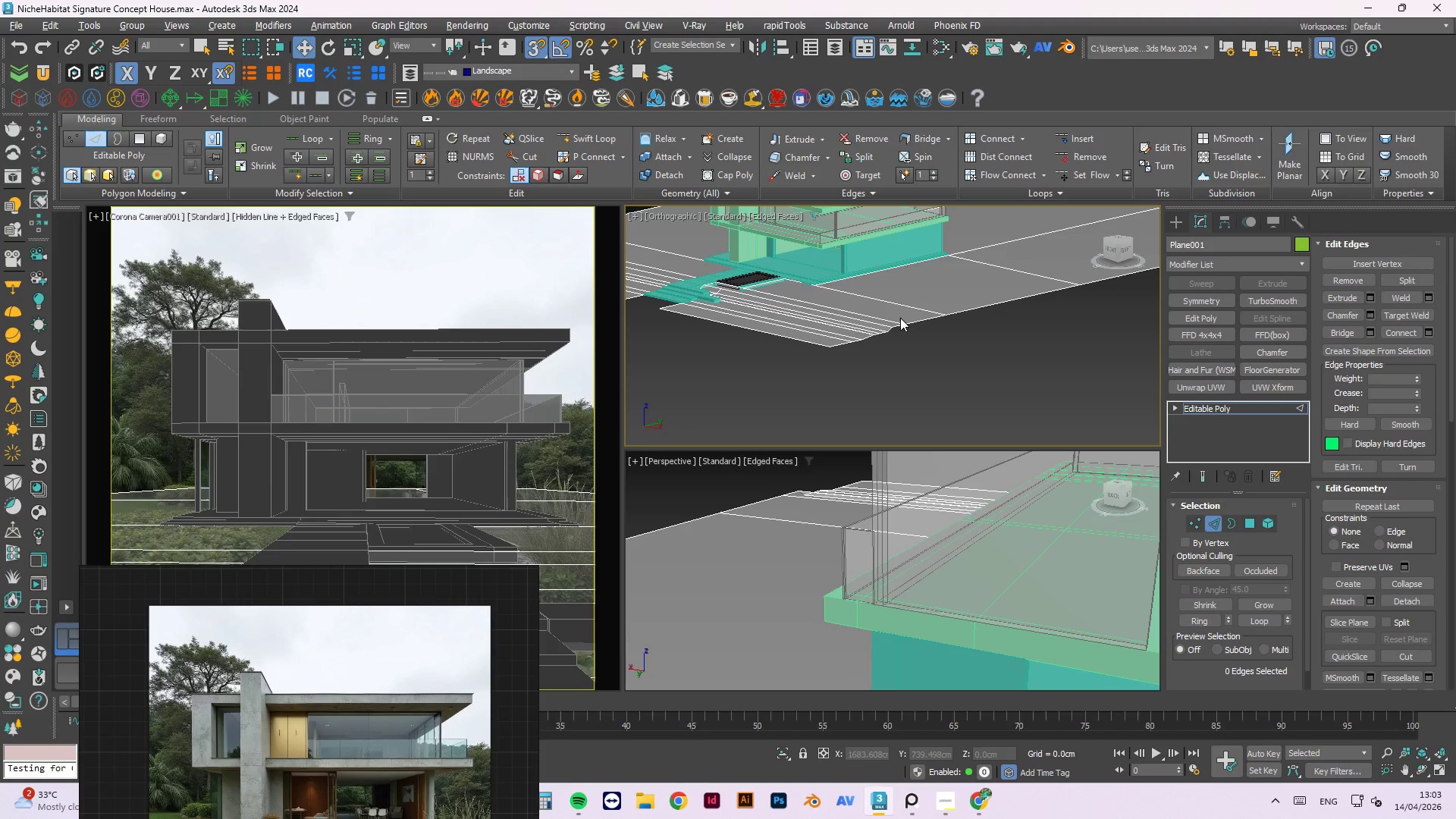 
right_click([901, 315])
 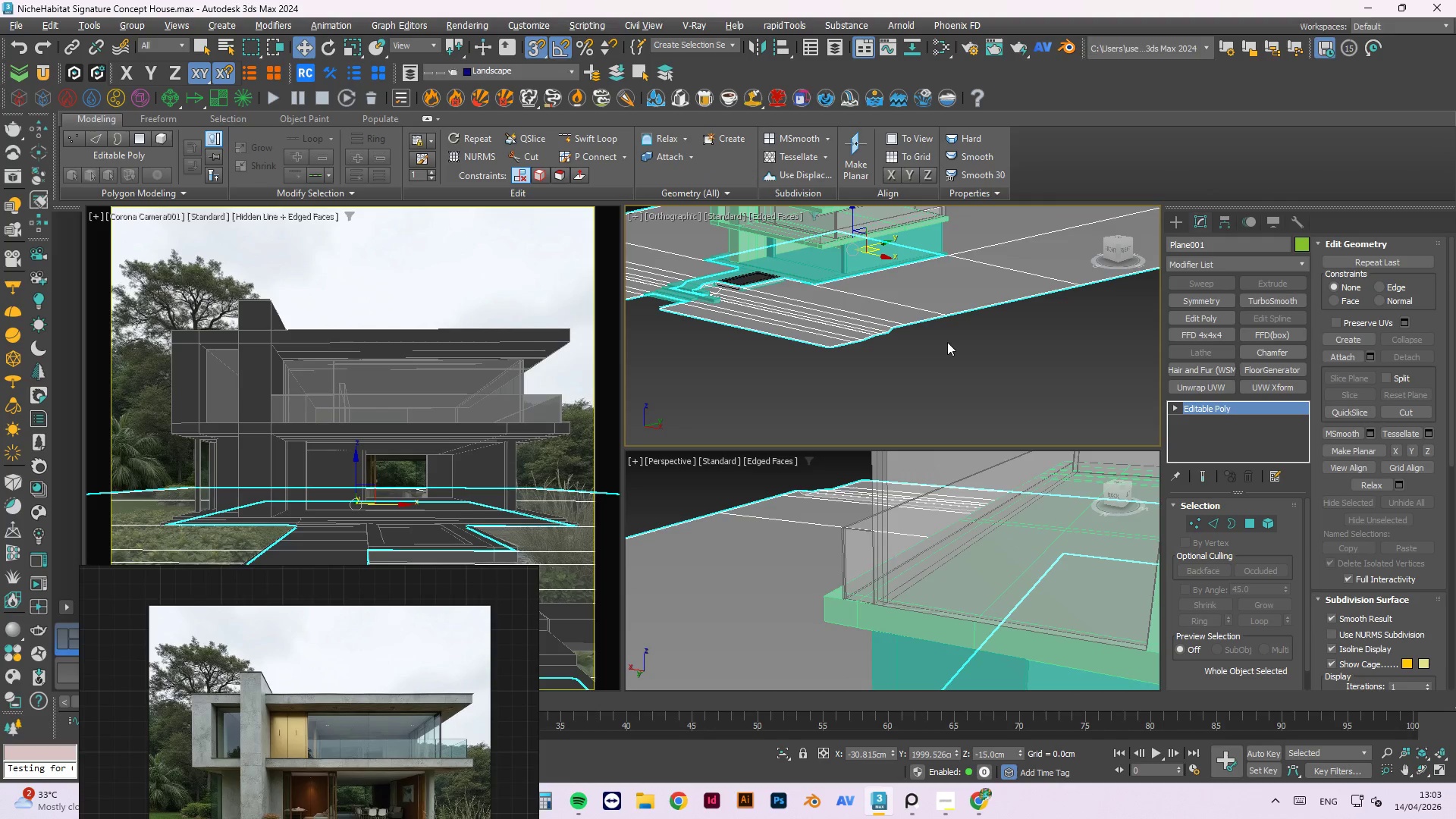 
wait(8.3)
 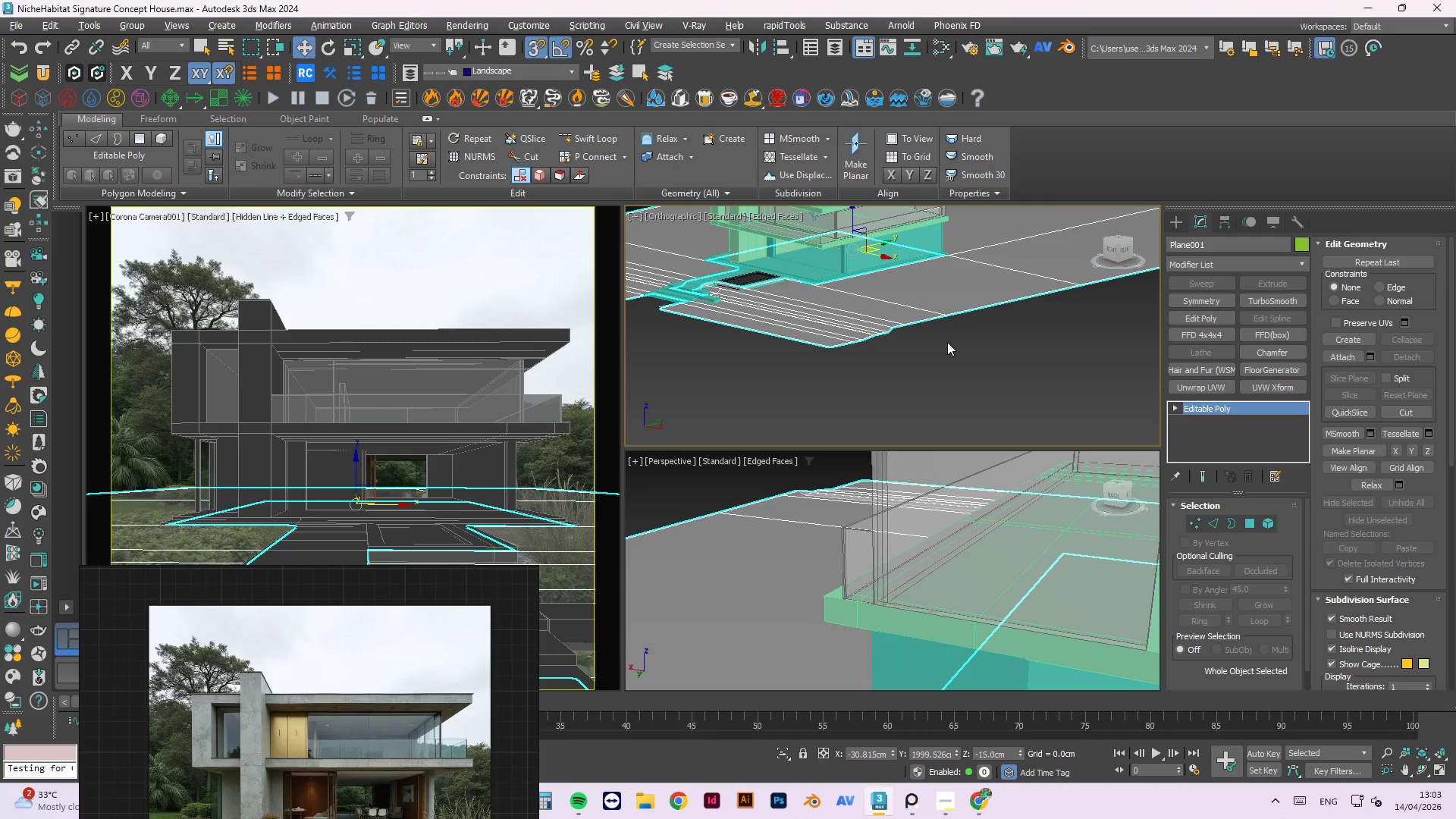 
left_click([1247, 267])
 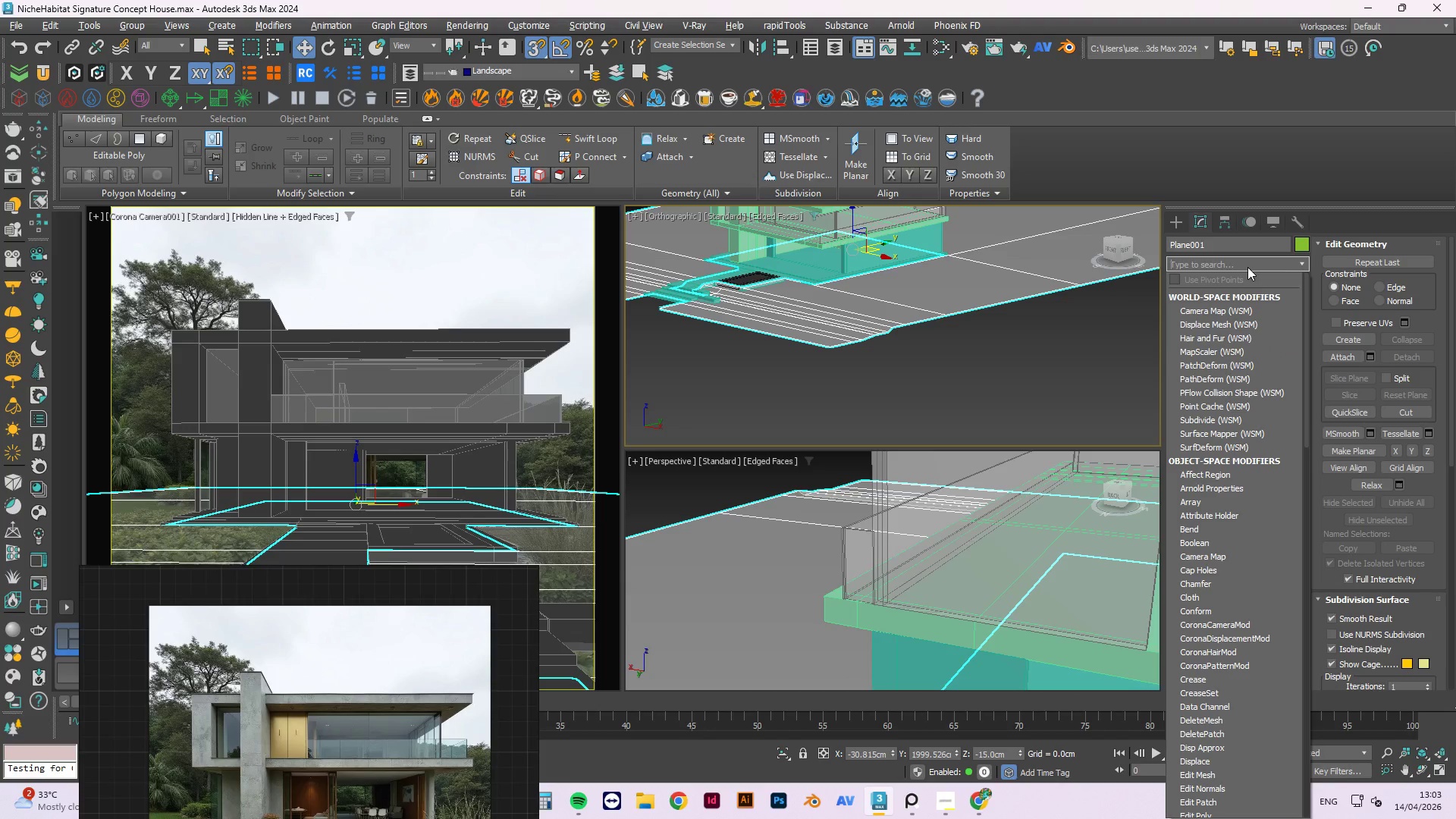 
type(face)
 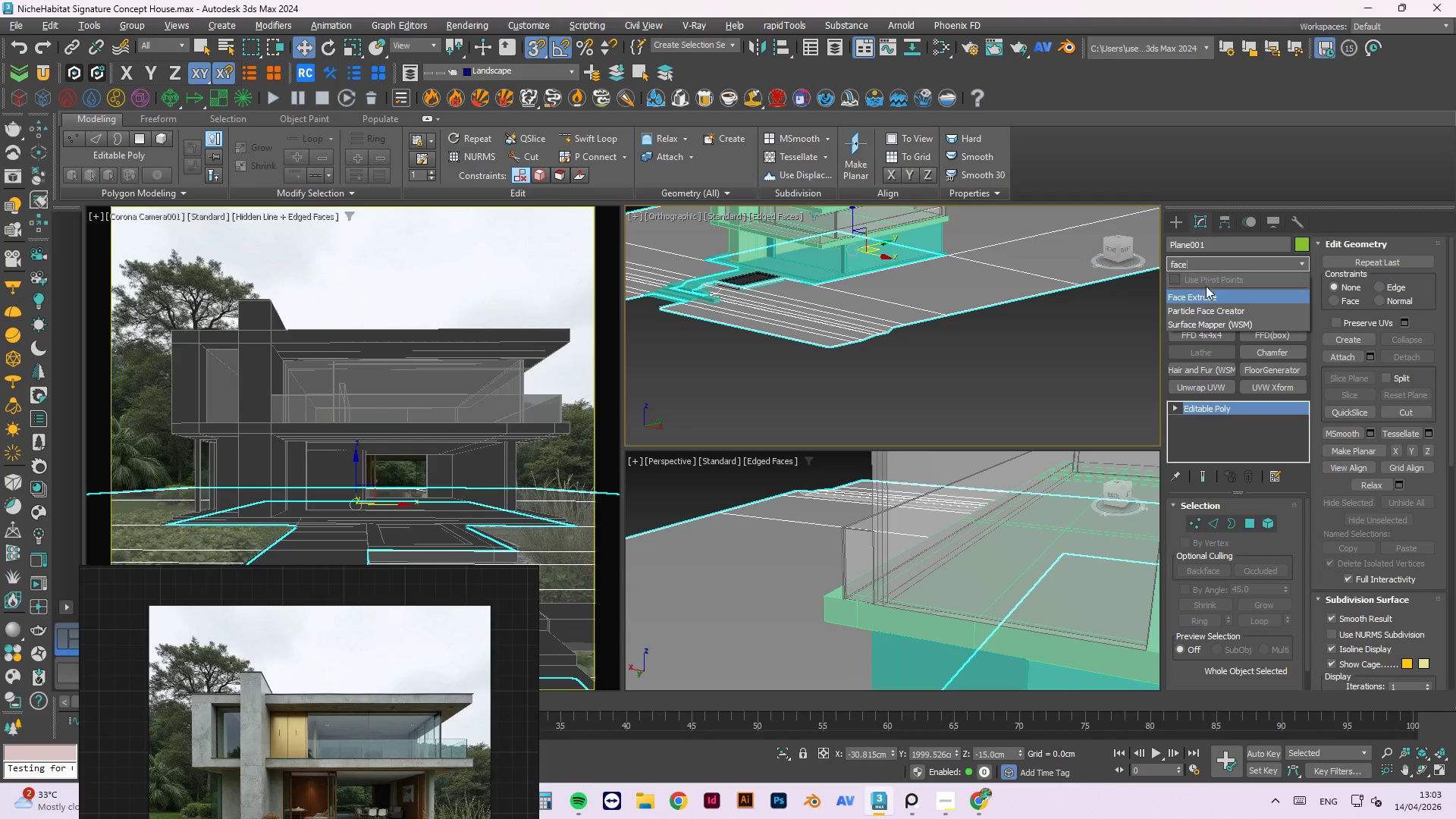 
left_click([1199, 293])
 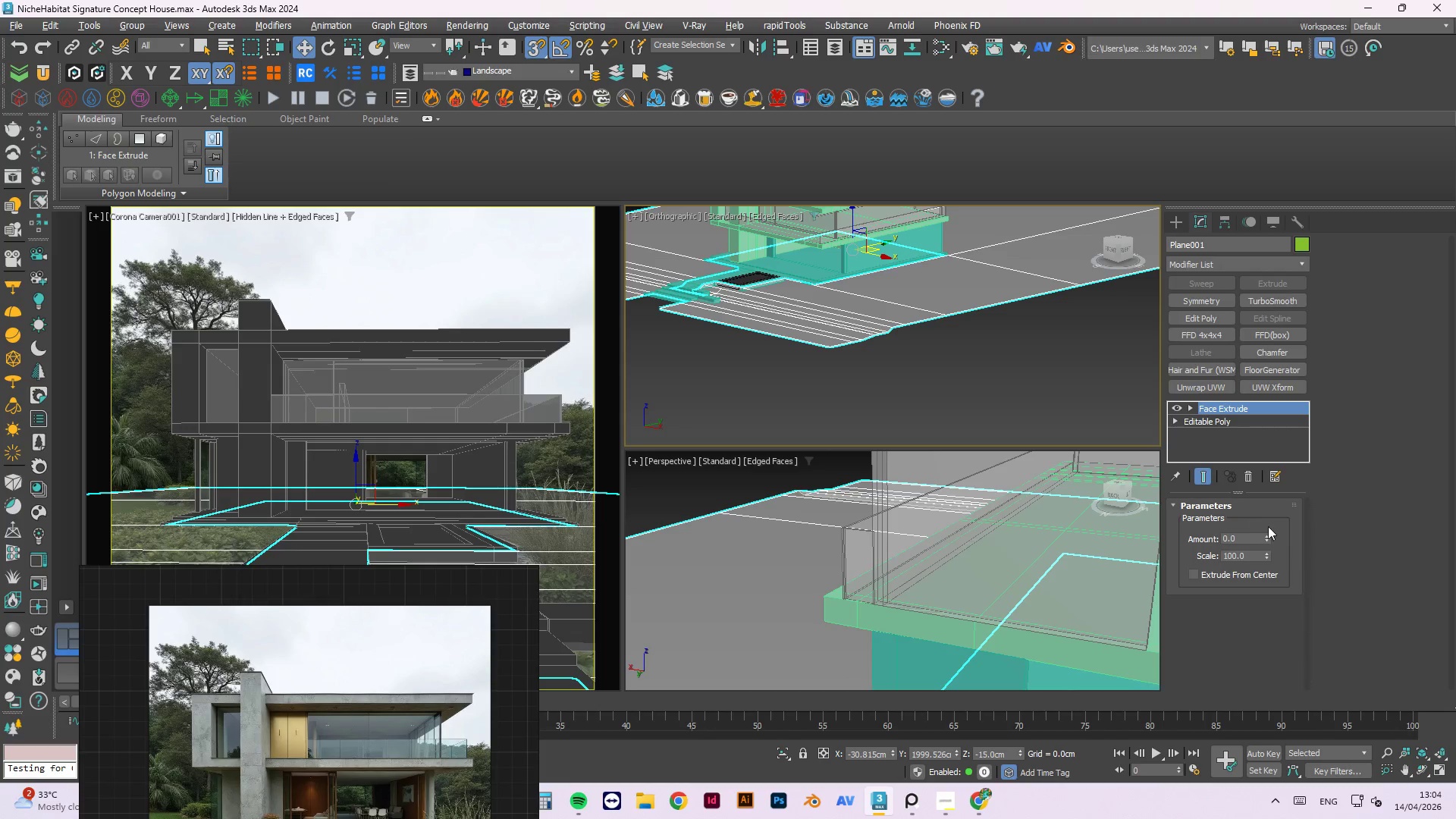 
left_click_drag(start_coordinate=[1266, 535], to_coordinate=[1260, 428])
 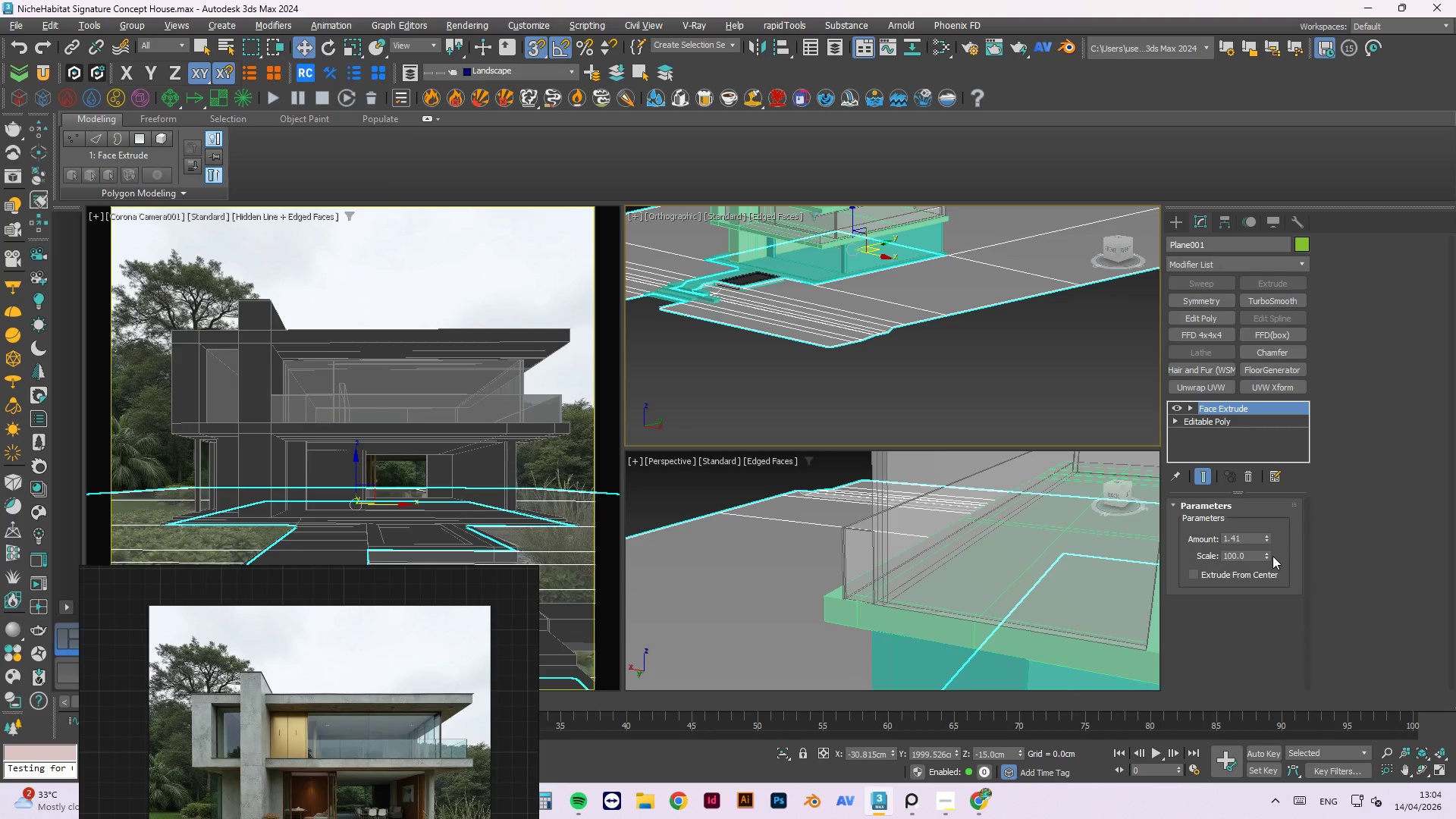 
left_click([1241, 576])
 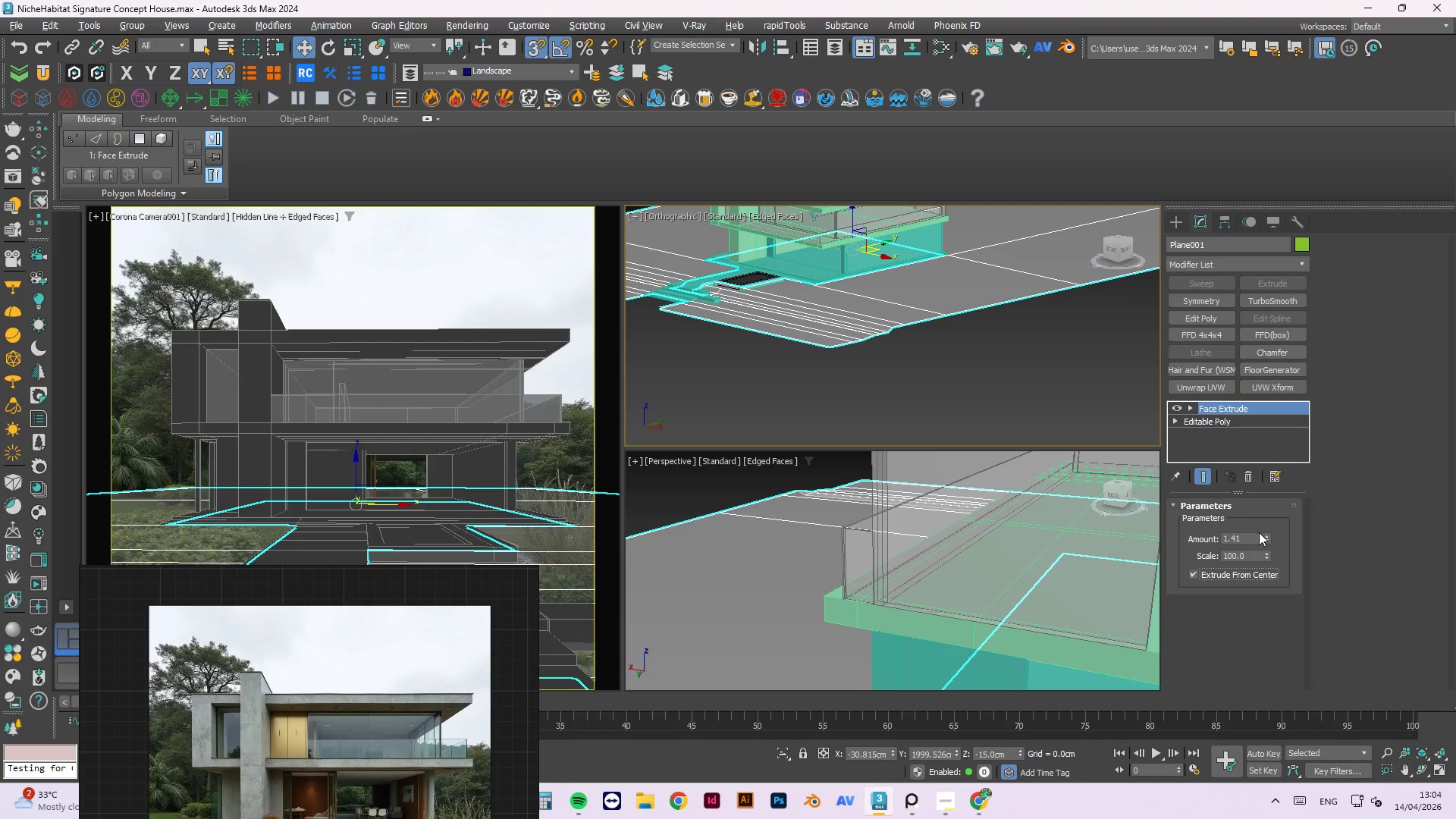 
left_click_drag(start_coordinate=[1264, 534], to_coordinate=[1287, 616])
 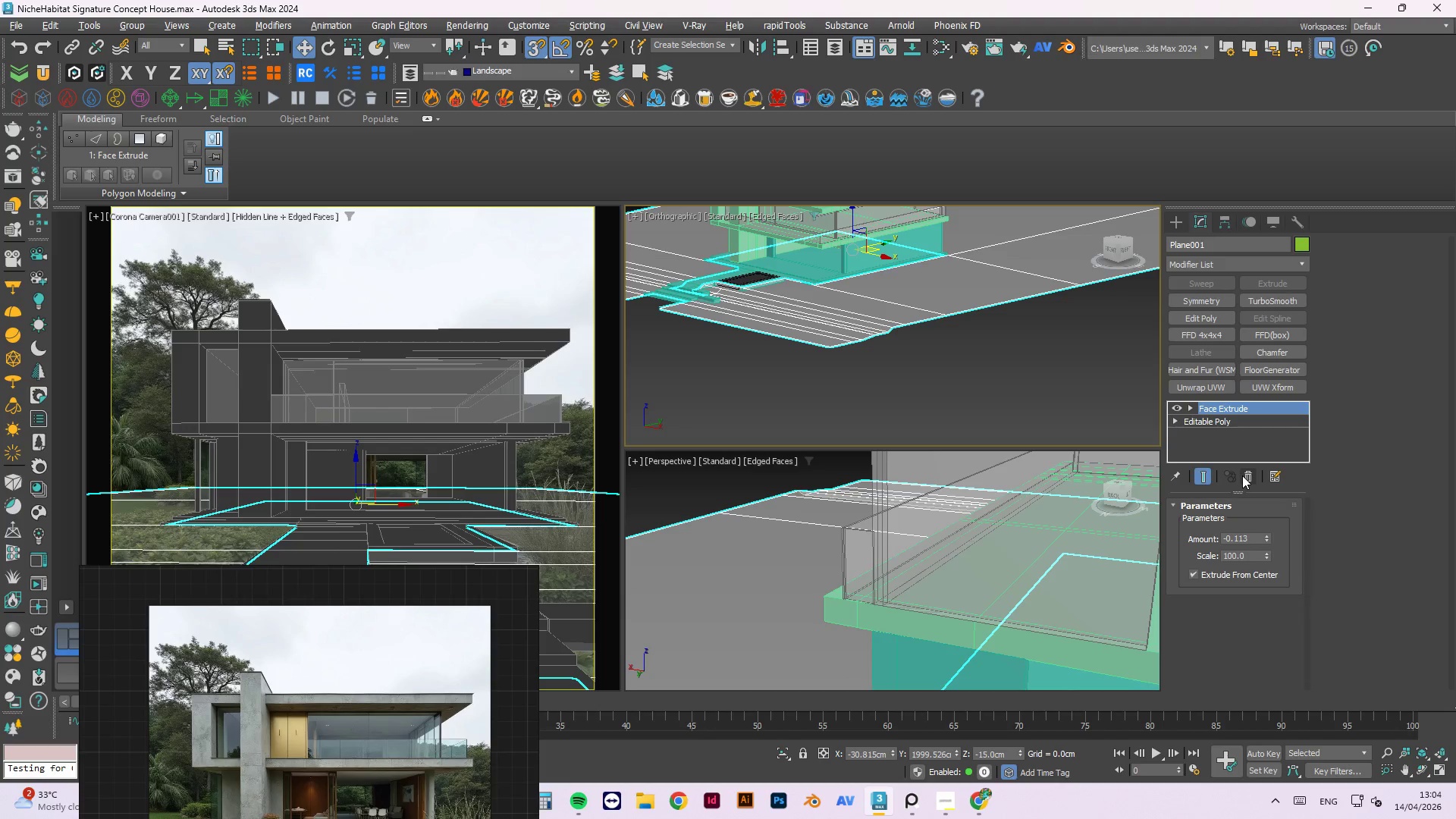 
left_click_drag(start_coordinate=[1244, 475], to_coordinate=[1247, 475])
 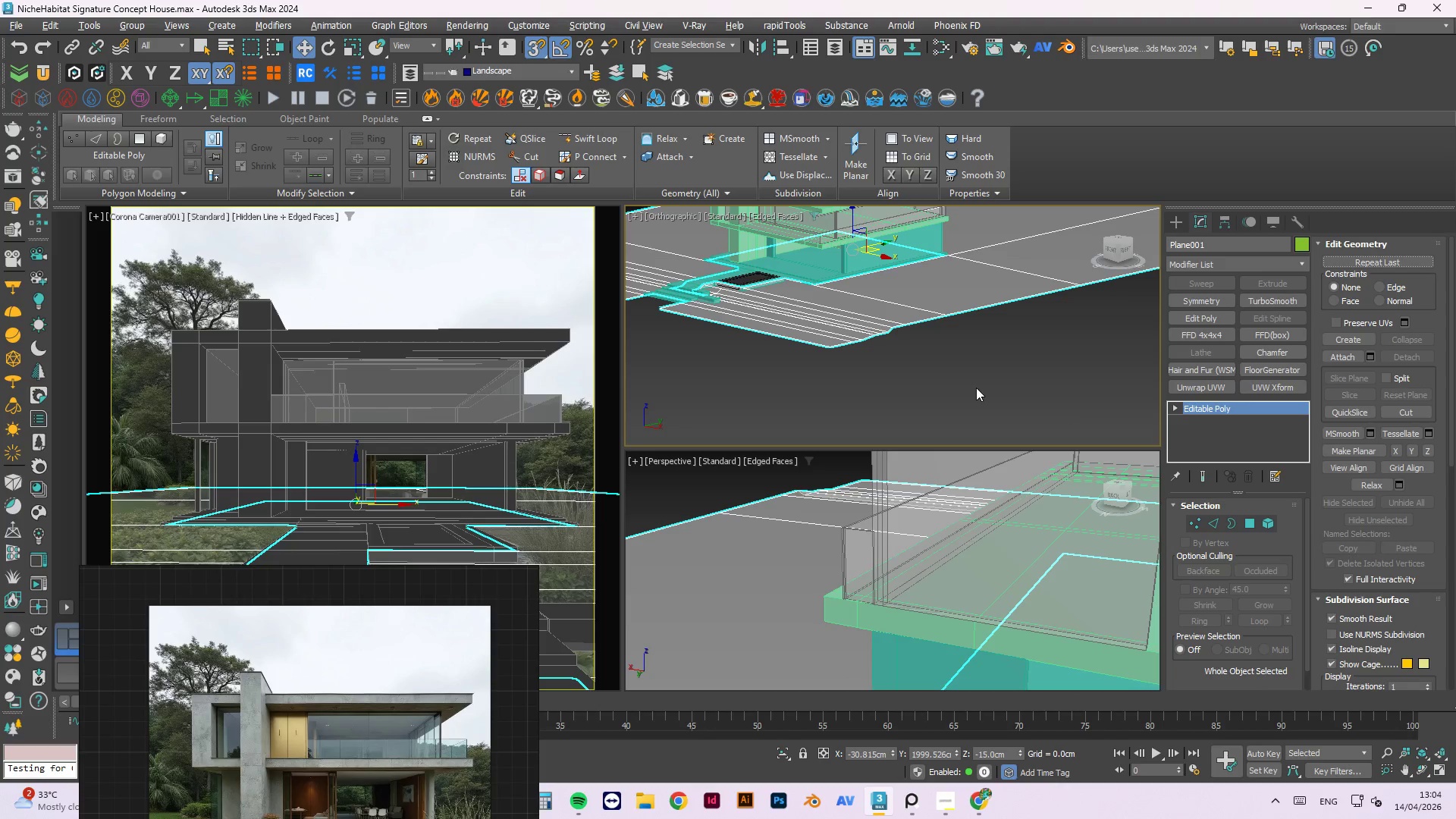 
hold_key(key=AltLeft, duration=1.36)
 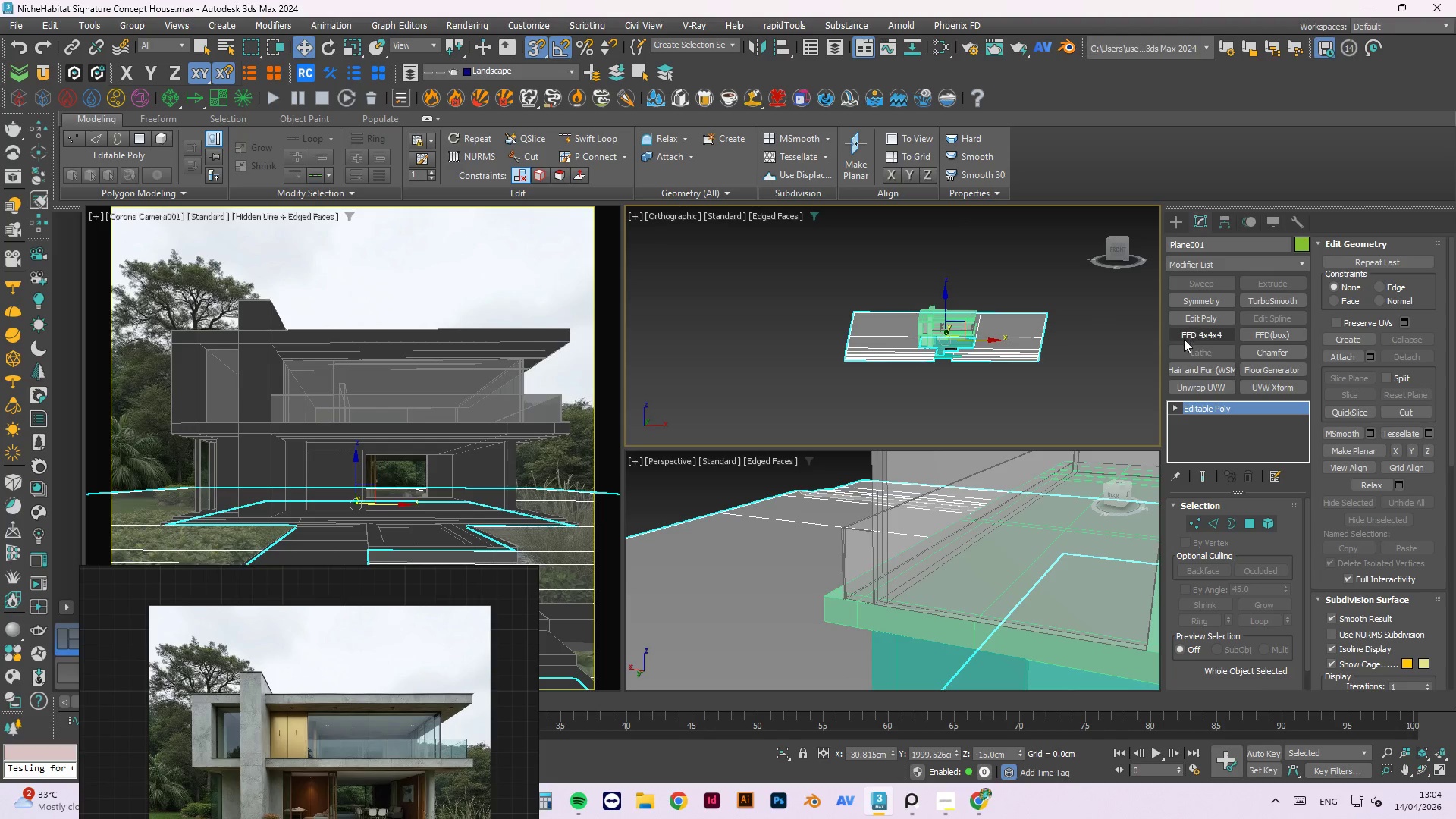 
scroll: coordinate [971, 390], scroll_direction: down, amount: 3.0
 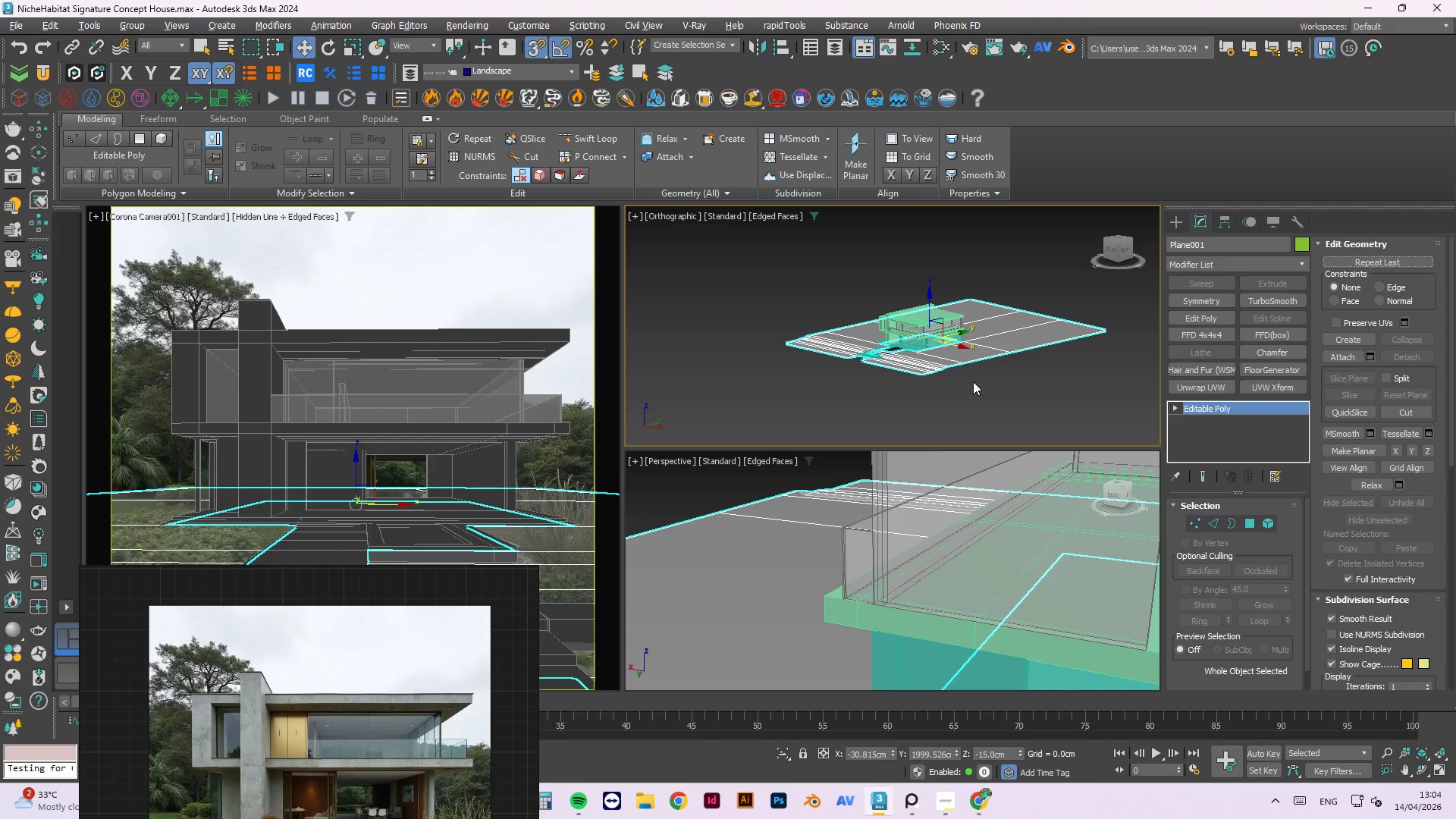 
key(4)
 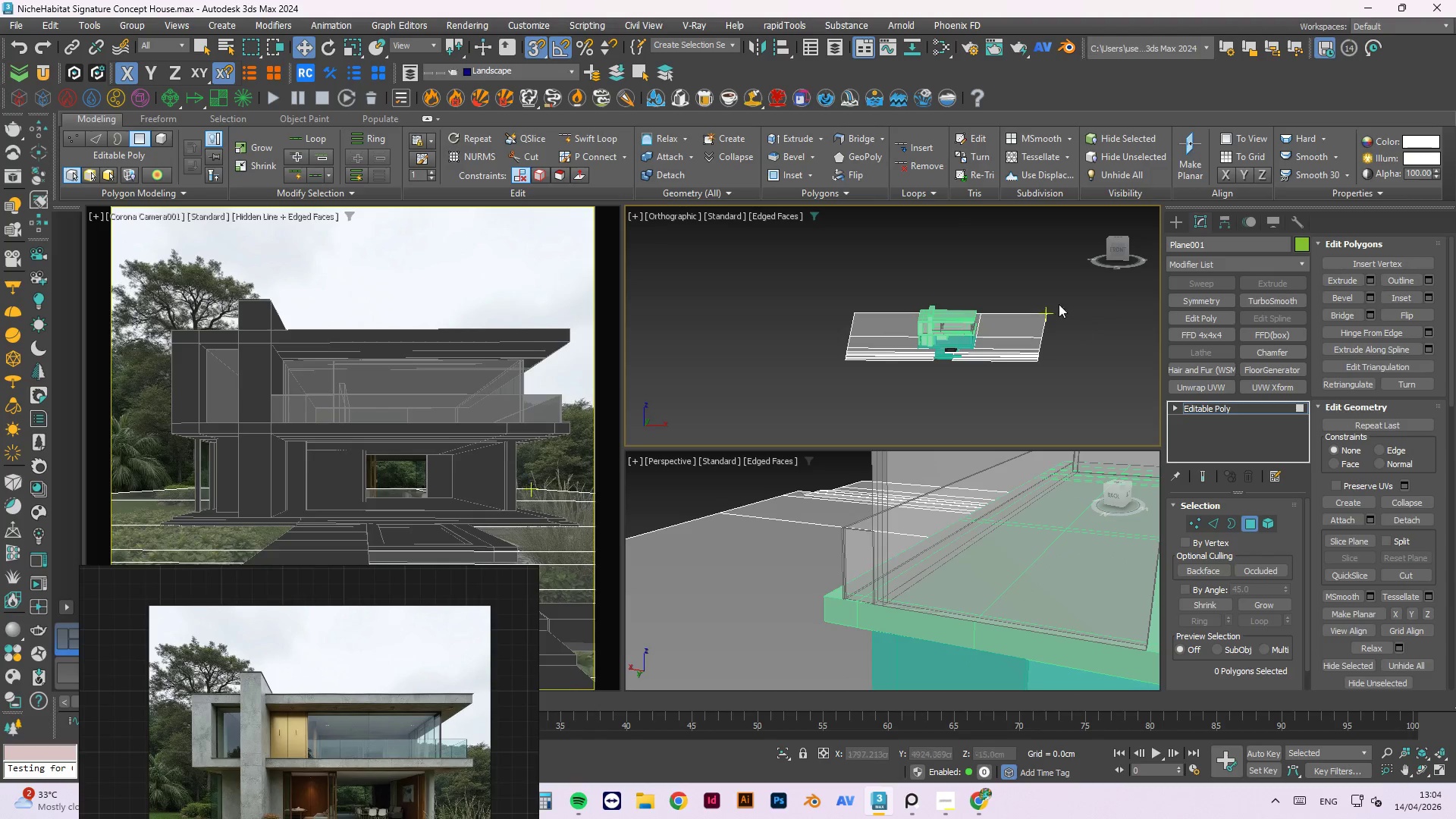 
left_click_drag(start_coordinate=[1083, 256], to_coordinate=[773, 419])
 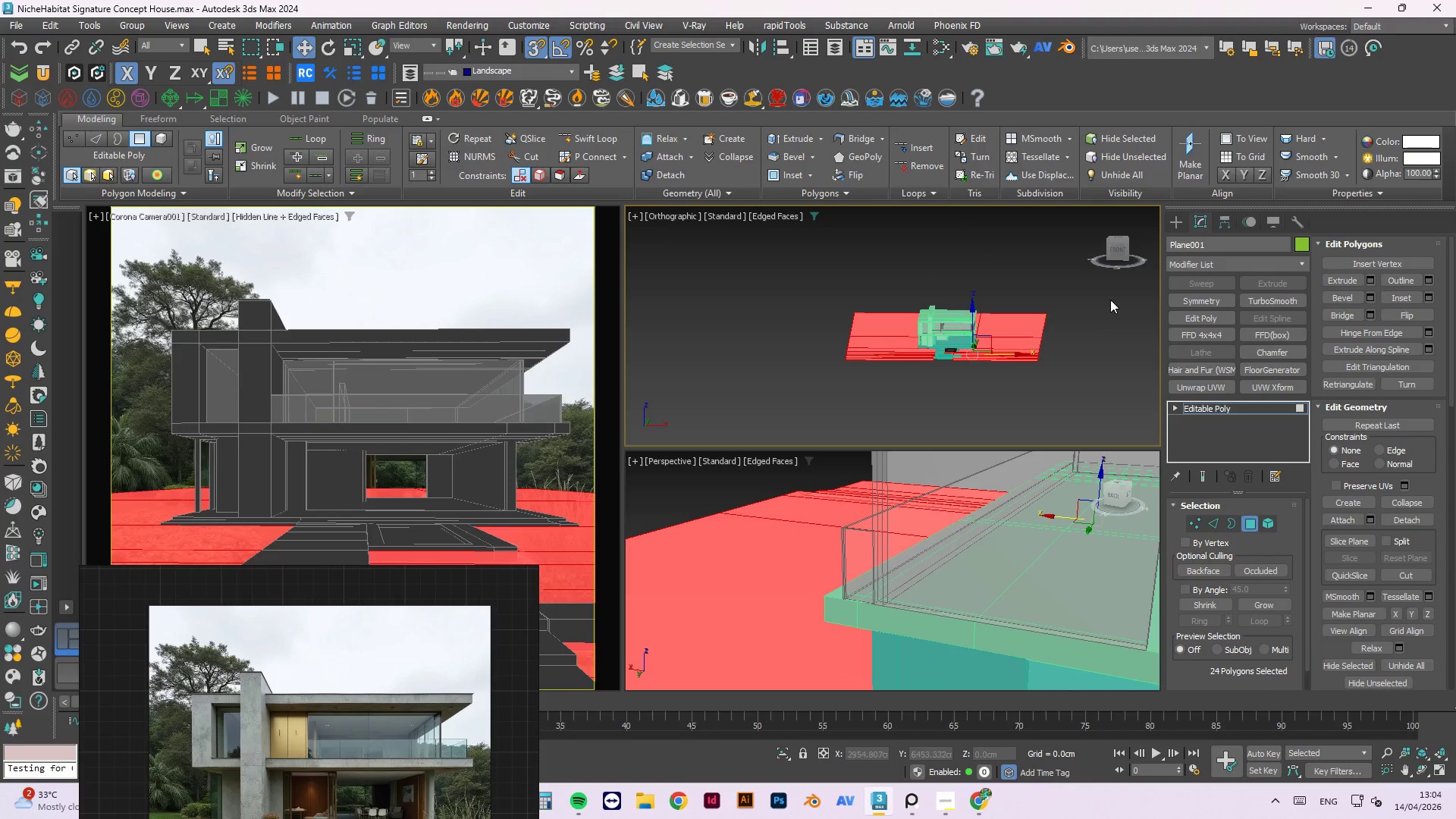 
scroll: coordinate [925, 388], scroll_direction: up, amount: 8.0
 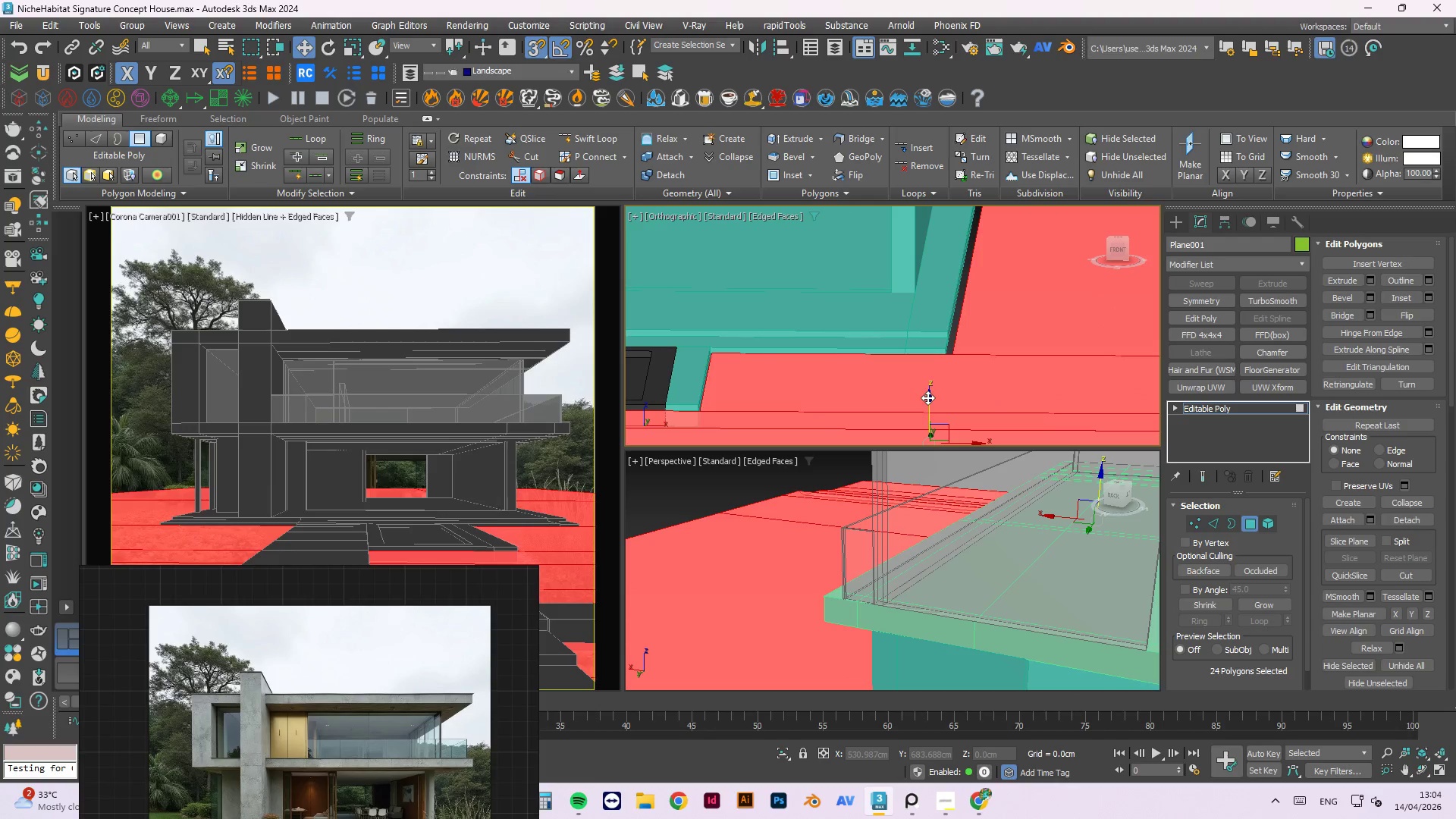 
key(S)
 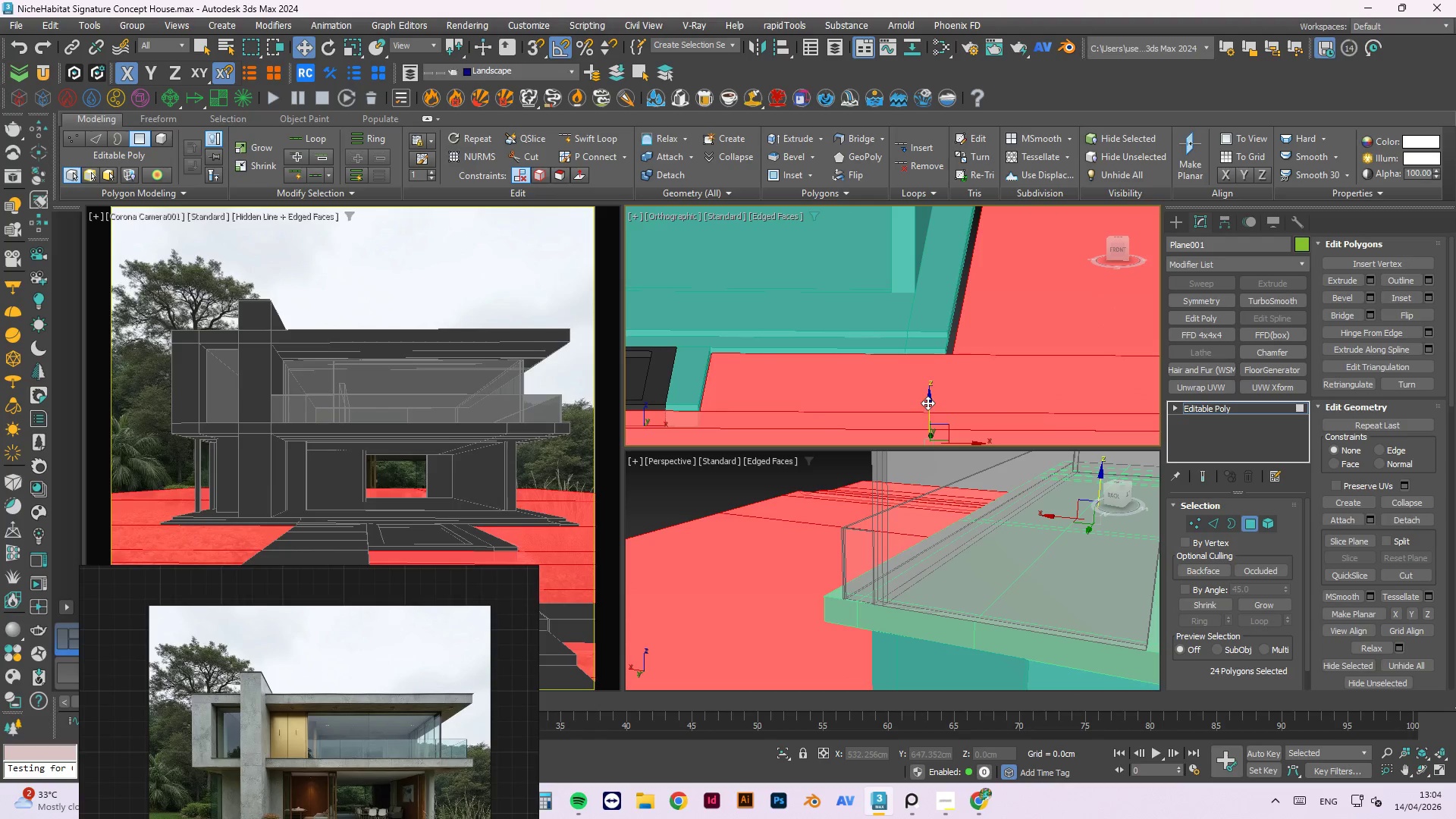 
hold_key(key=ShiftLeft, duration=1.5)
 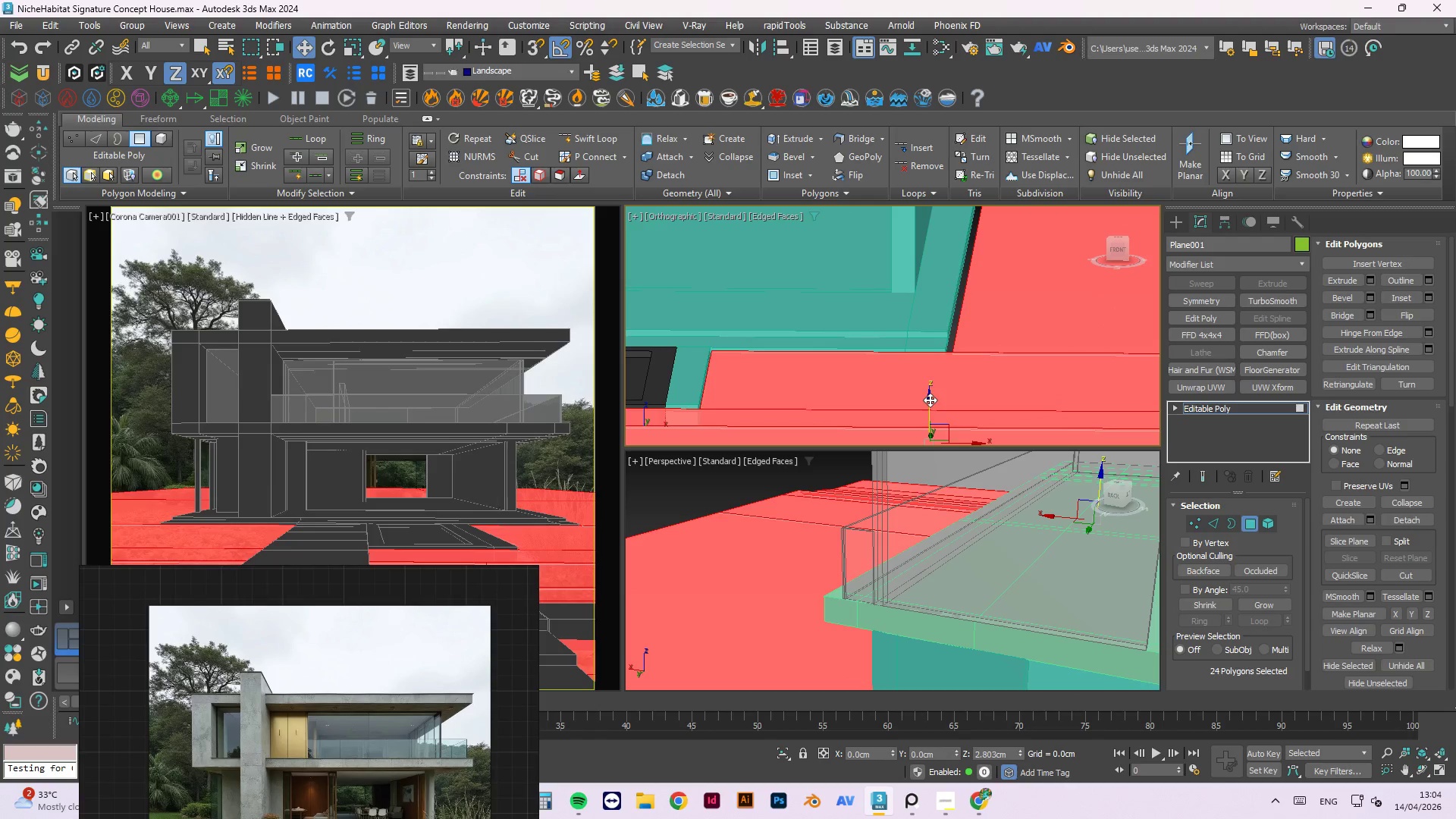 
hold_key(key=ShiftLeft, duration=1.51)
 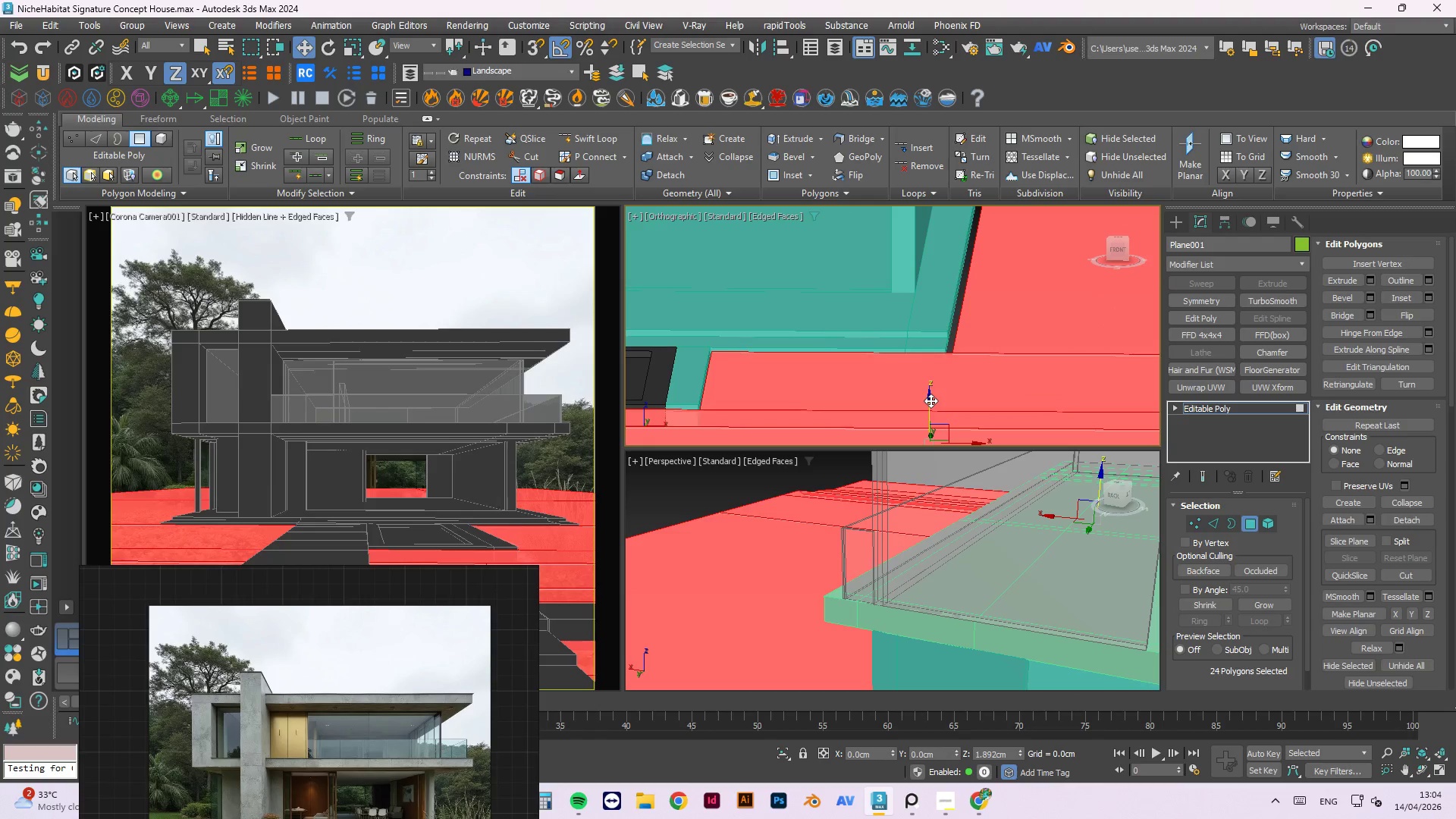 
hold_key(key=ShiftLeft, duration=1.3)
 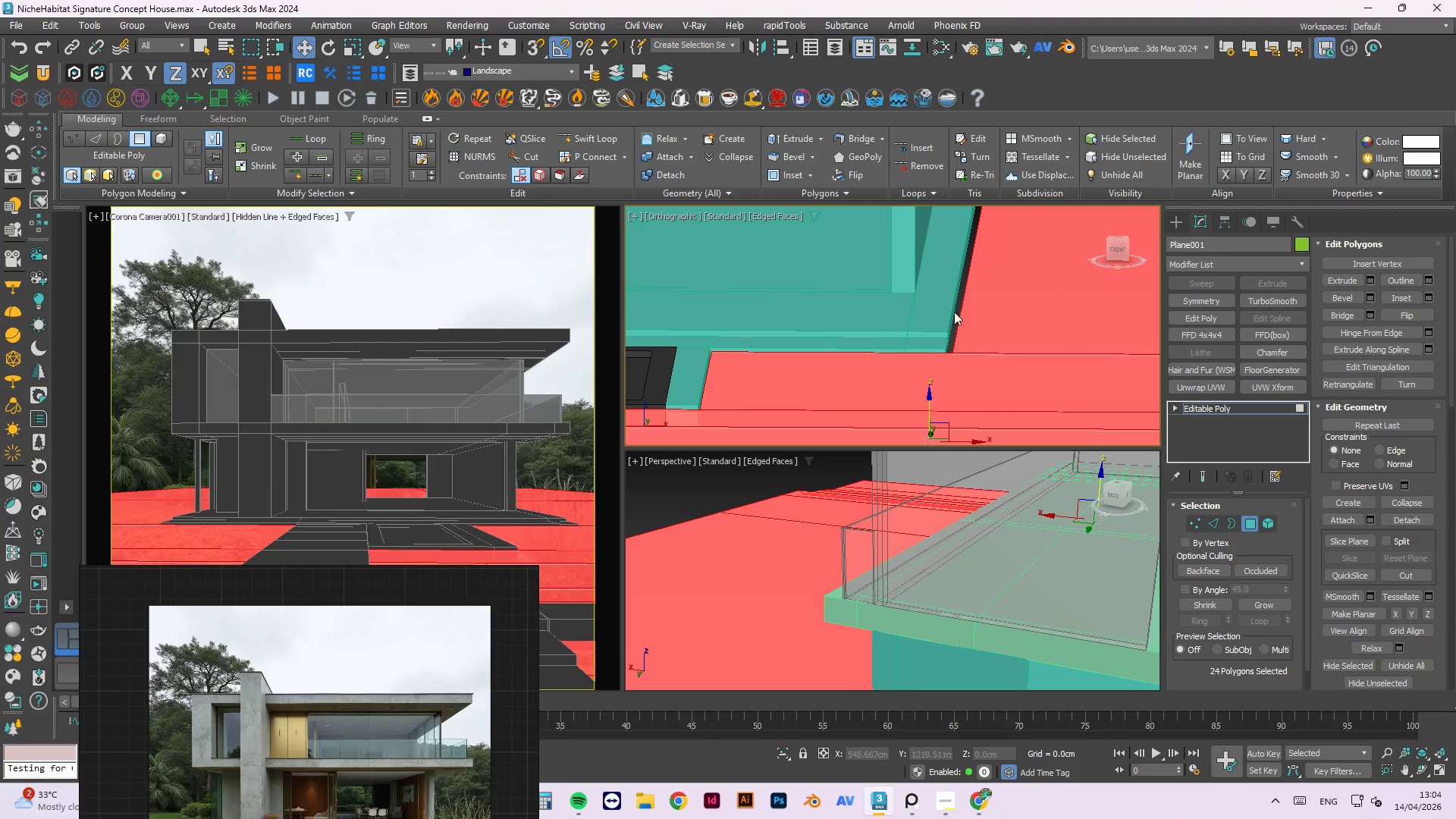 
scroll: coordinate [919, 291], scroll_direction: down, amount: 5.0
 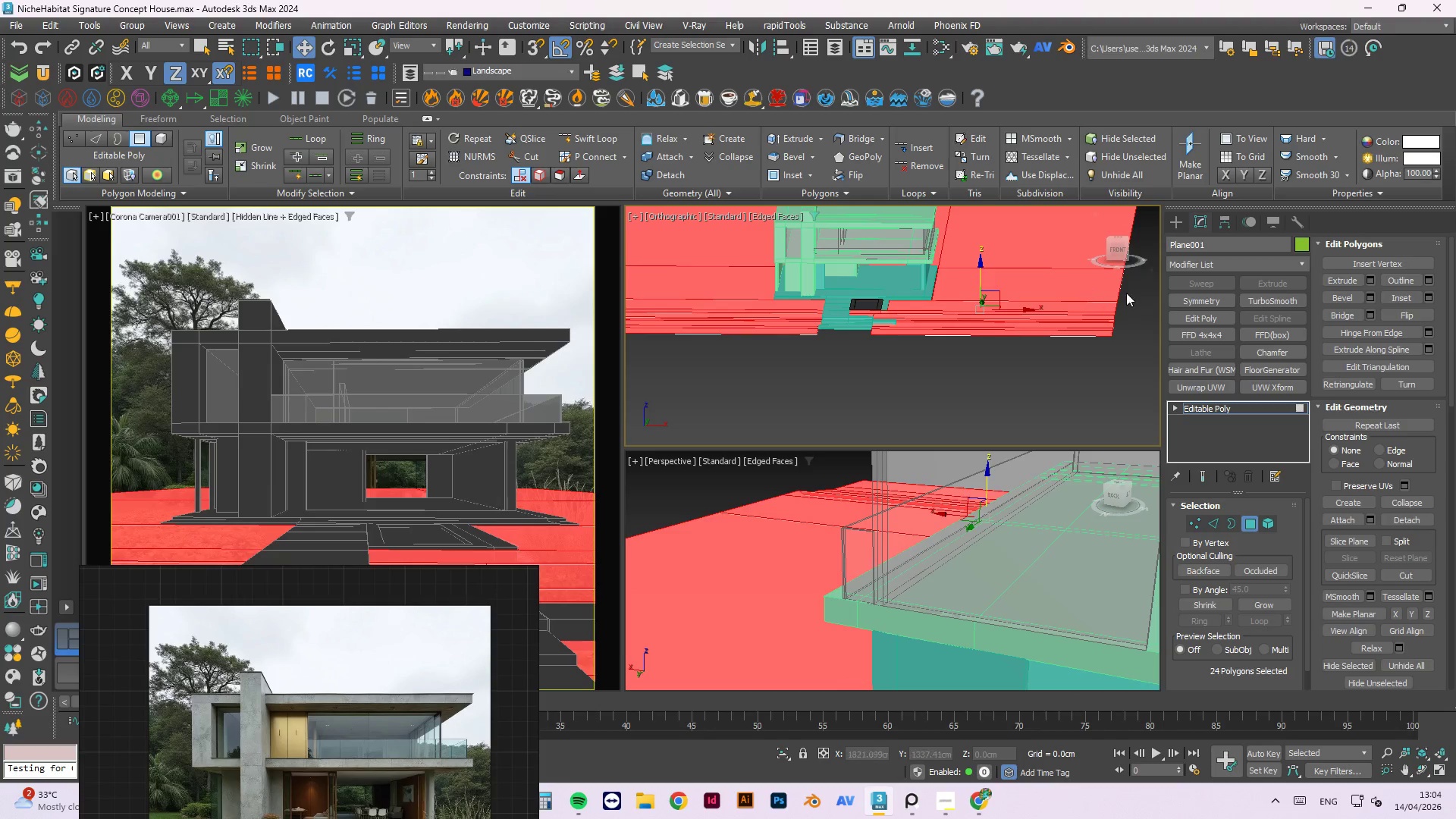 
hold_key(key=AltLeft, duration=0.48)
 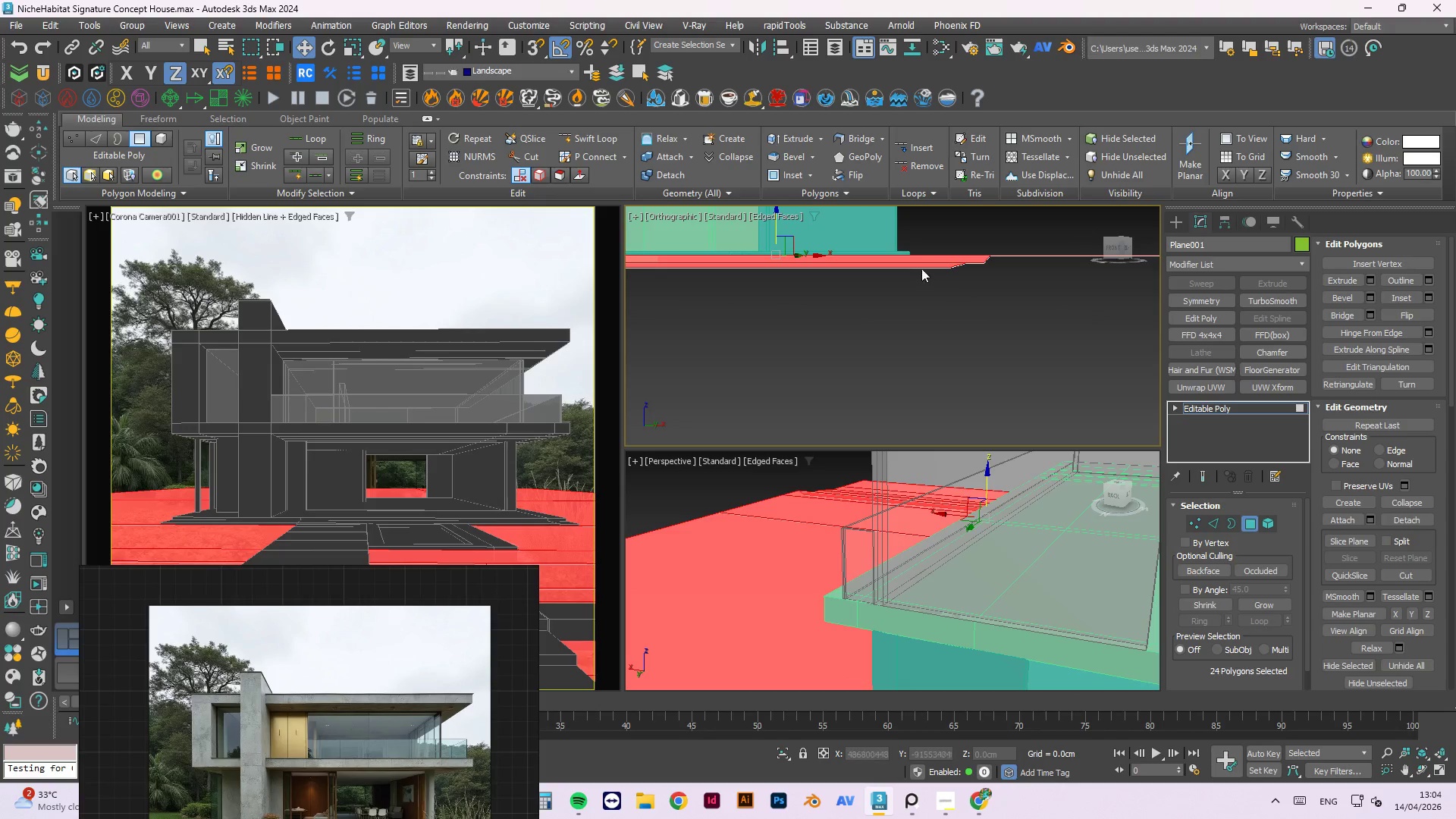 
scroll: coordinate [1133, 355], scroll_direction: up, amount: 2.0
 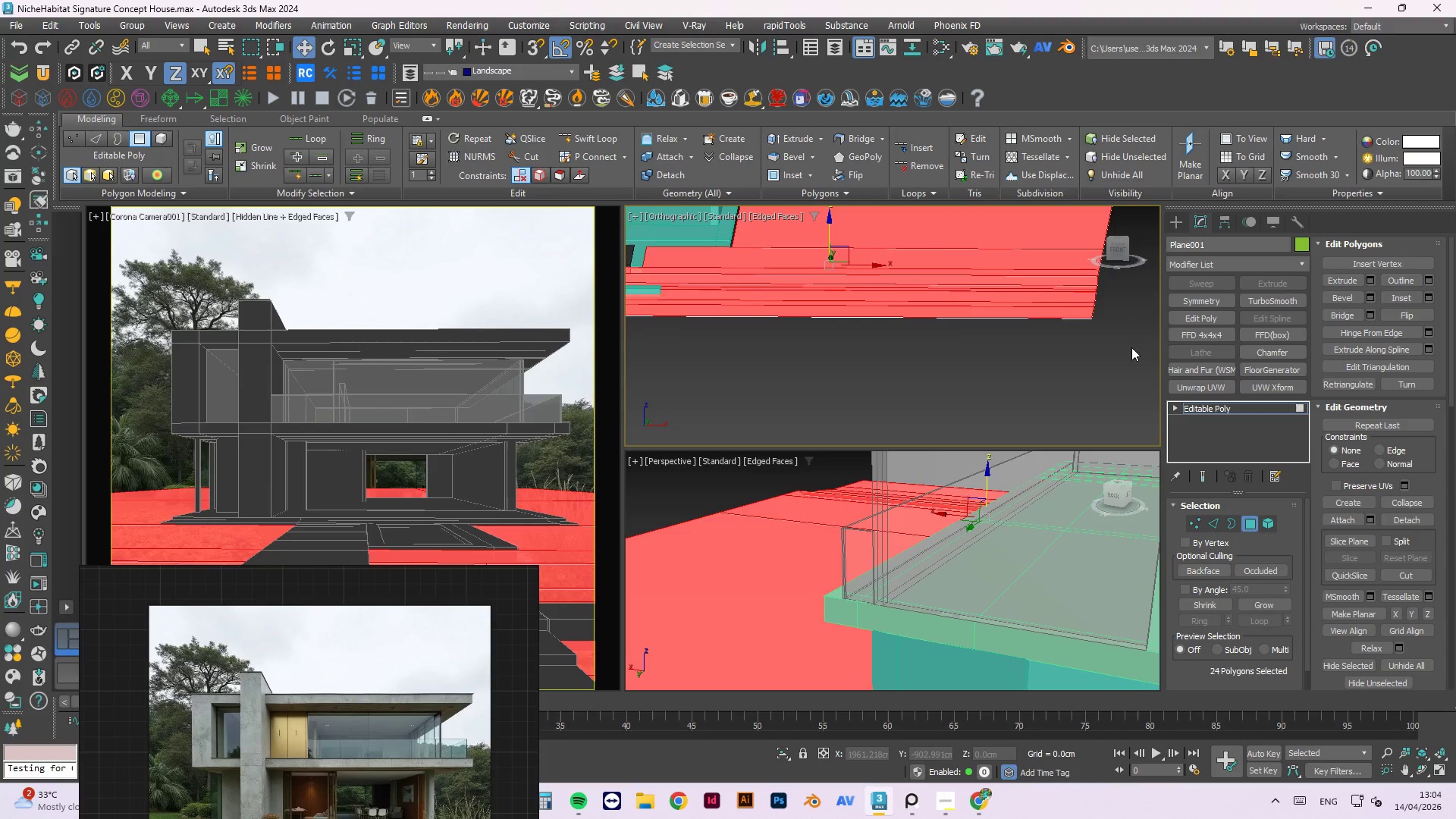 
left_click([998, 323])
 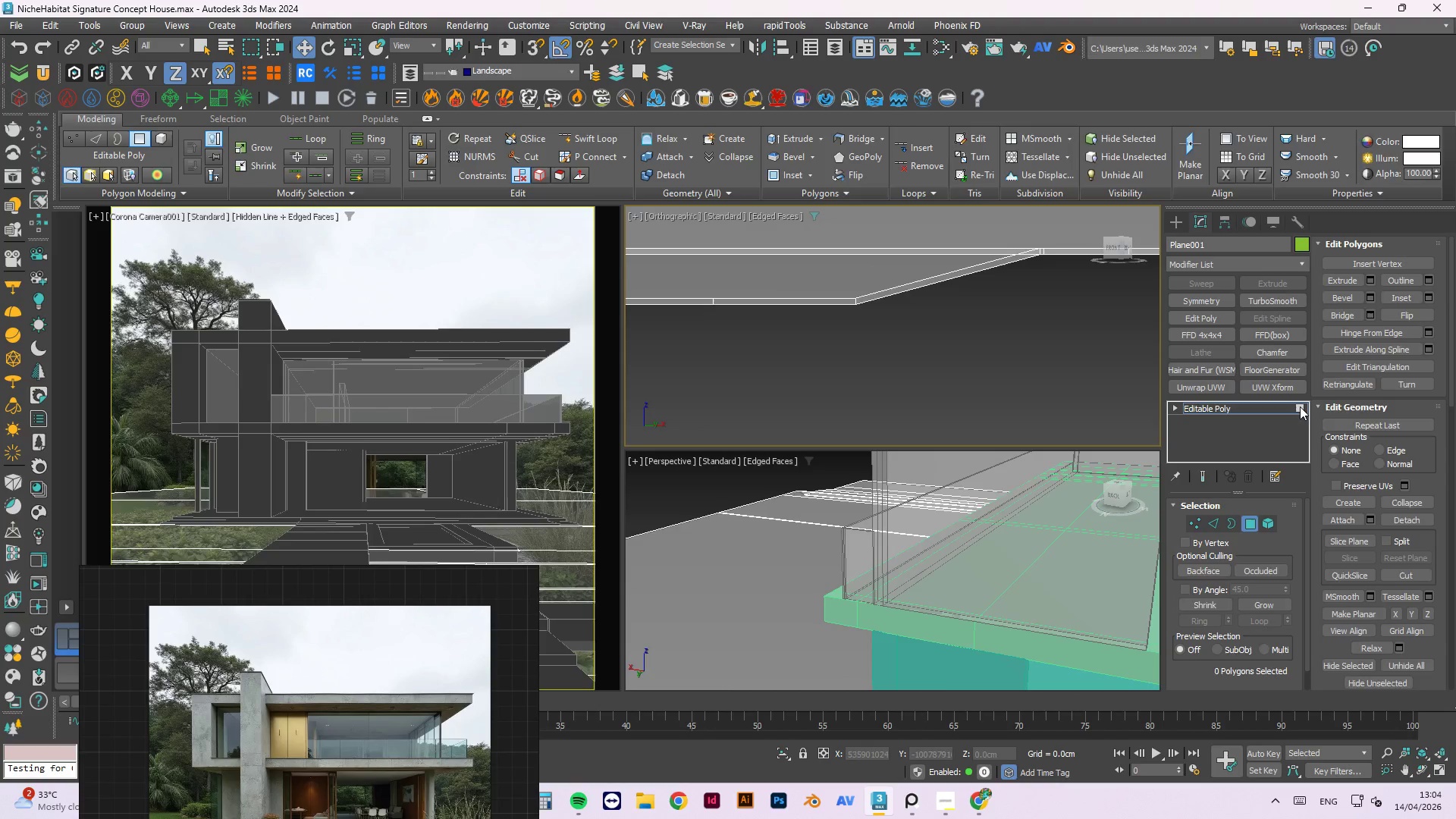 
scroll: coordinate [995, 270], scroll_direction: up, amount: 7.0
 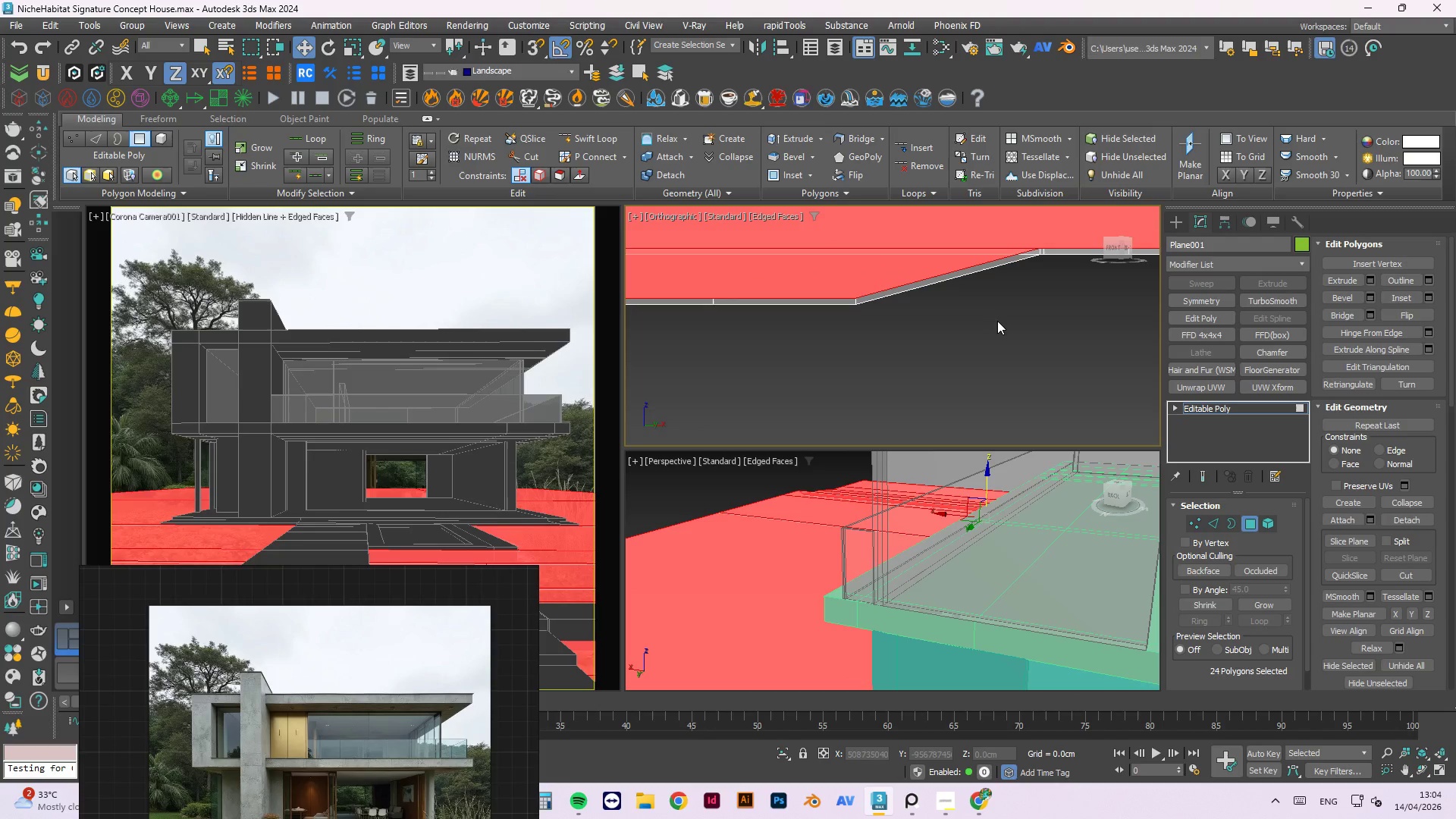 
double_click([981, 324])
 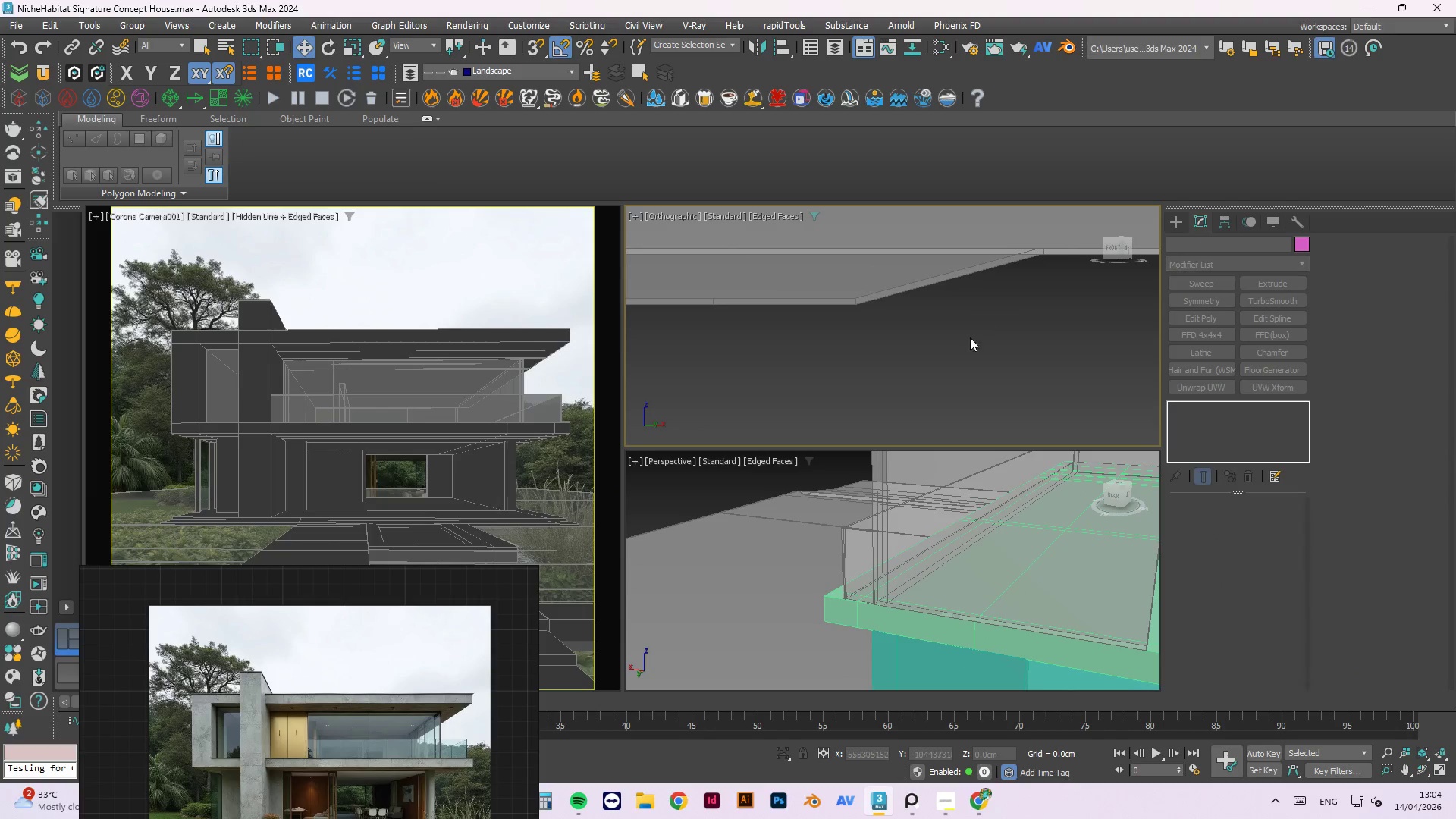 
left_click([972, 334])
 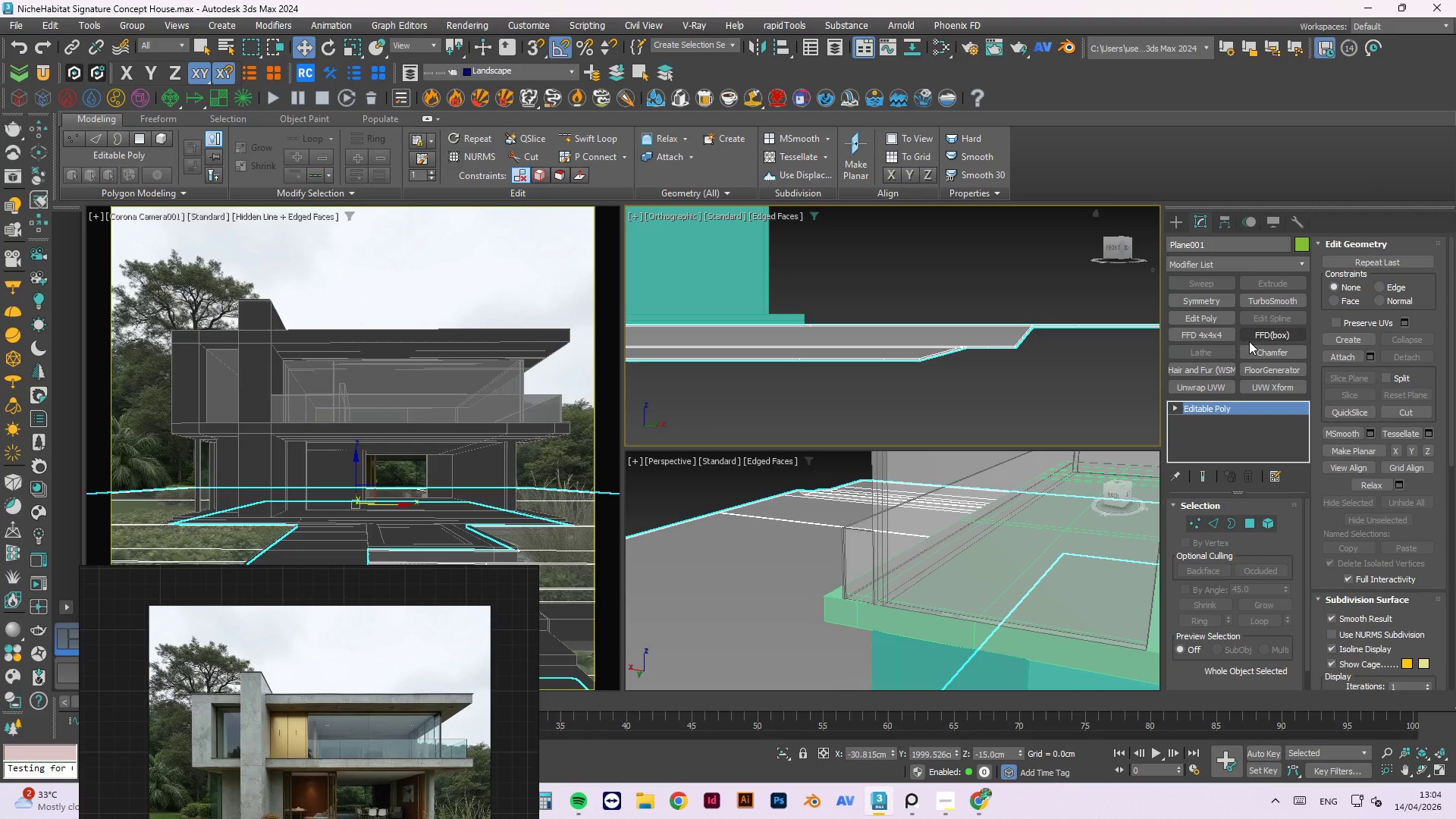 
scroll: coordinate [940, 380], scroll_direction: down, amount: 4.0
 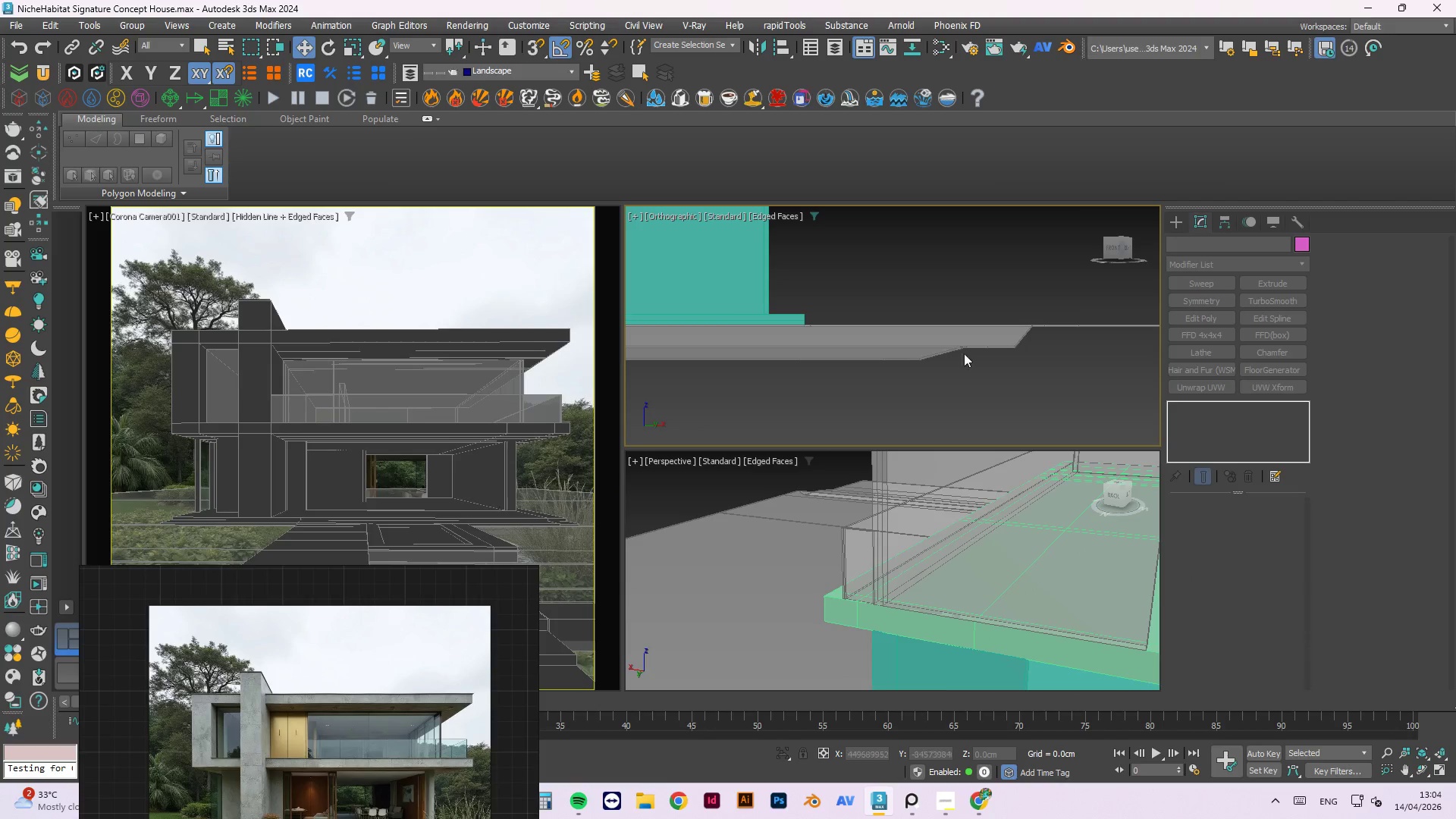 
left_click([1253, 351])
 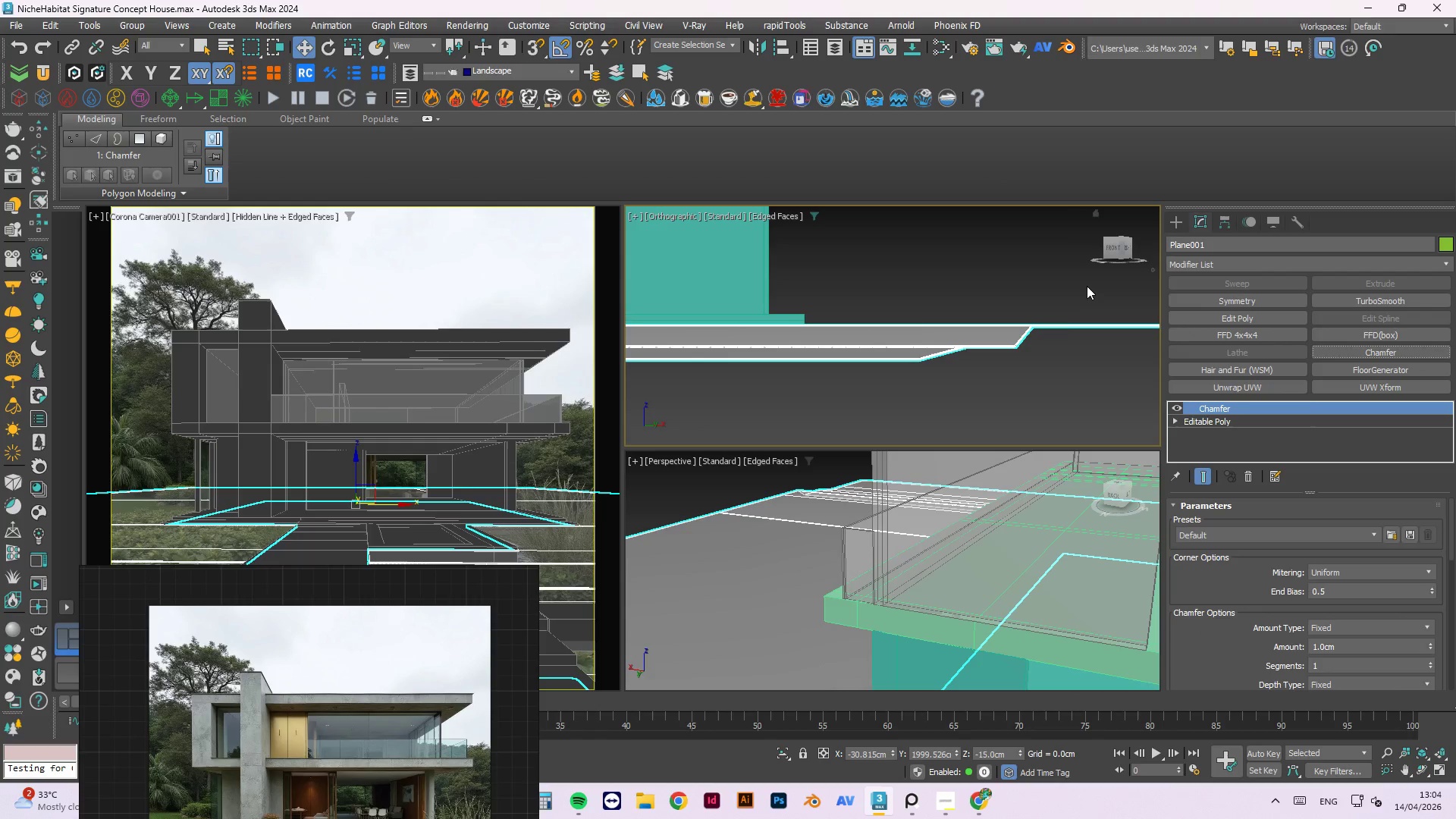 
scroll: coordinate [999, 309], scroll_direction: up, amount: 10.0
 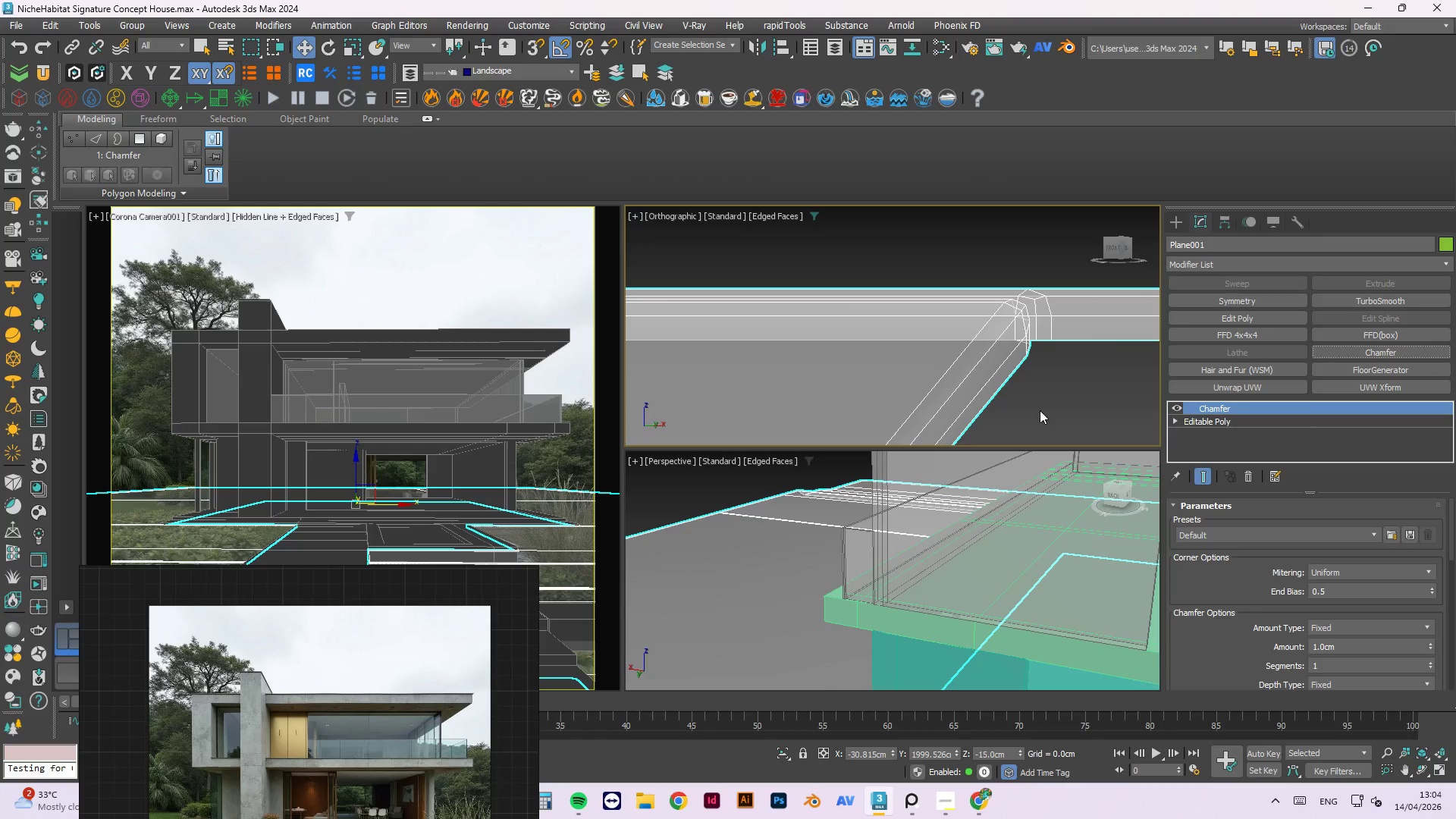 
hold_key(key=AltLeft, duration=0.52)
 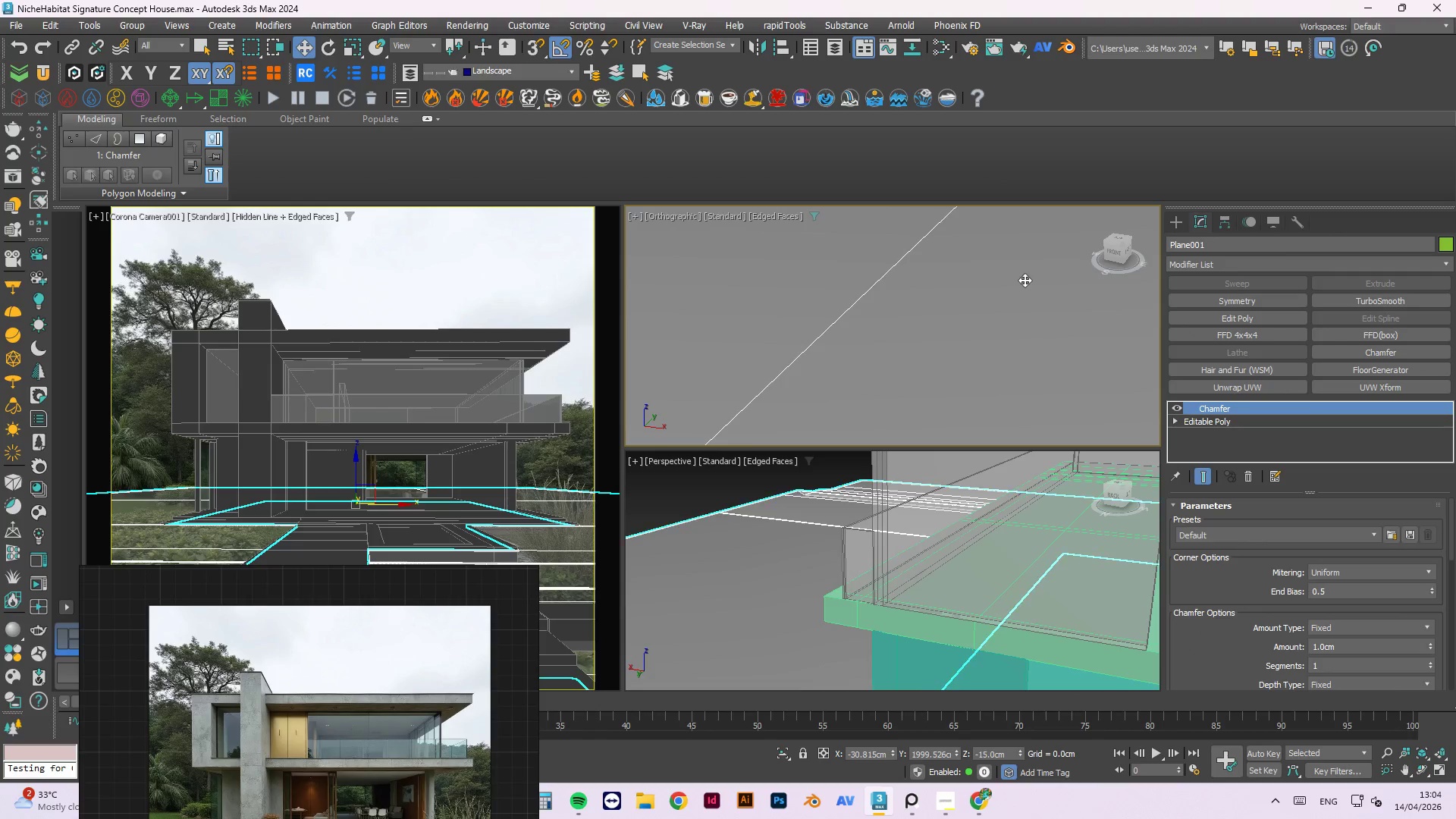 
scroll: coordinate [944, 284], scroll_direction: down, amount: 17.0
 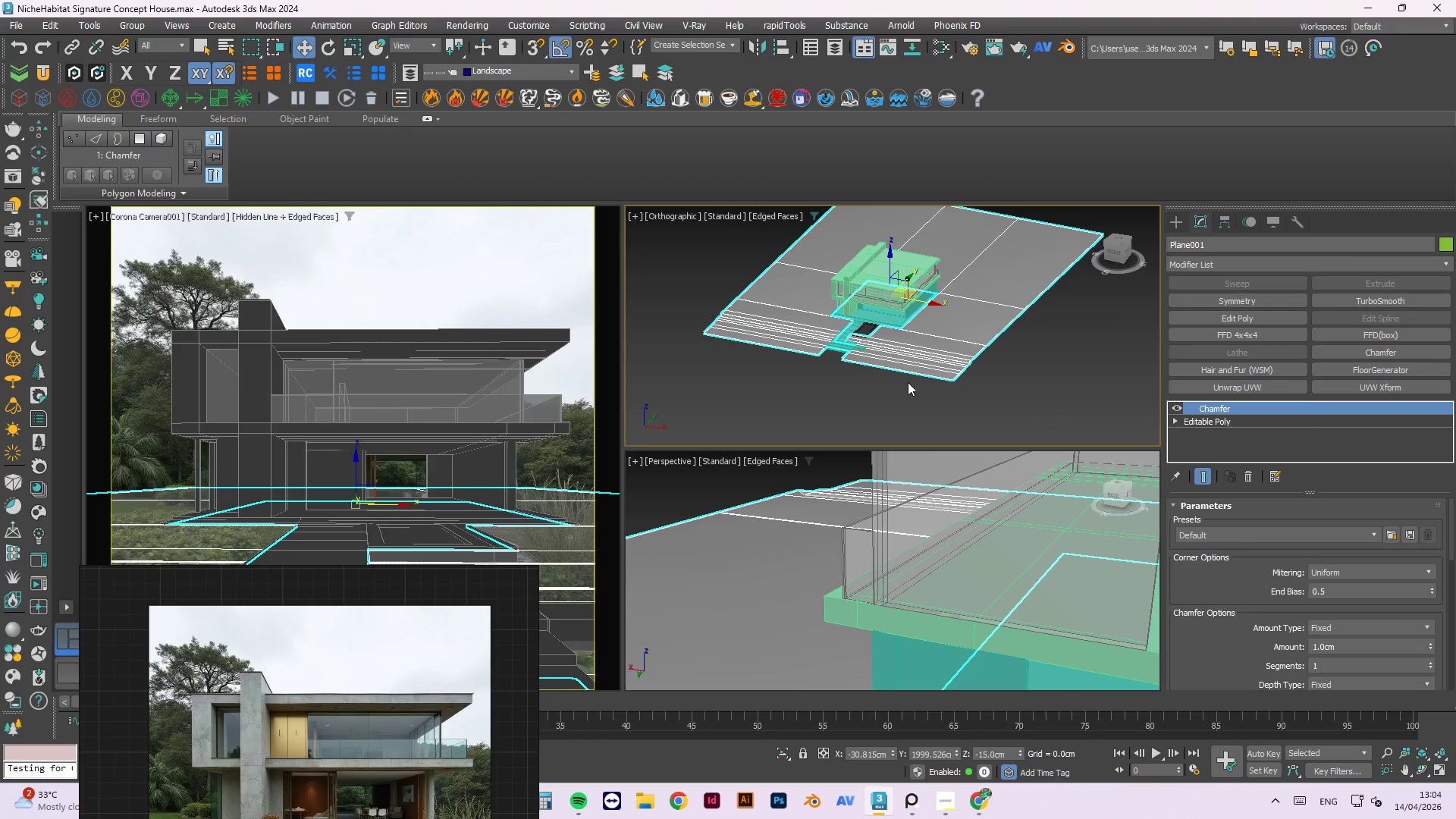 
scroll: coordinate [790, 287], scroll_direction: up, amount: 2.0
 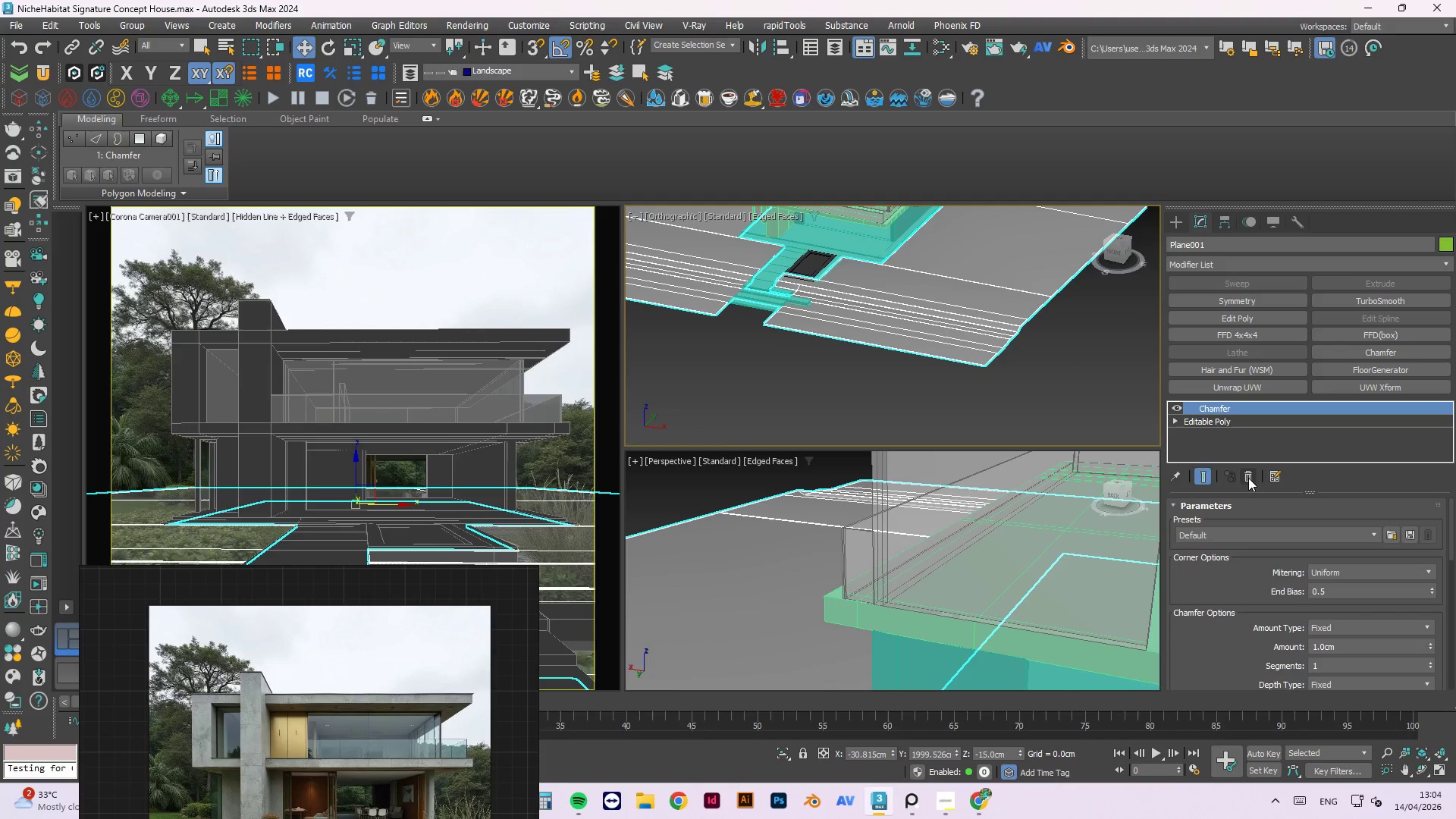 
left_click([1249, 479])
 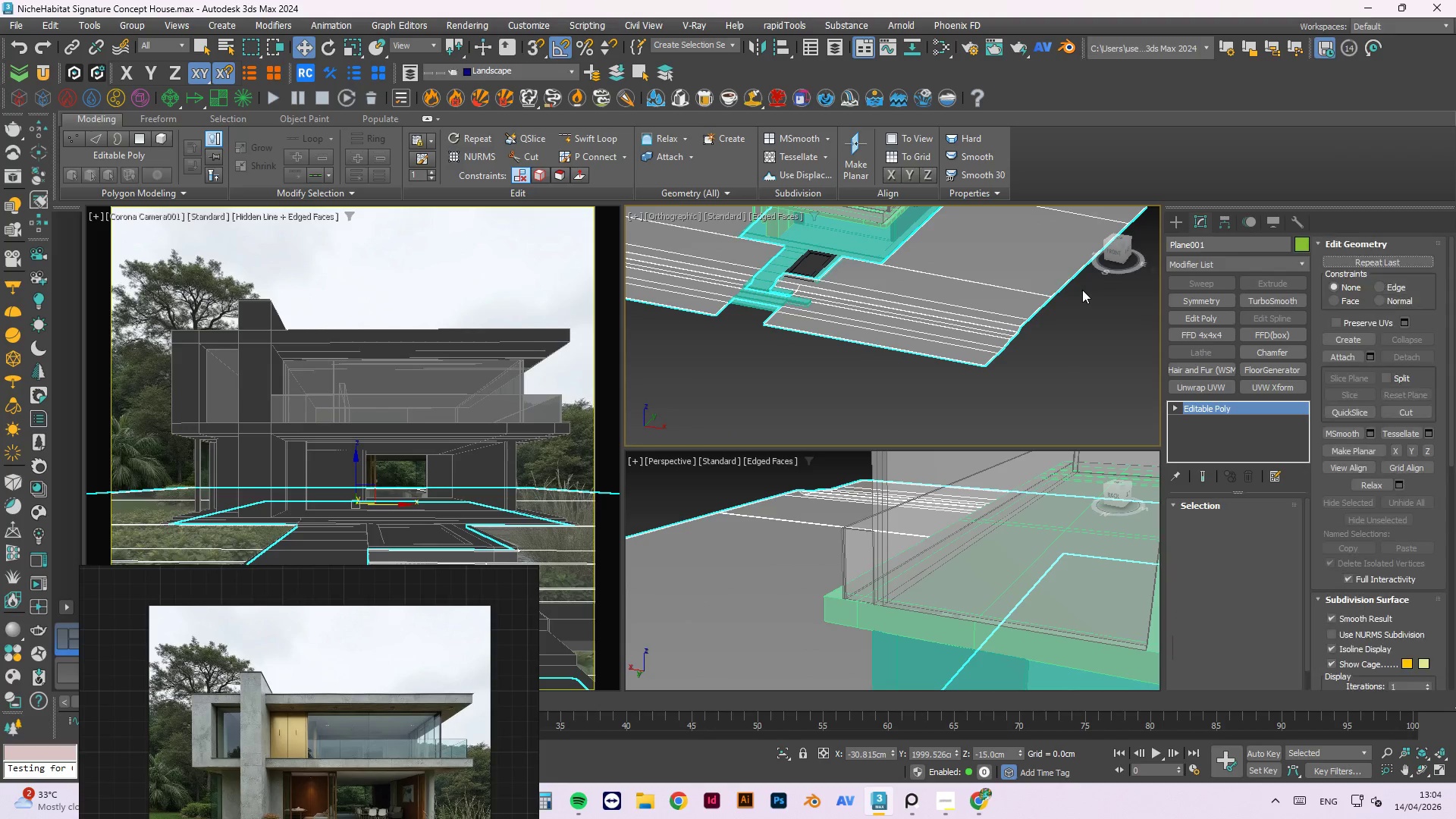 
scroll: coordinate [1026, 314], scroll_direction: up, amount: 8.0
 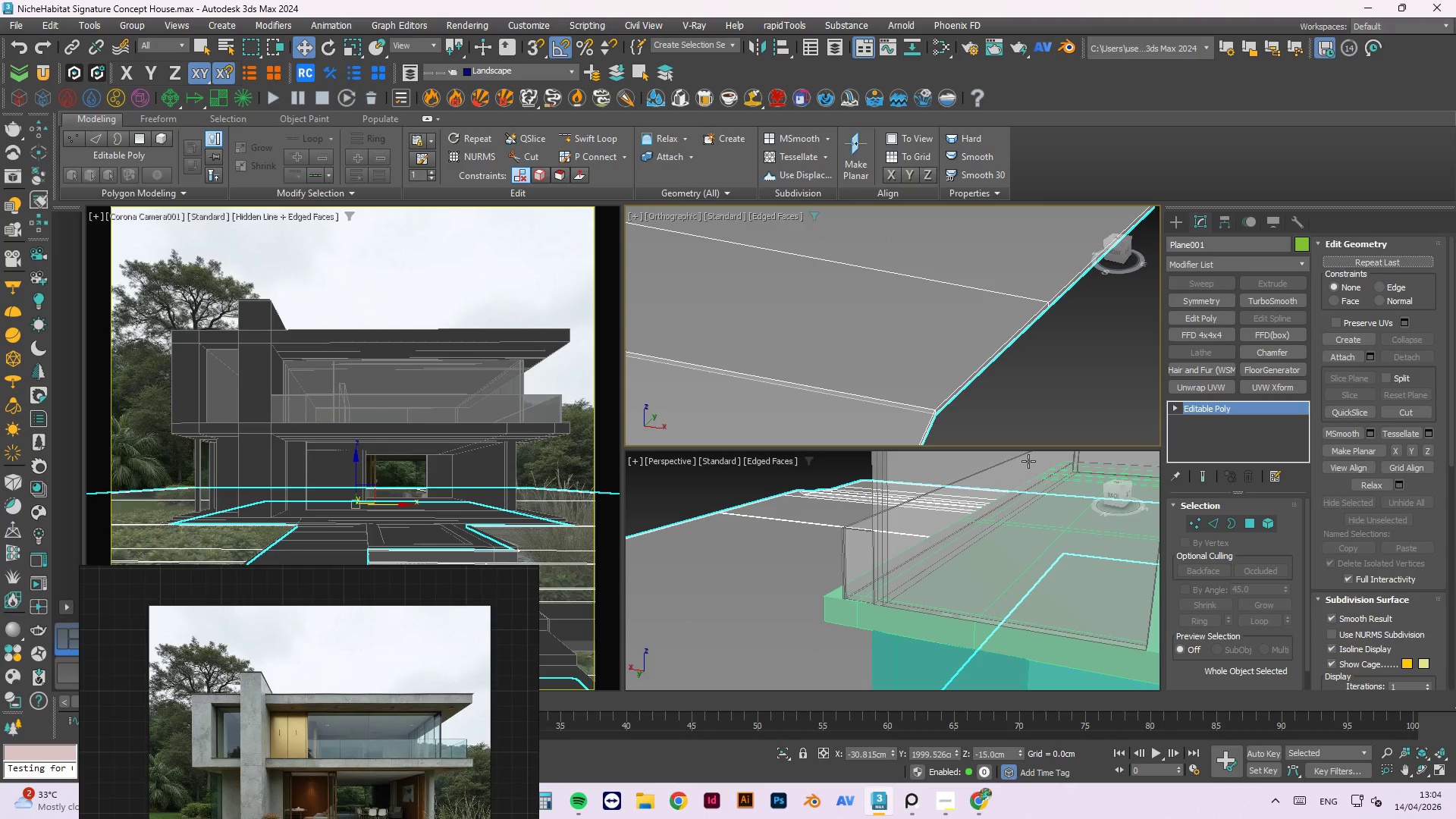 
scroll: coordinate [1032, 374], scroll_direction: down, amount: 6.0
 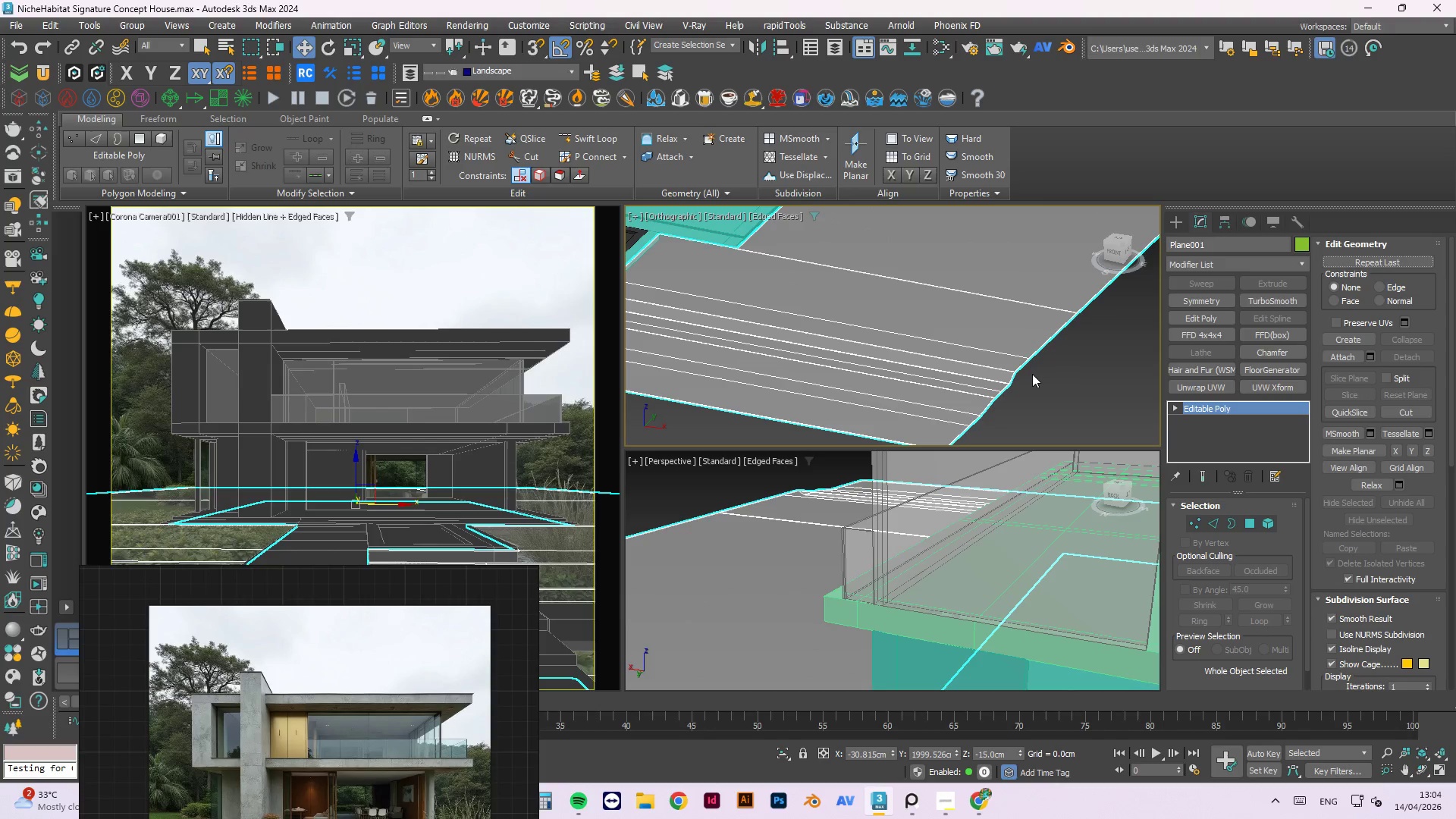 
key(Alt+Q)
 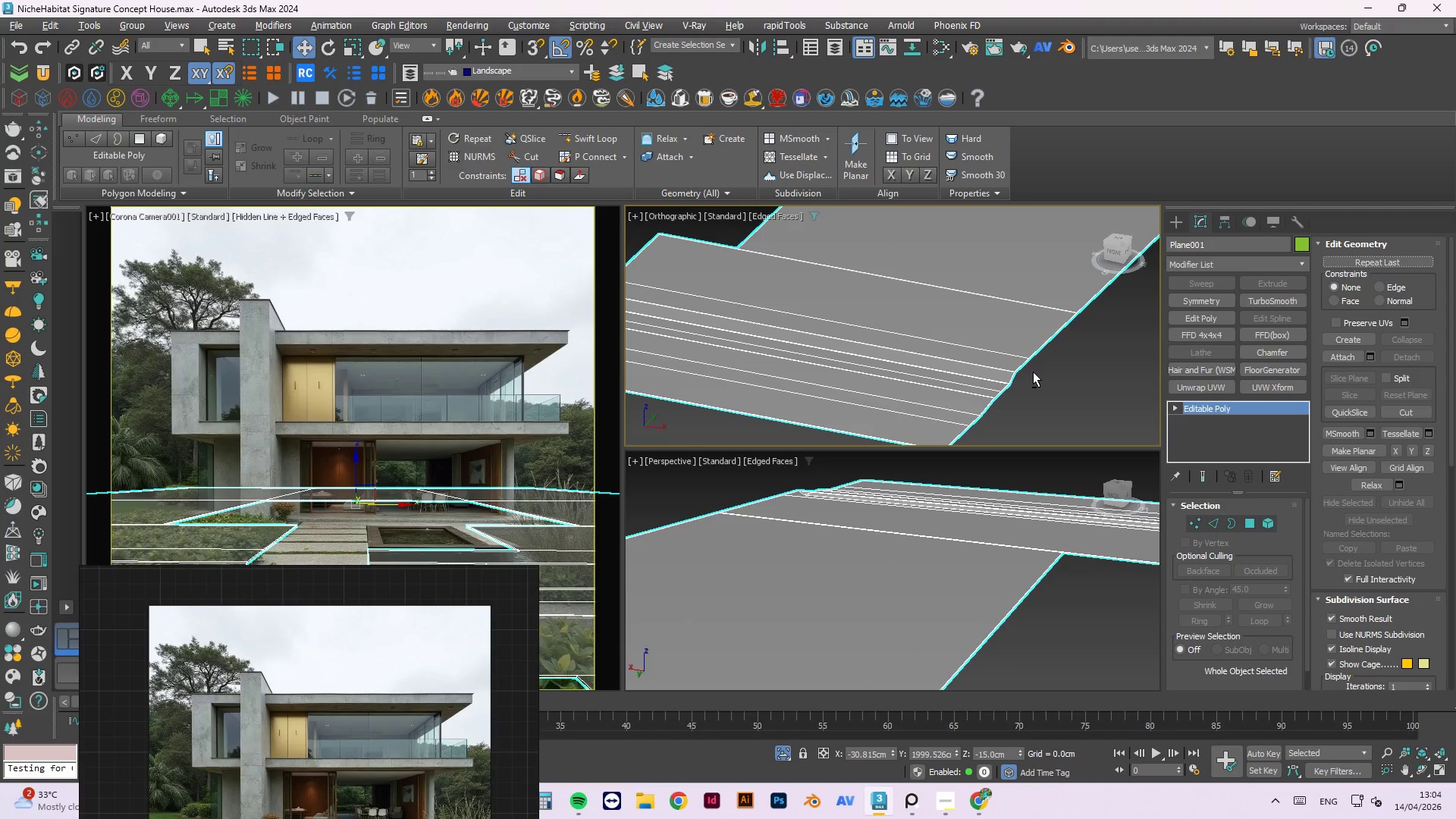 
scroll: coordinate [988, 303], scroll_direction: down, amount: 3.0
 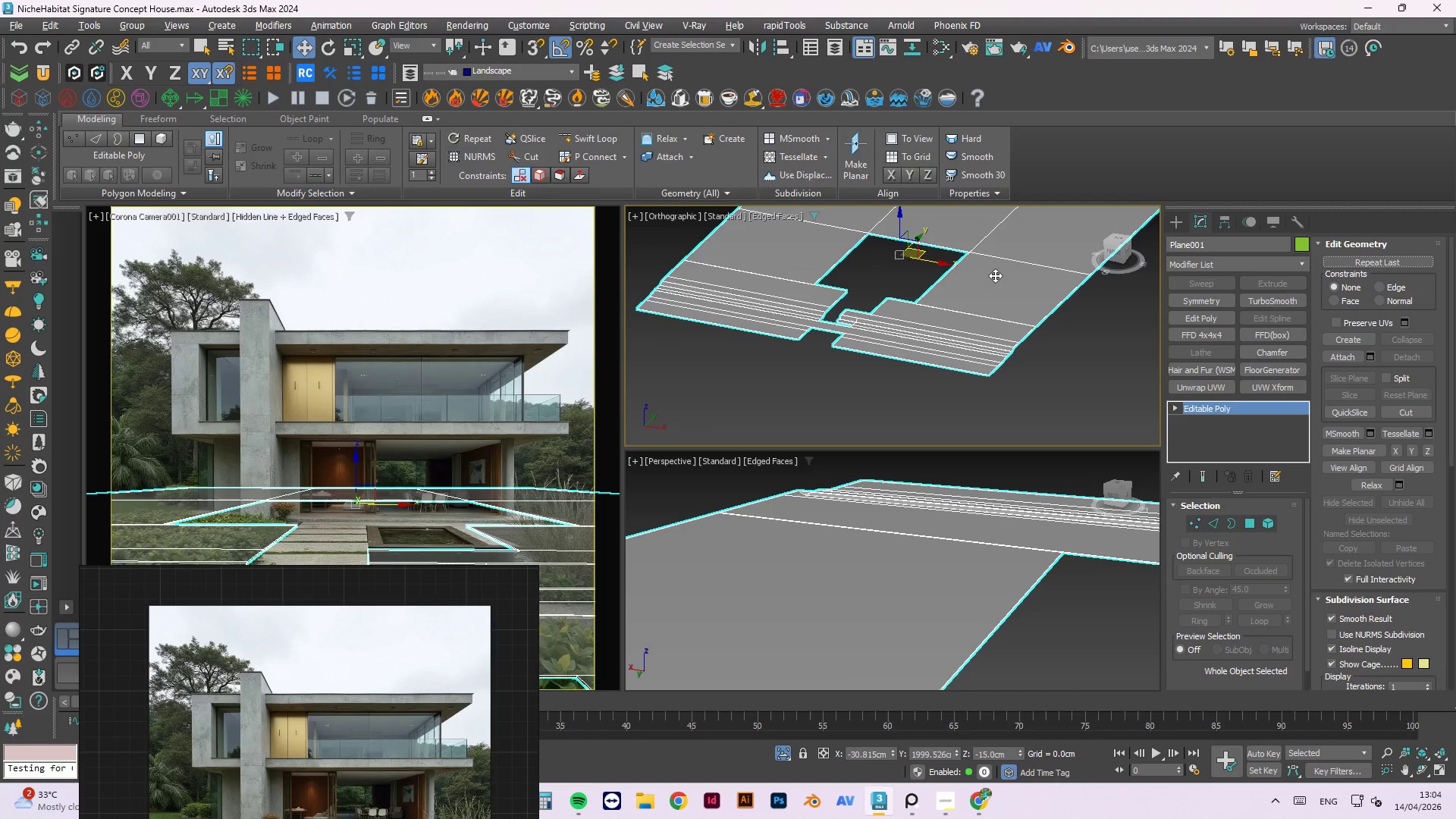 
wait(5.48)
 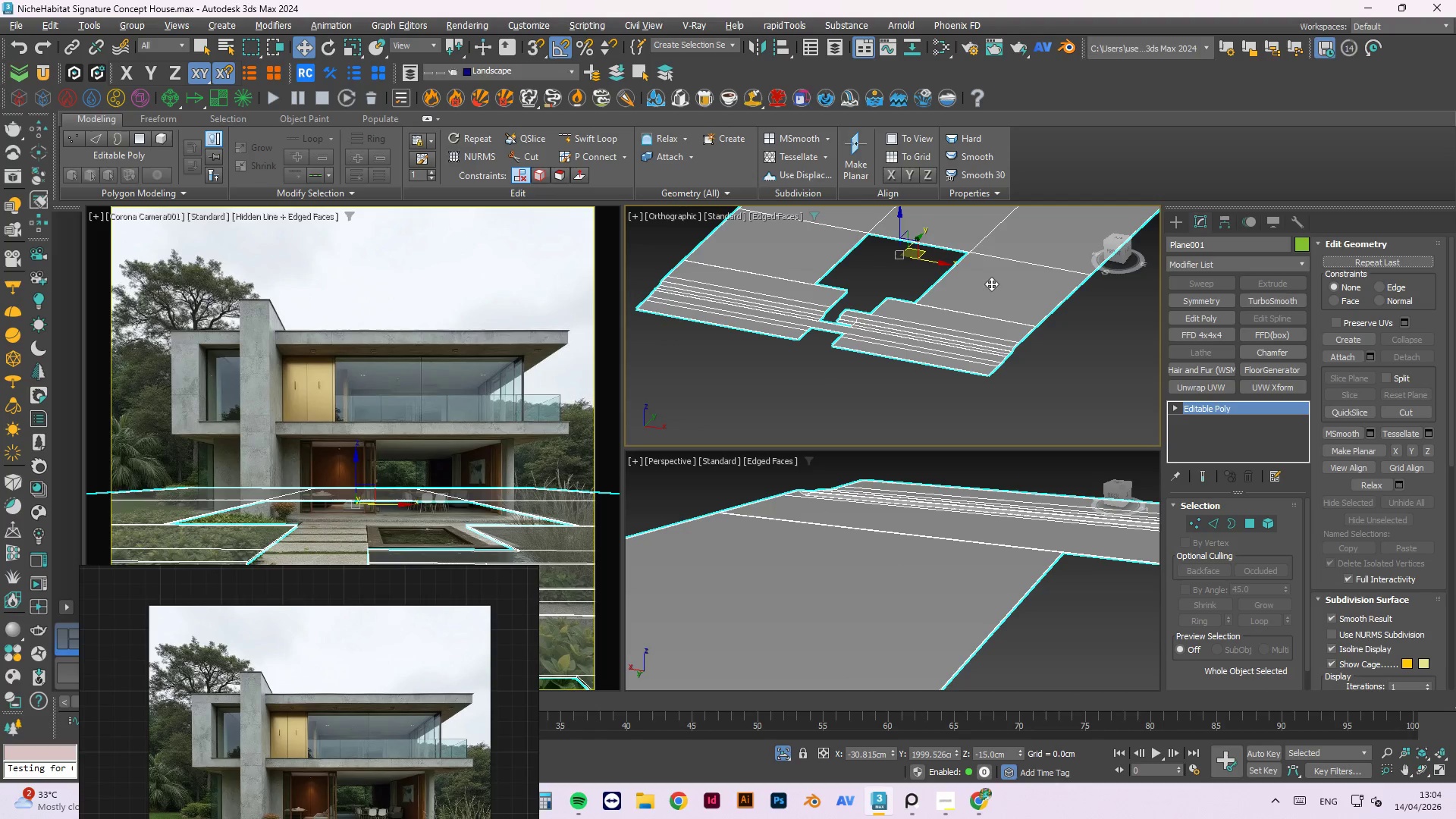 
scroll: coordinate [986, 364], scroll_direction: up, amount: 5.0
 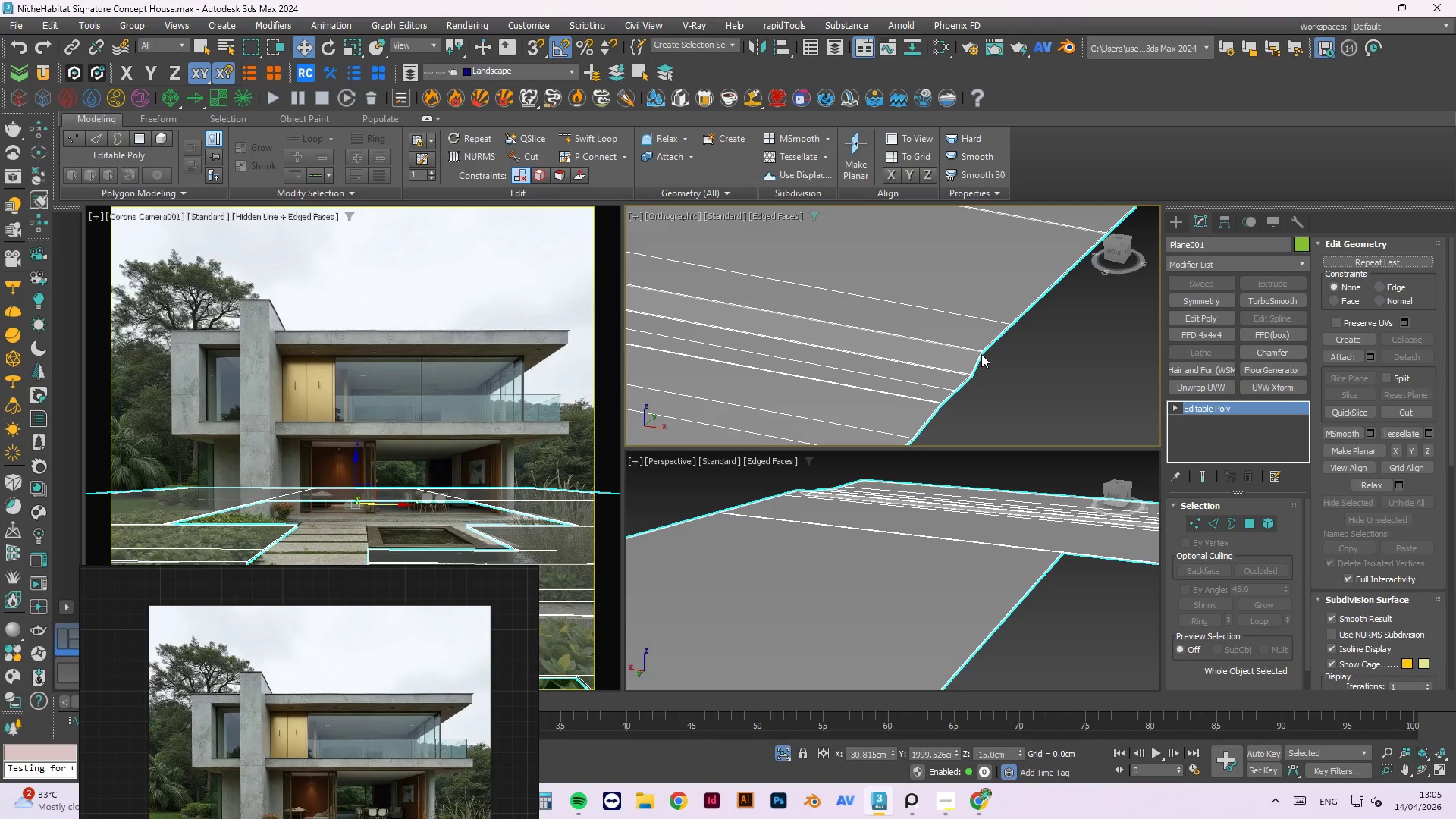 
wait(5.75)
 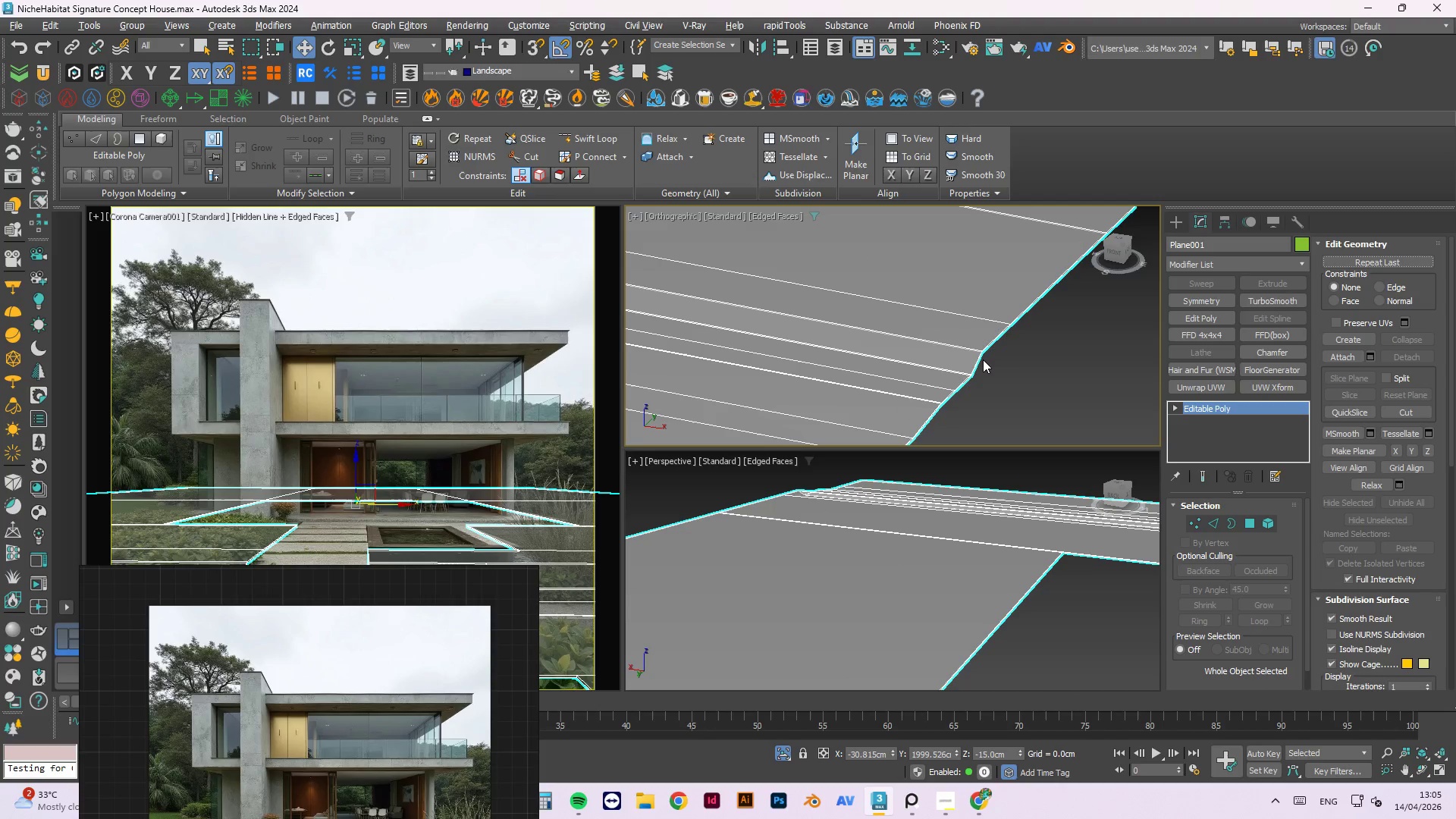 
scroll: coordinate [977, 384], scroll_direction: up, amount: 8.0
 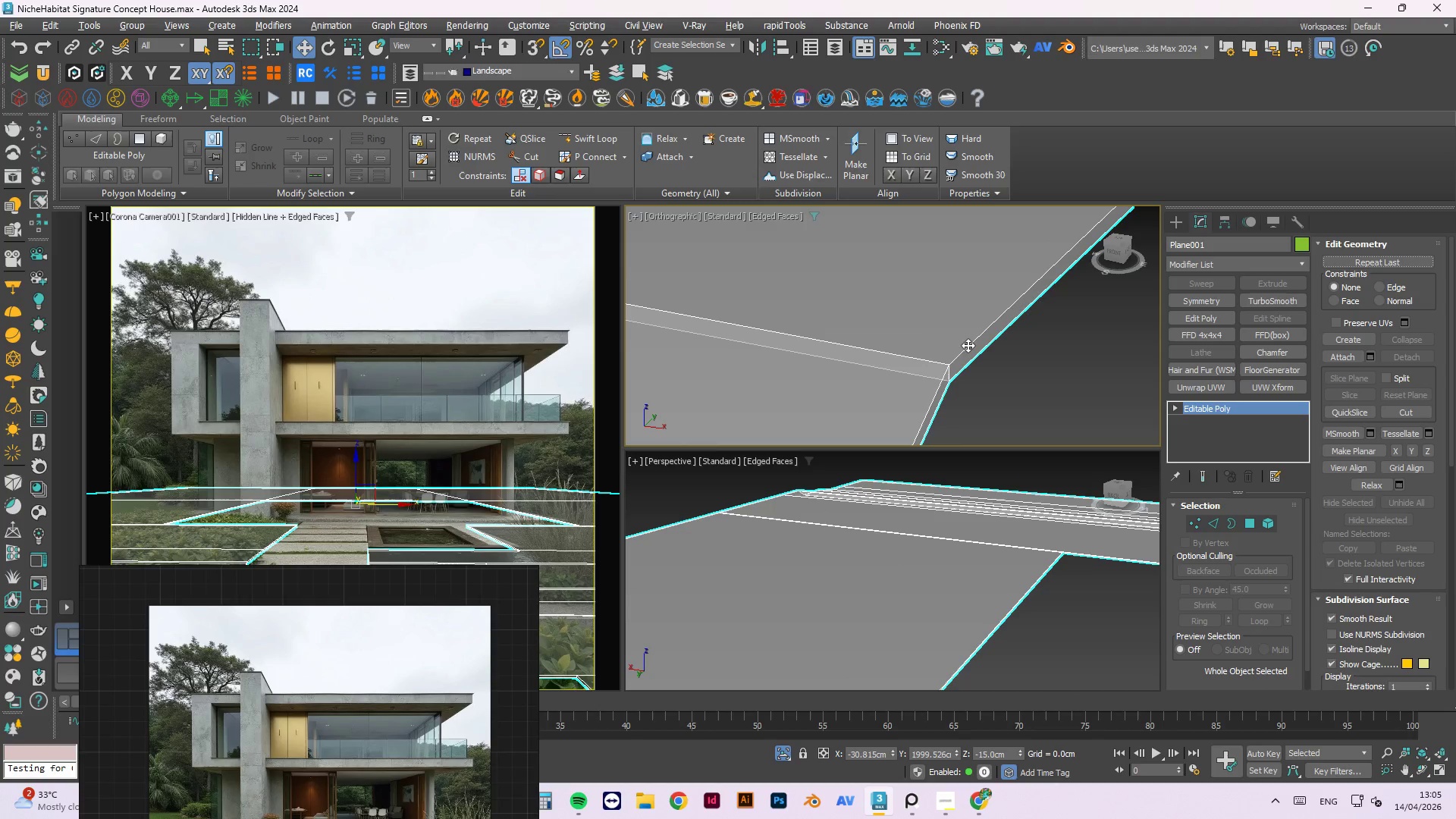 
wait(7.7)
 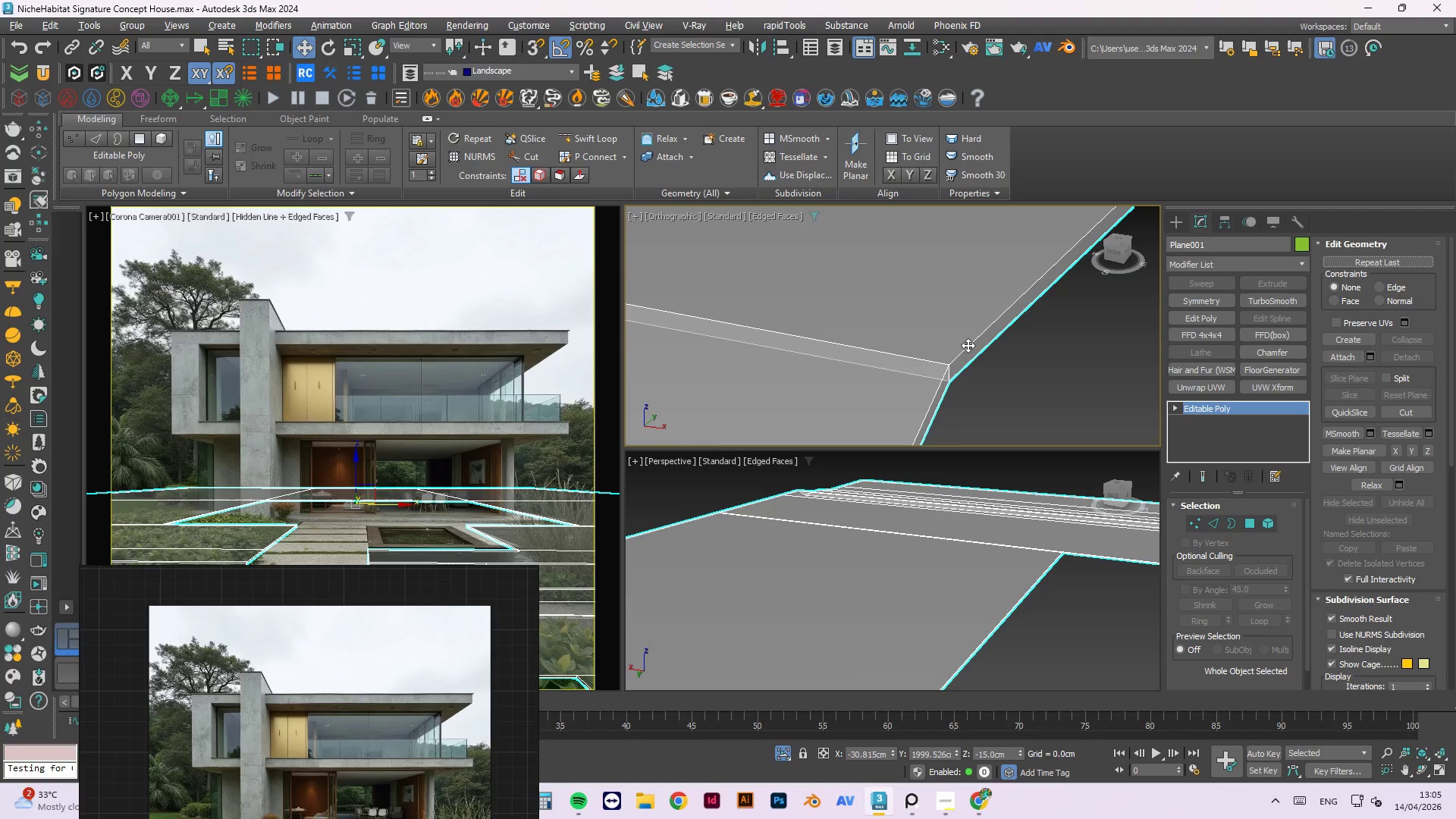 
left_click_drag(start_coordinate=[366, 582], to_coordinate=[787, 220])
 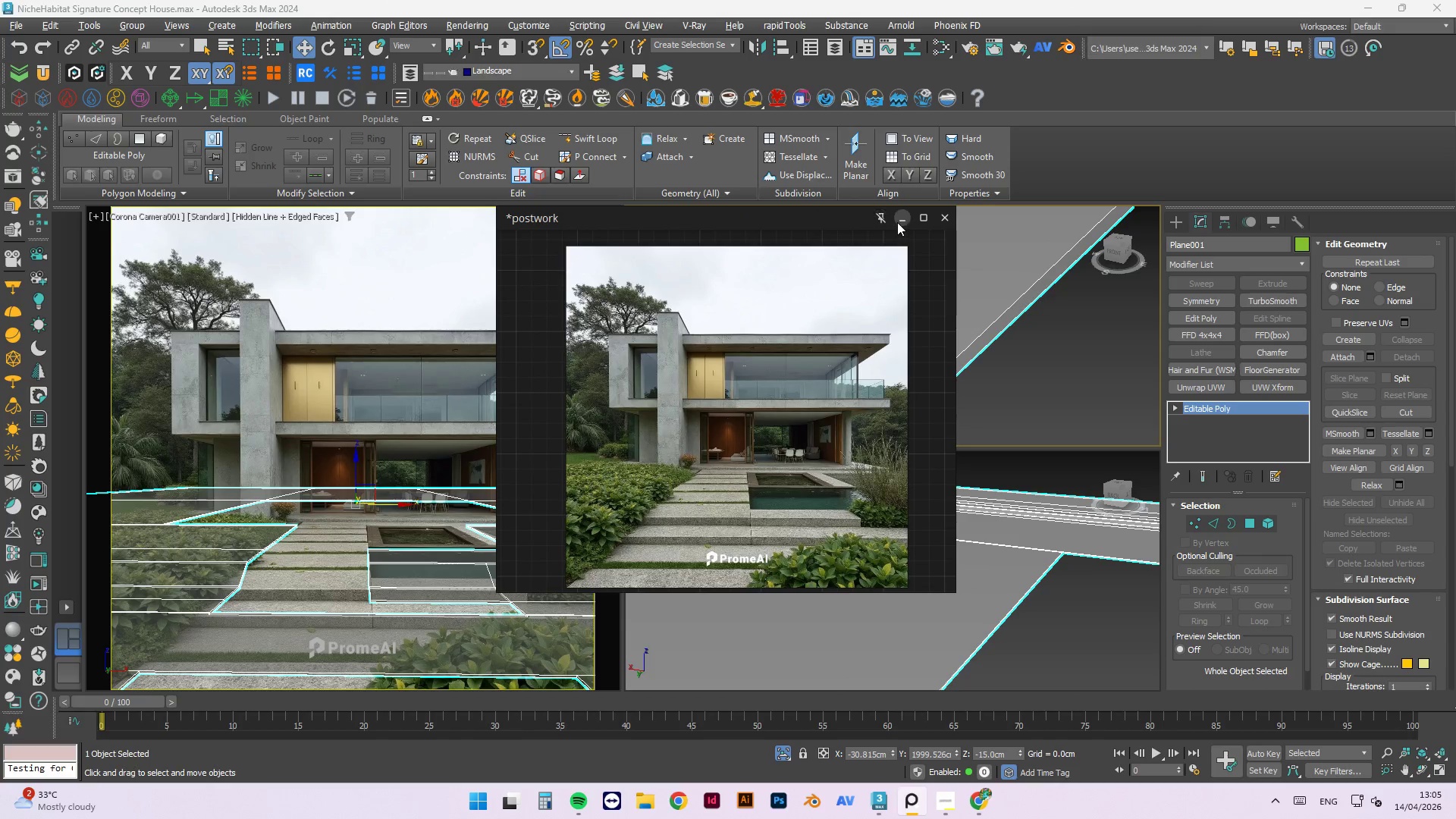 
left_click([902, 221])
 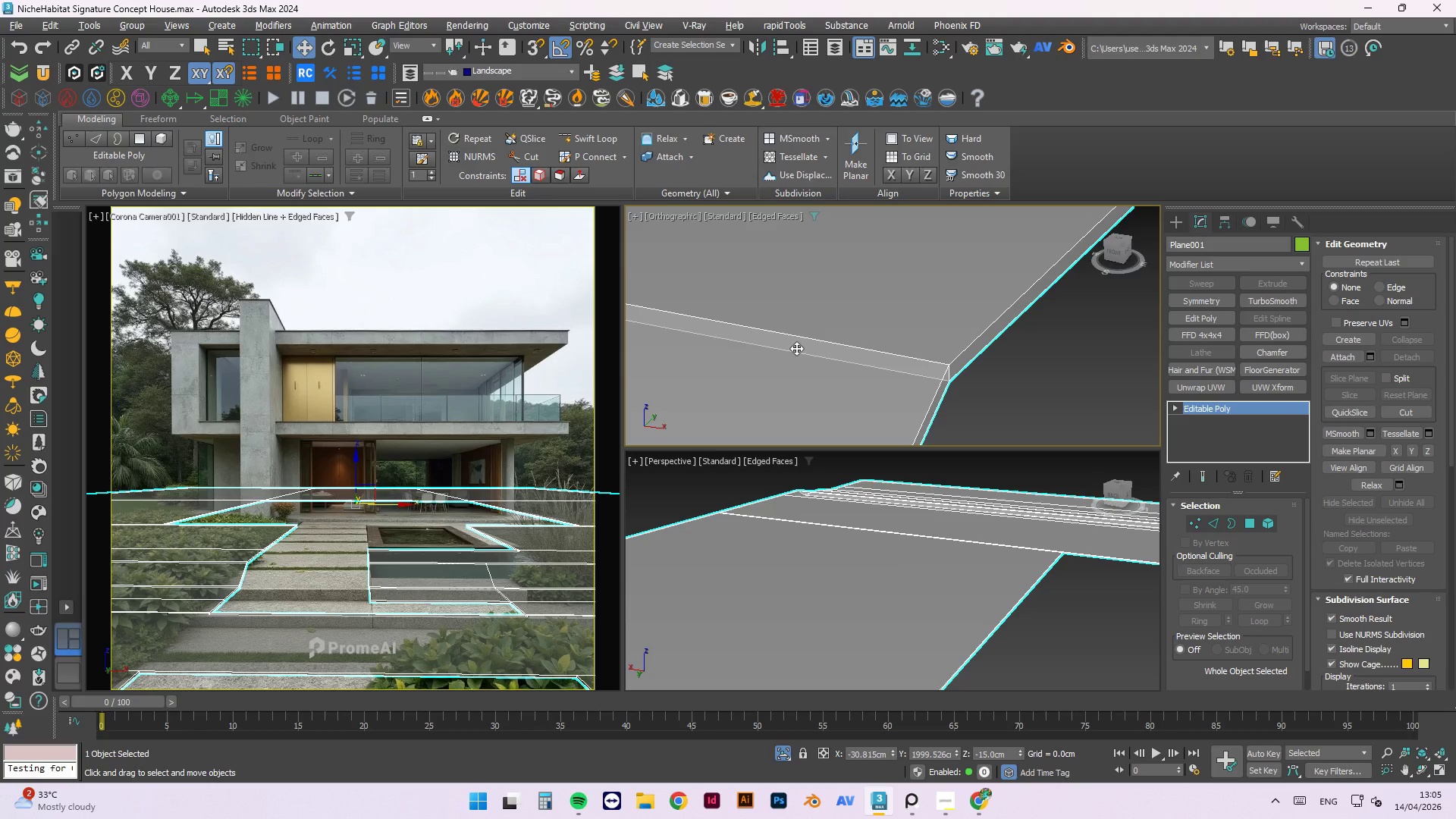 
wait(19.34)
 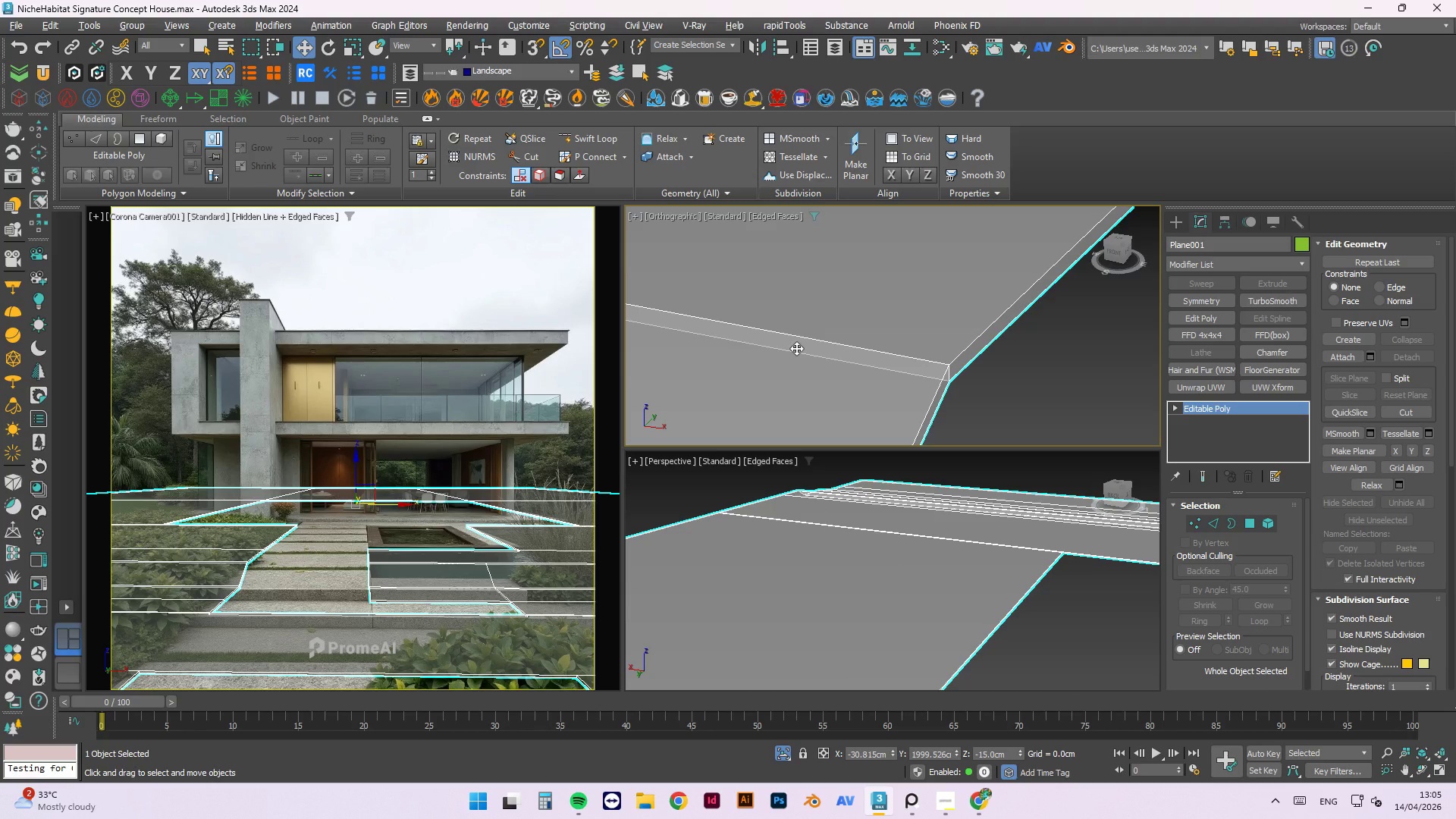 
scroll: coordinate [995, 362], scroll_direction: down, amount: 7.0
 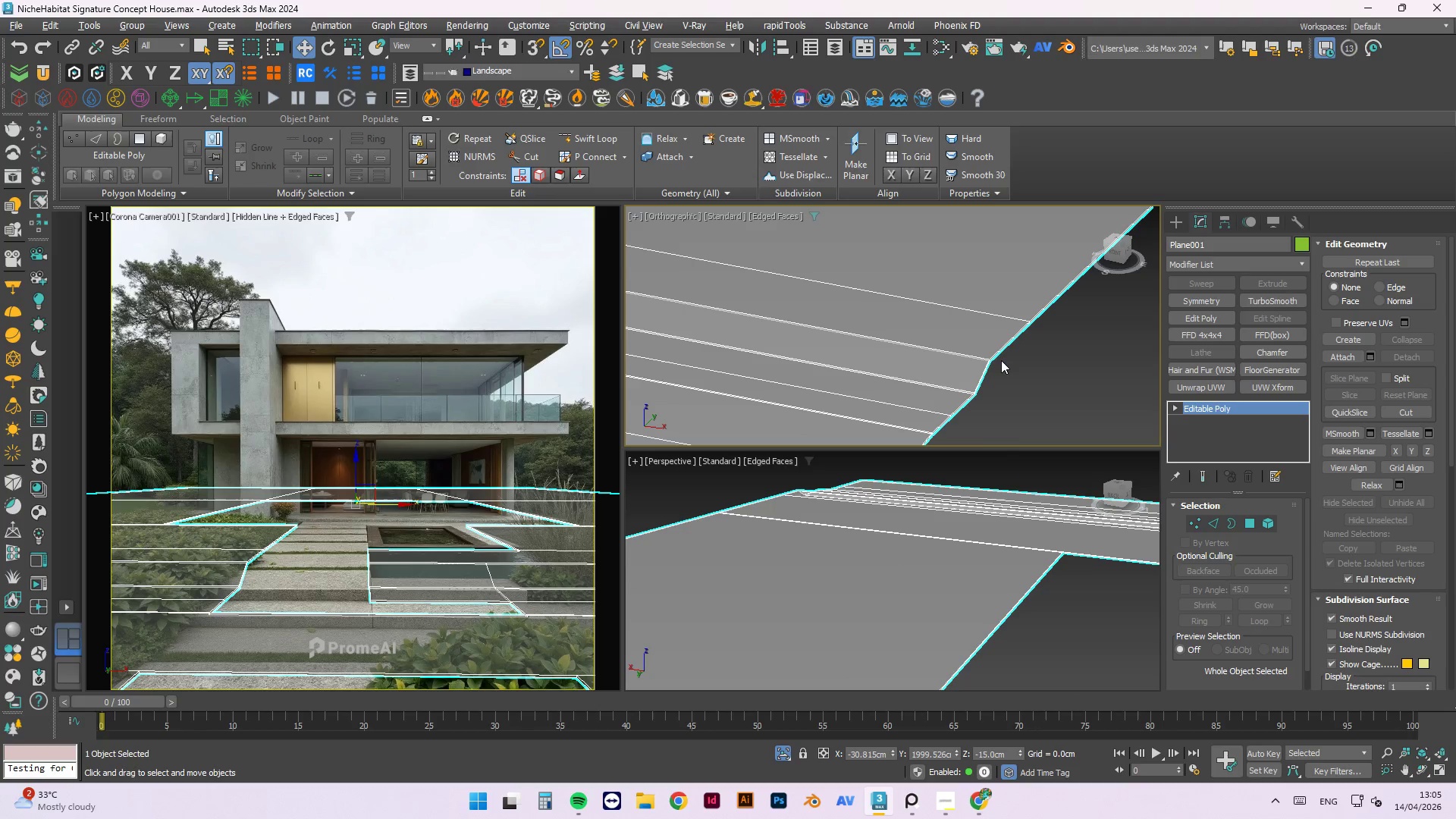 
scroll: coordinate [1039, 392], scroll_direction: up, amount: 11.0
 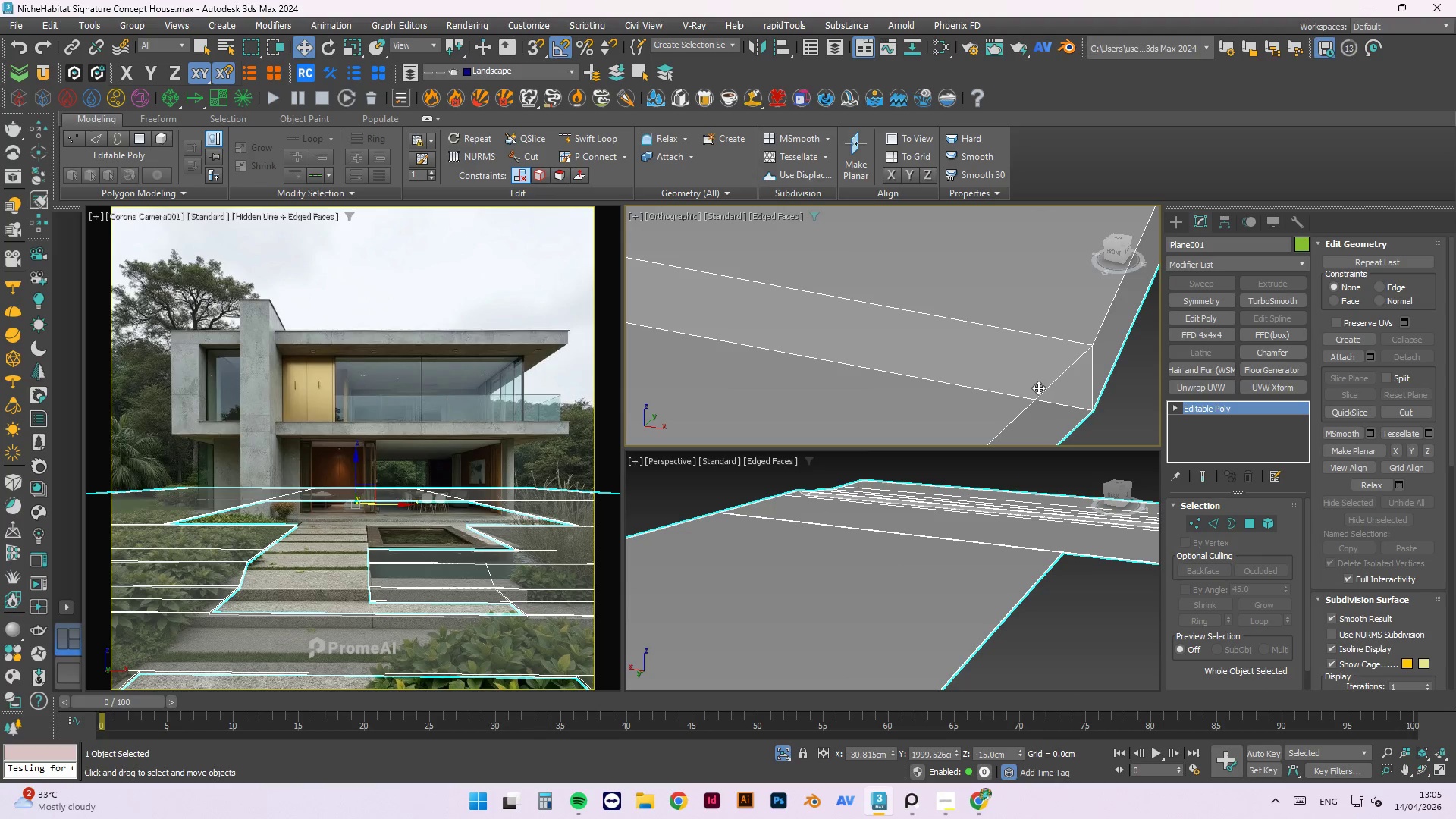 
scroll: coordinate [1032, 388], scroll_direction: down, amount: 3.0
 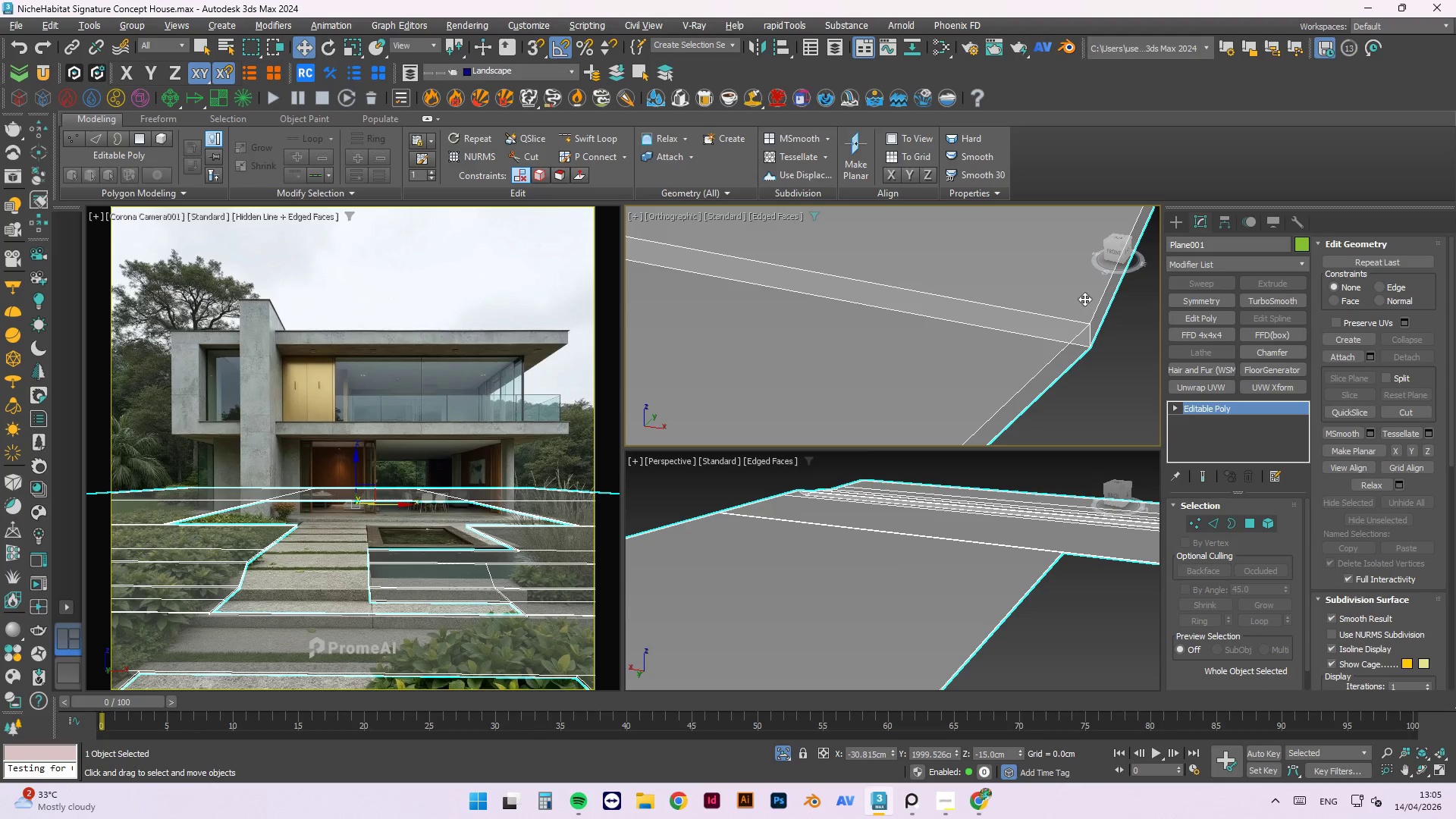 
left_click_drag(start_coordinate=[1112, 255], to_coordinate=[1123, 256])
 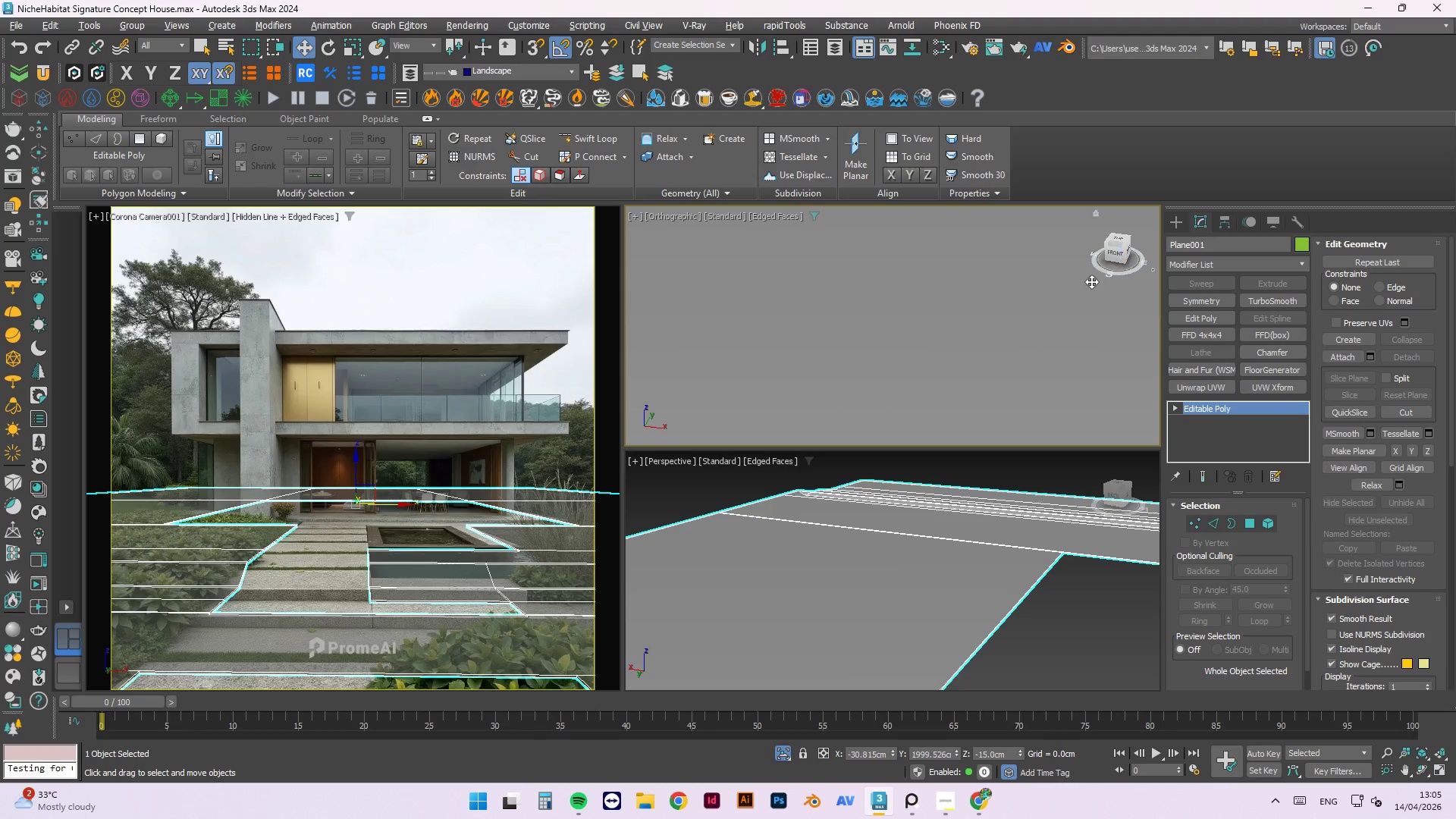 
scroll: coordinate [1060, 330], scroll_direction: down, amount: 12.0
 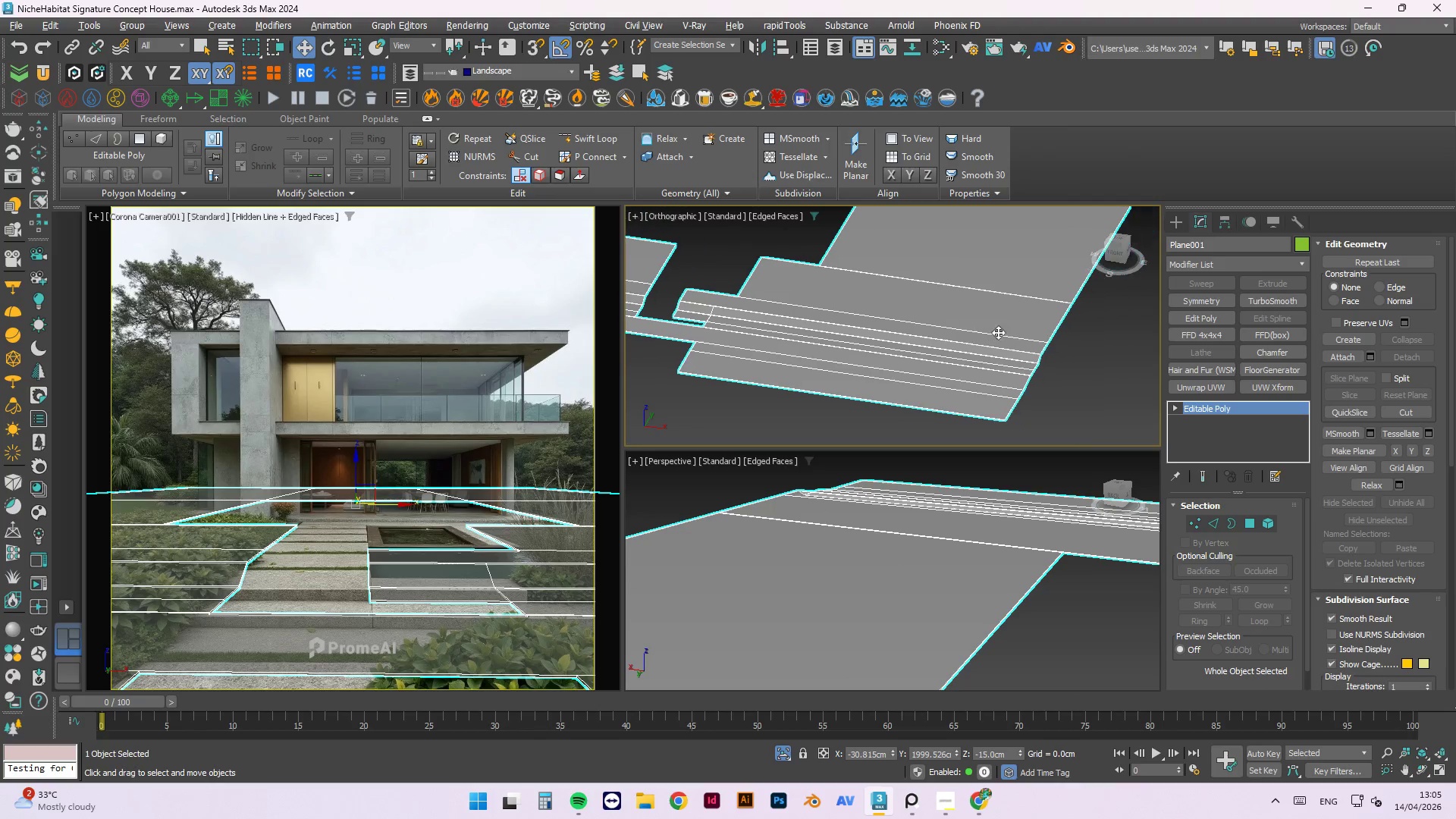 
key(L)
 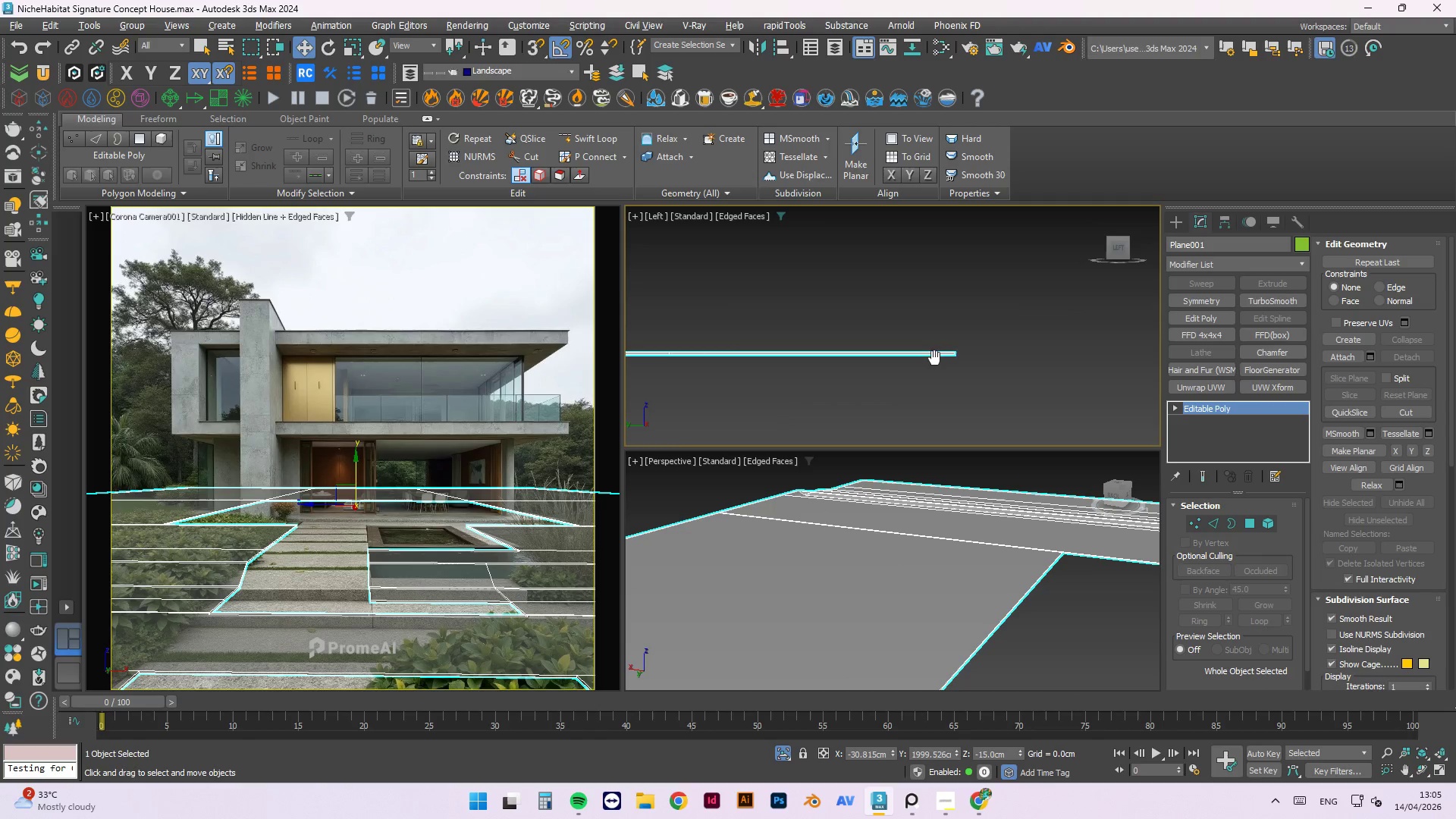 
scroll: coordinate [1093, 337], scroll_direction: up, amount: 9.0
 